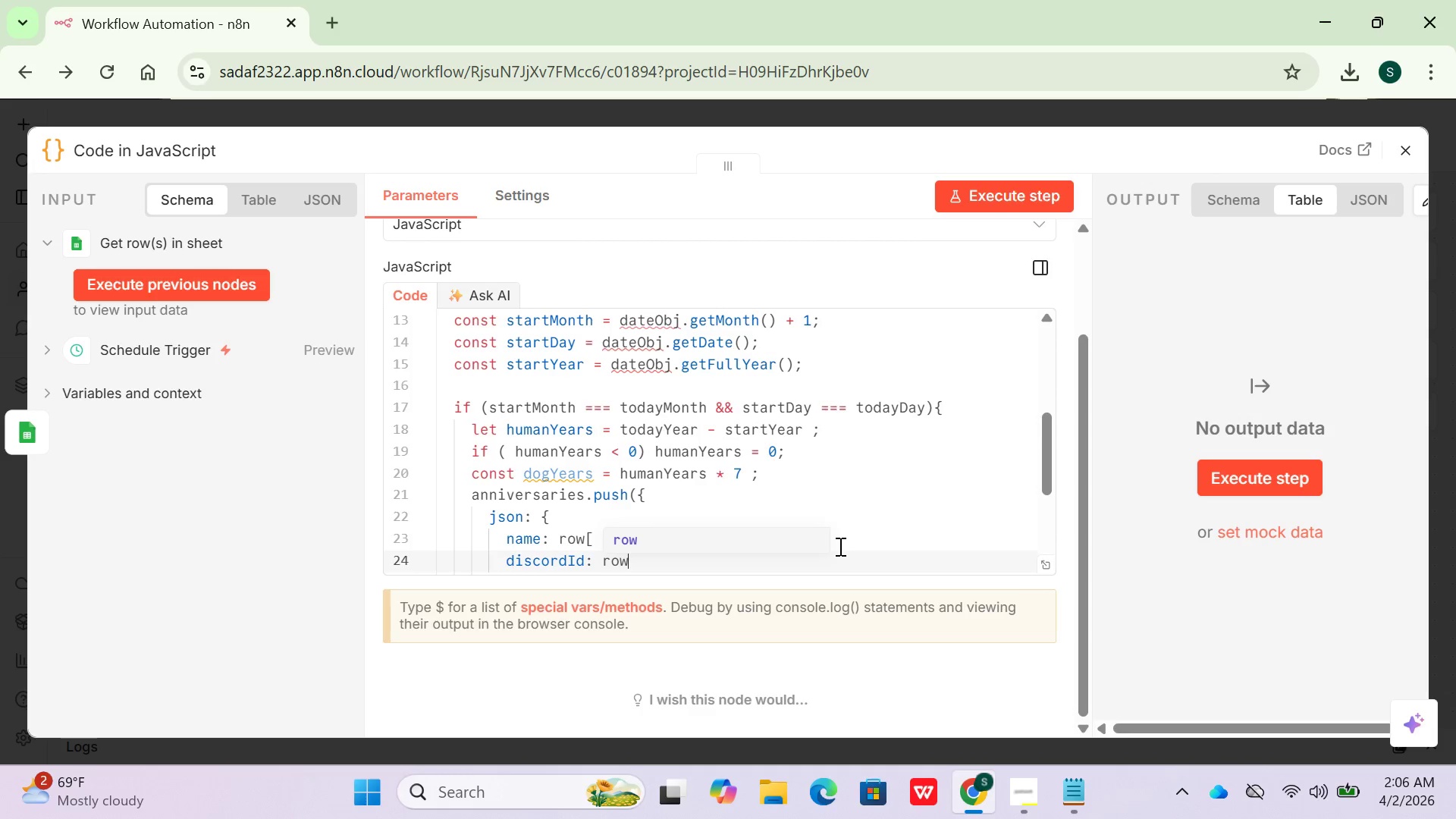 
wait(6.42)
 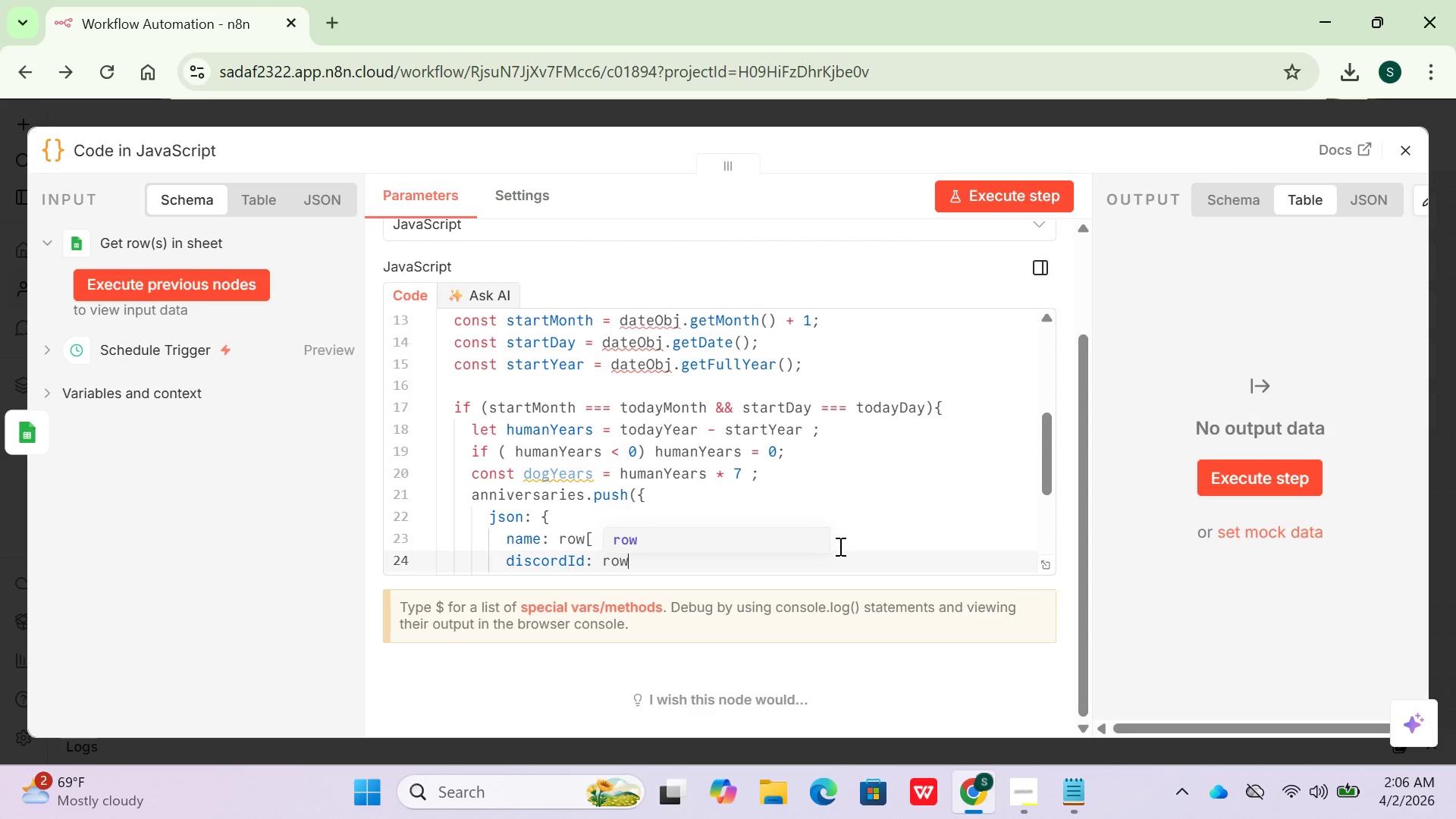 
type(['Discord User Id)
key(Backspace)
type(D)
 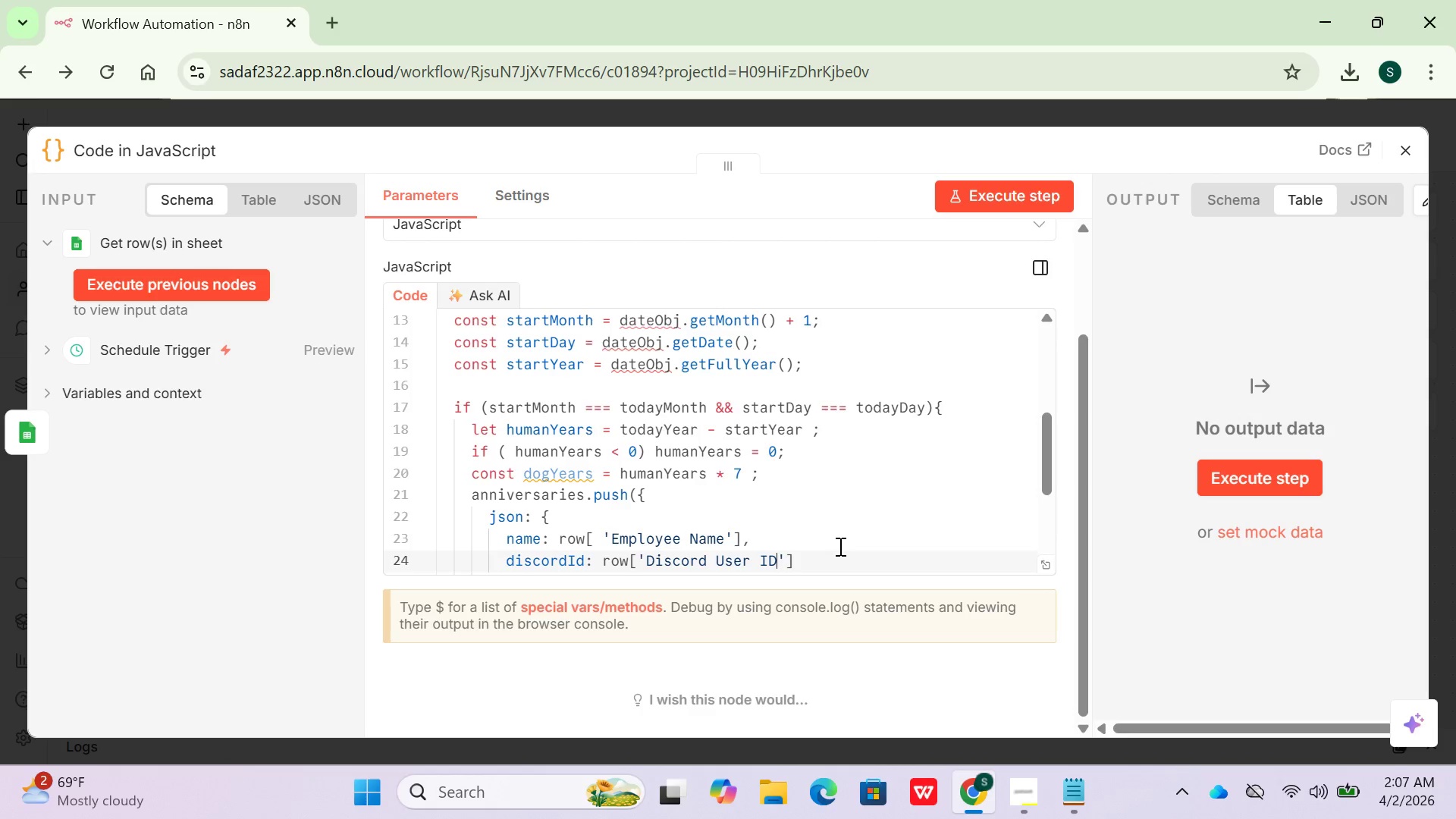 
key(ArrowRight)
 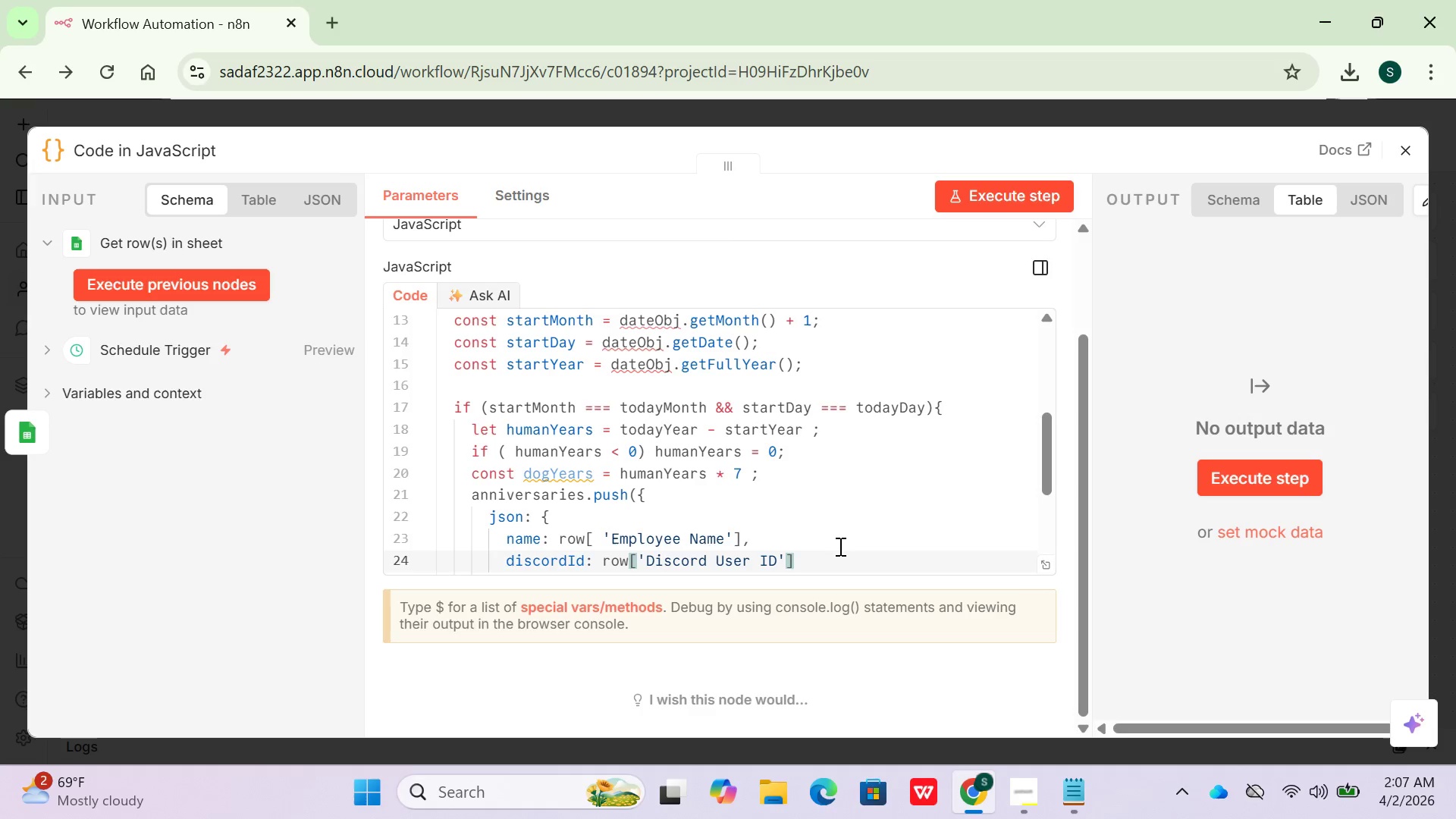 
key(ArrowRight)
 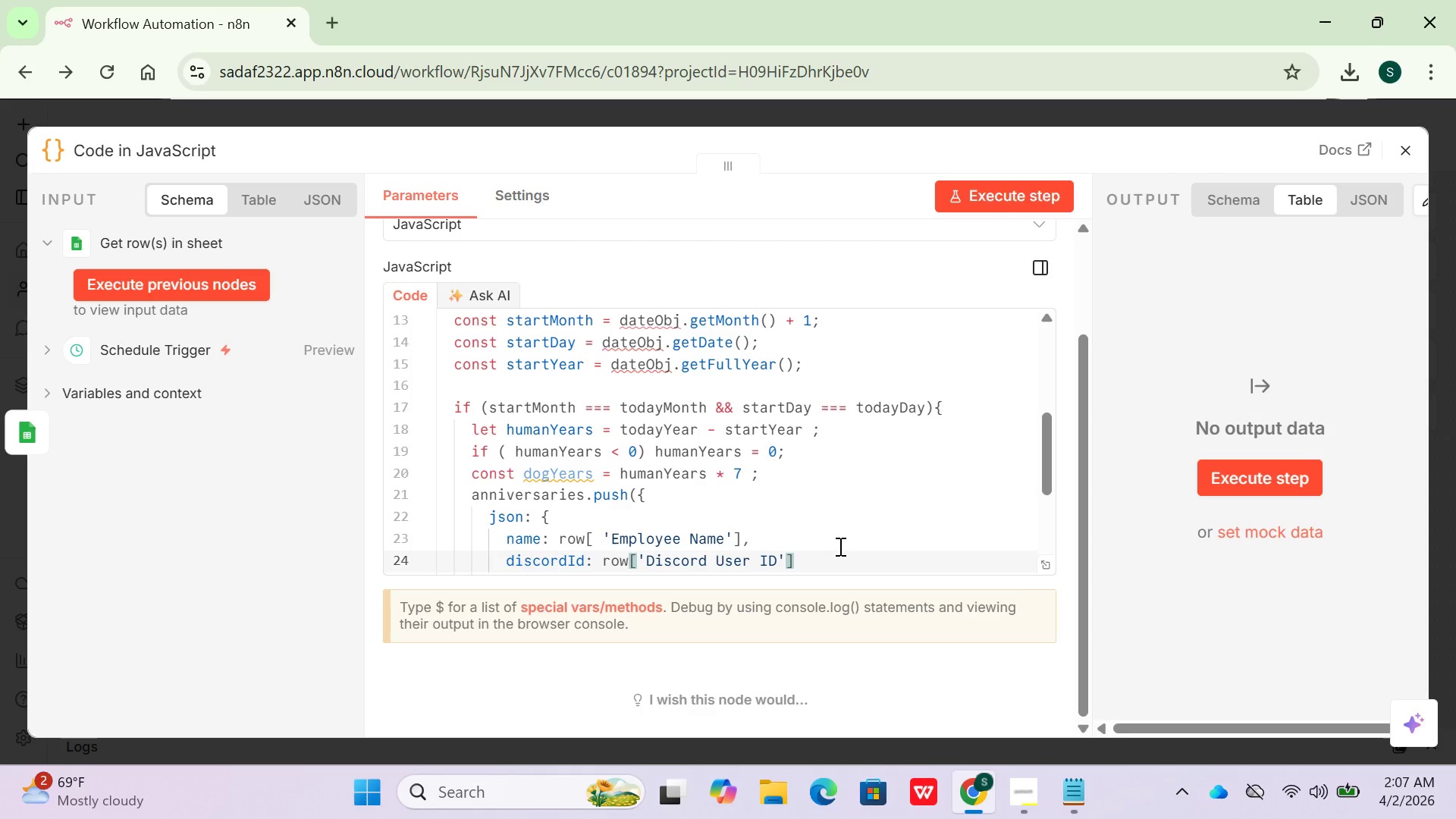 
key(Comma)
 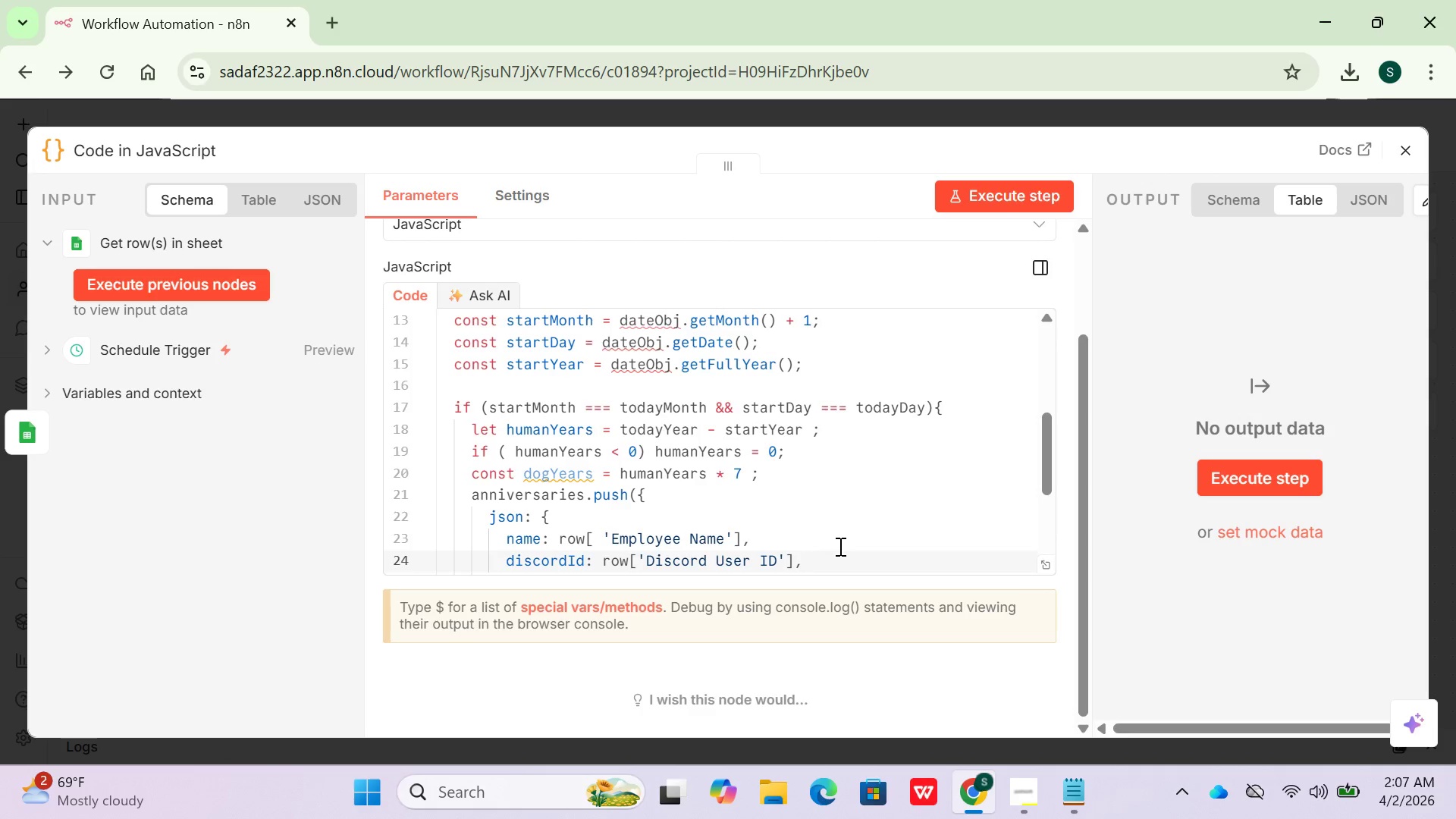 
key(Enter)
 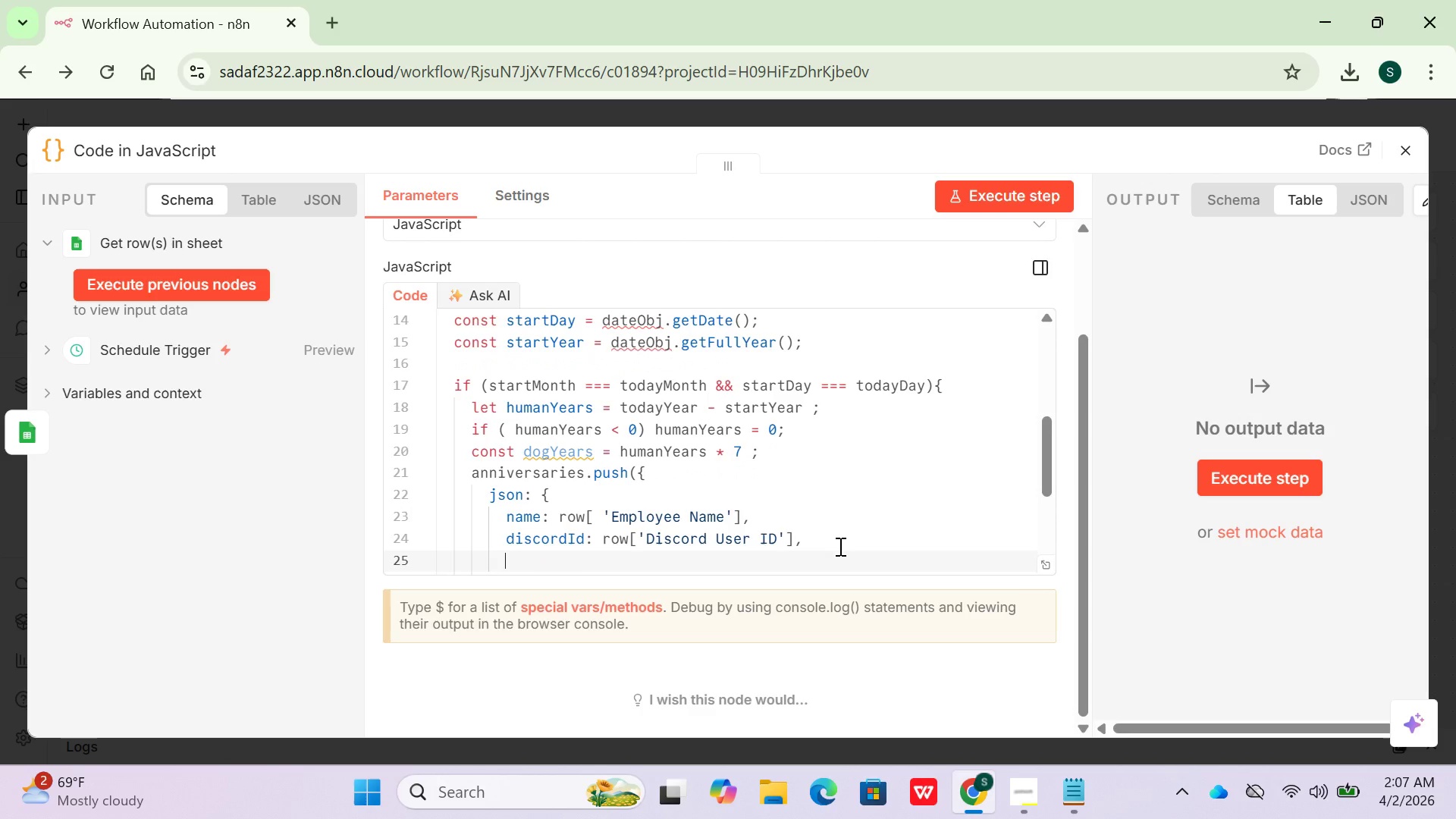 
type(humanyear)
key(Backspace)
key(Backspace)
key(Backspace)
key(Backspace)
type(Years)
 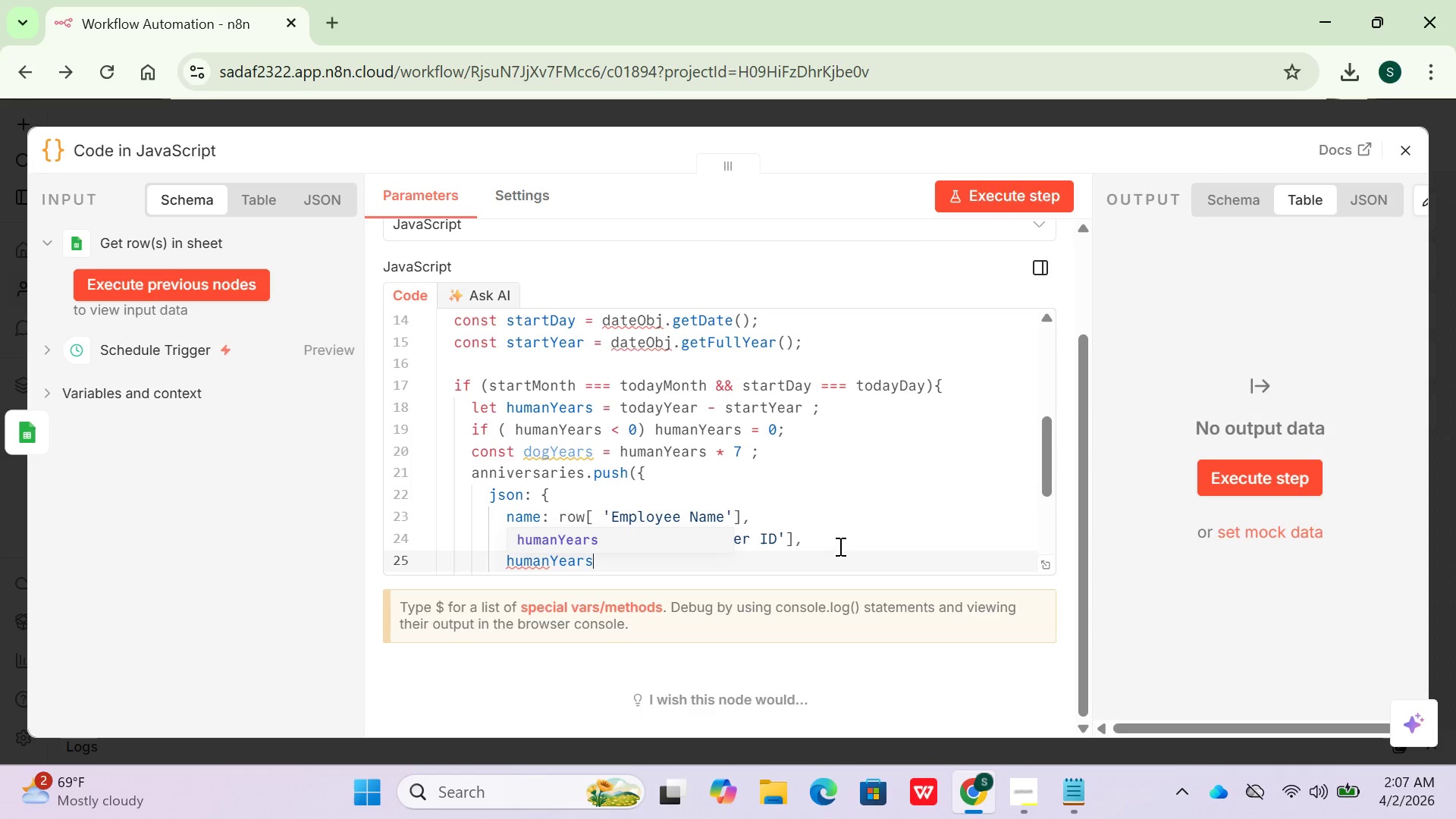 
key(Space)
 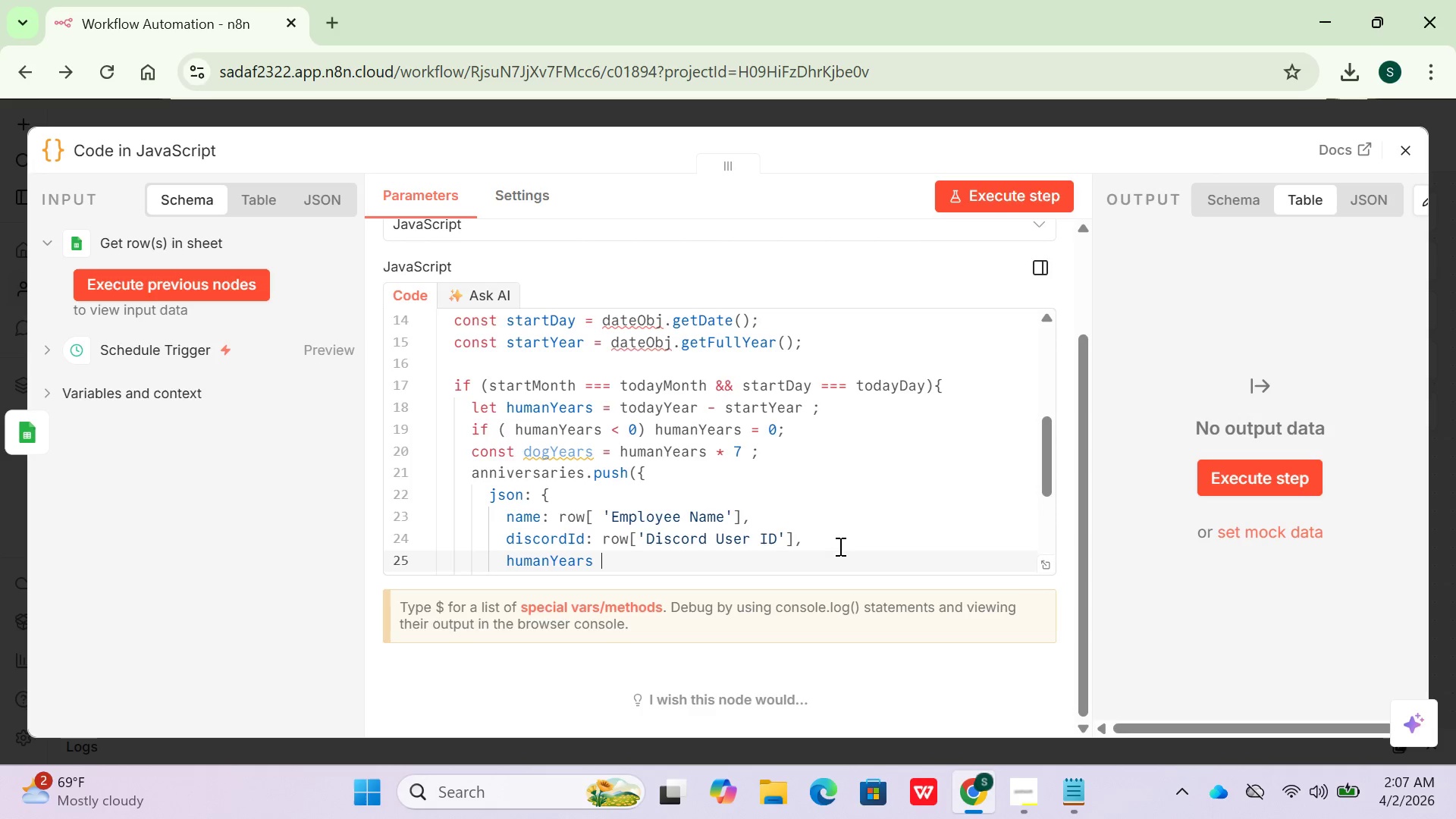 
key(Shift+Semicolon)
 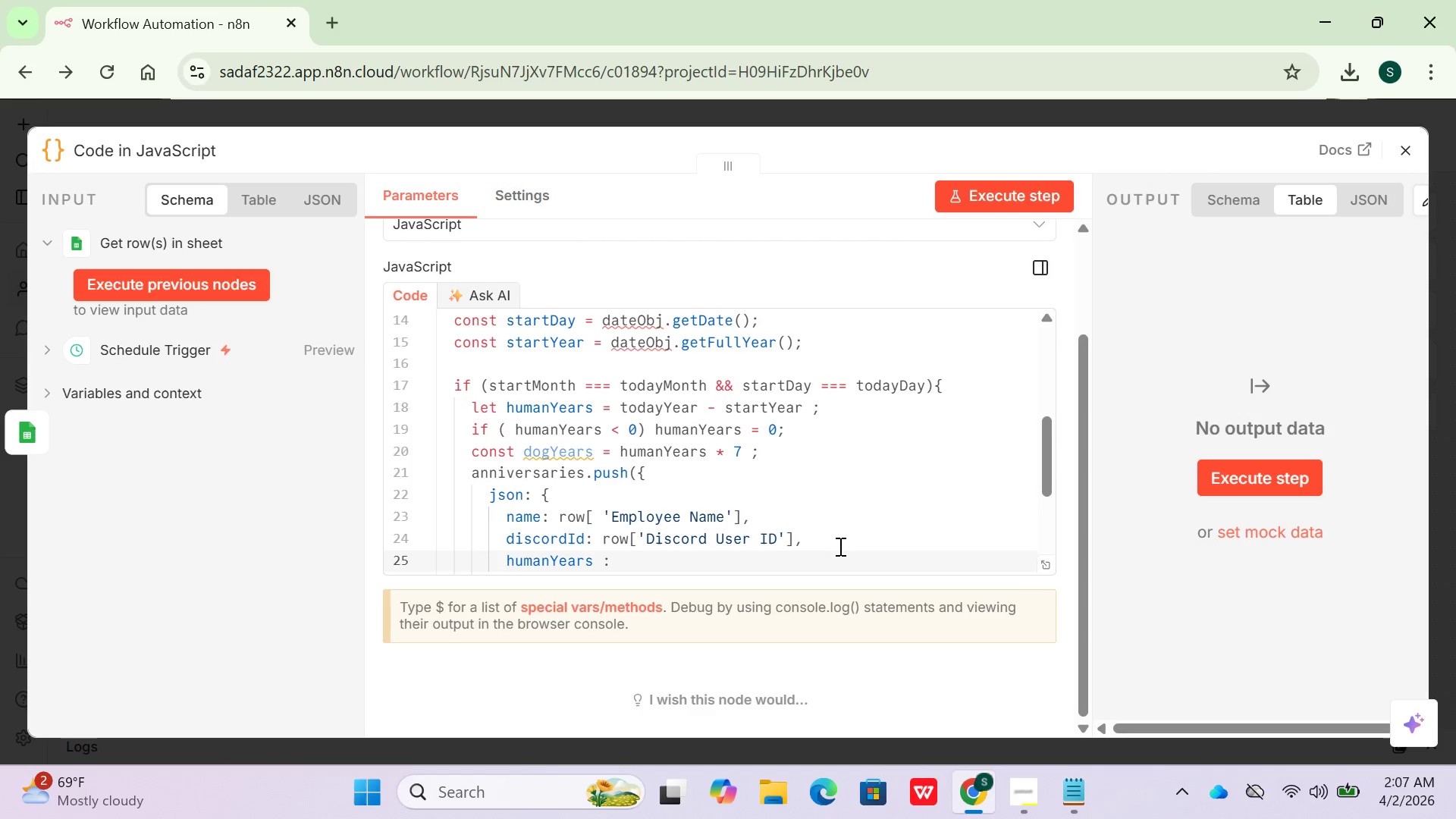 
type( humanYears,)
 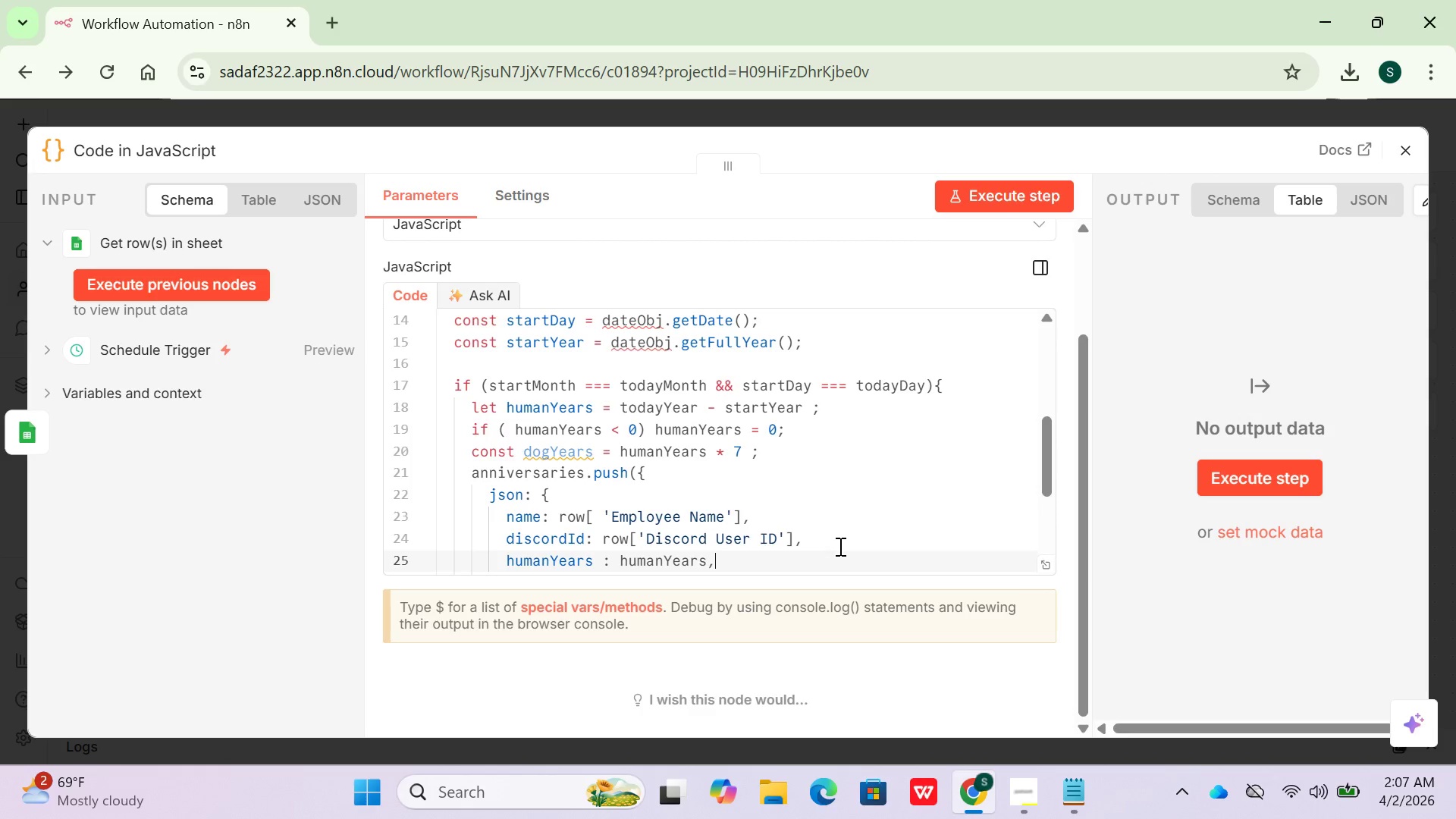 
key(Enter)
 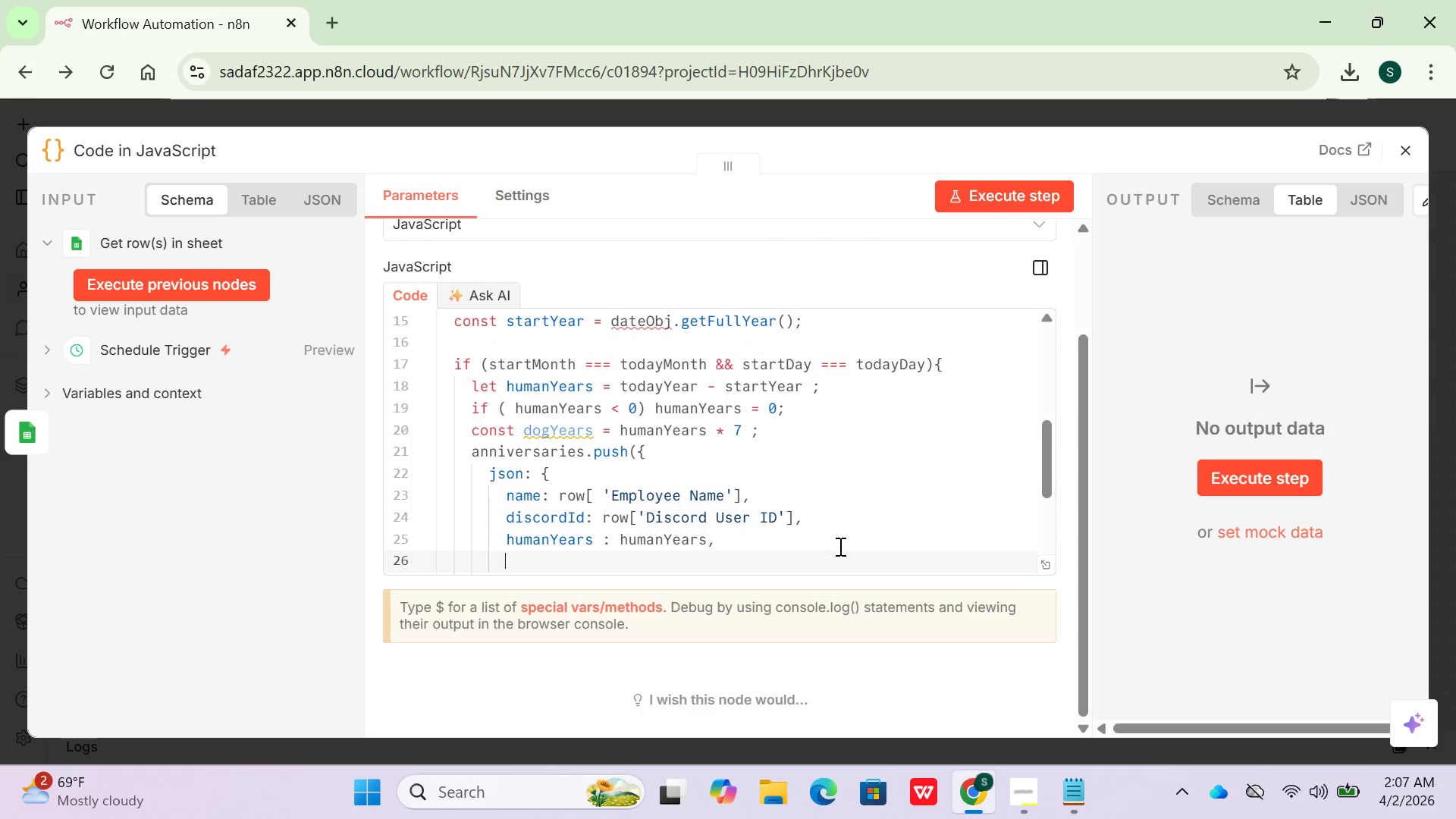 
type(dogyears)
 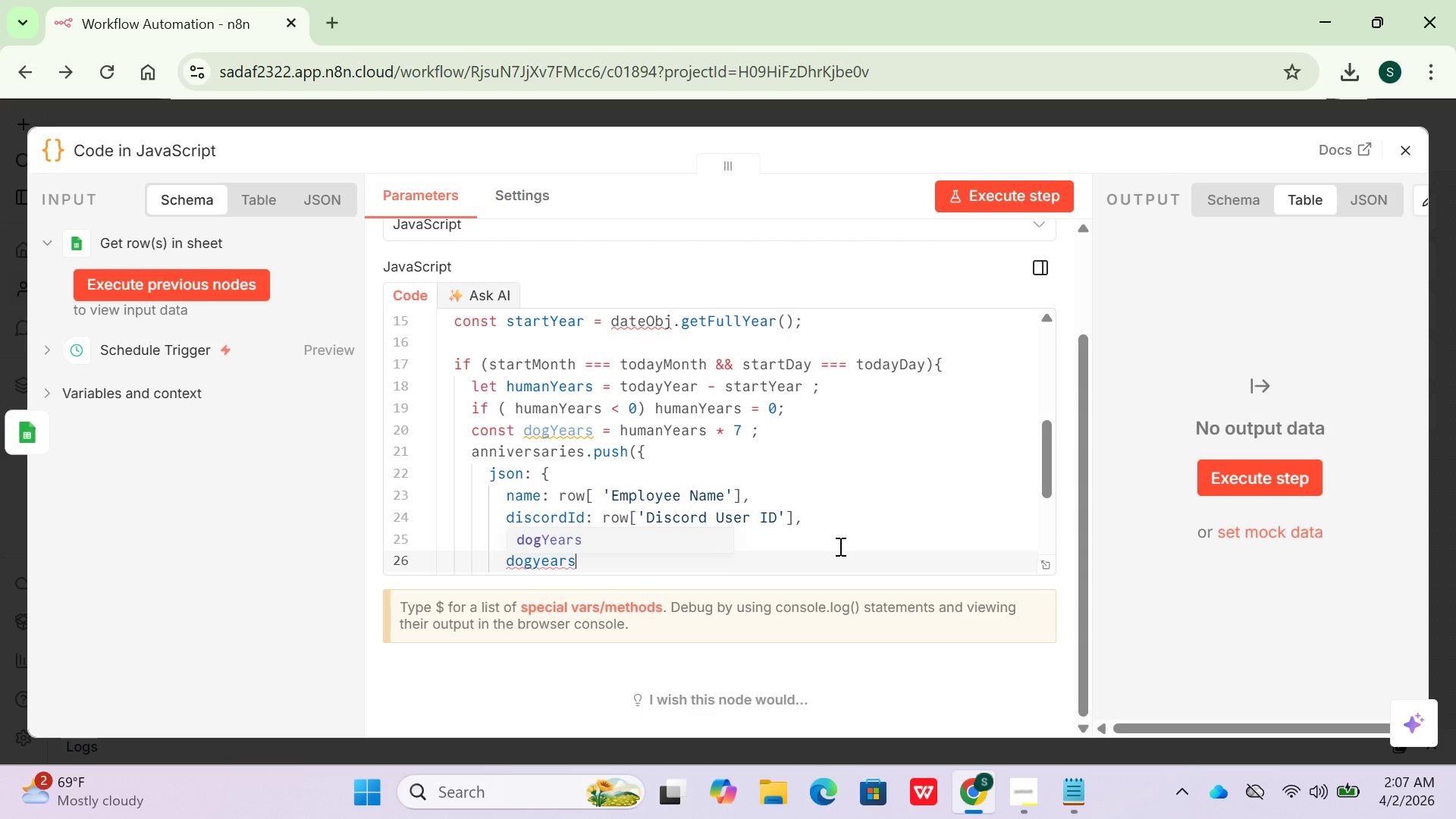 
key(ArrowLeft)
 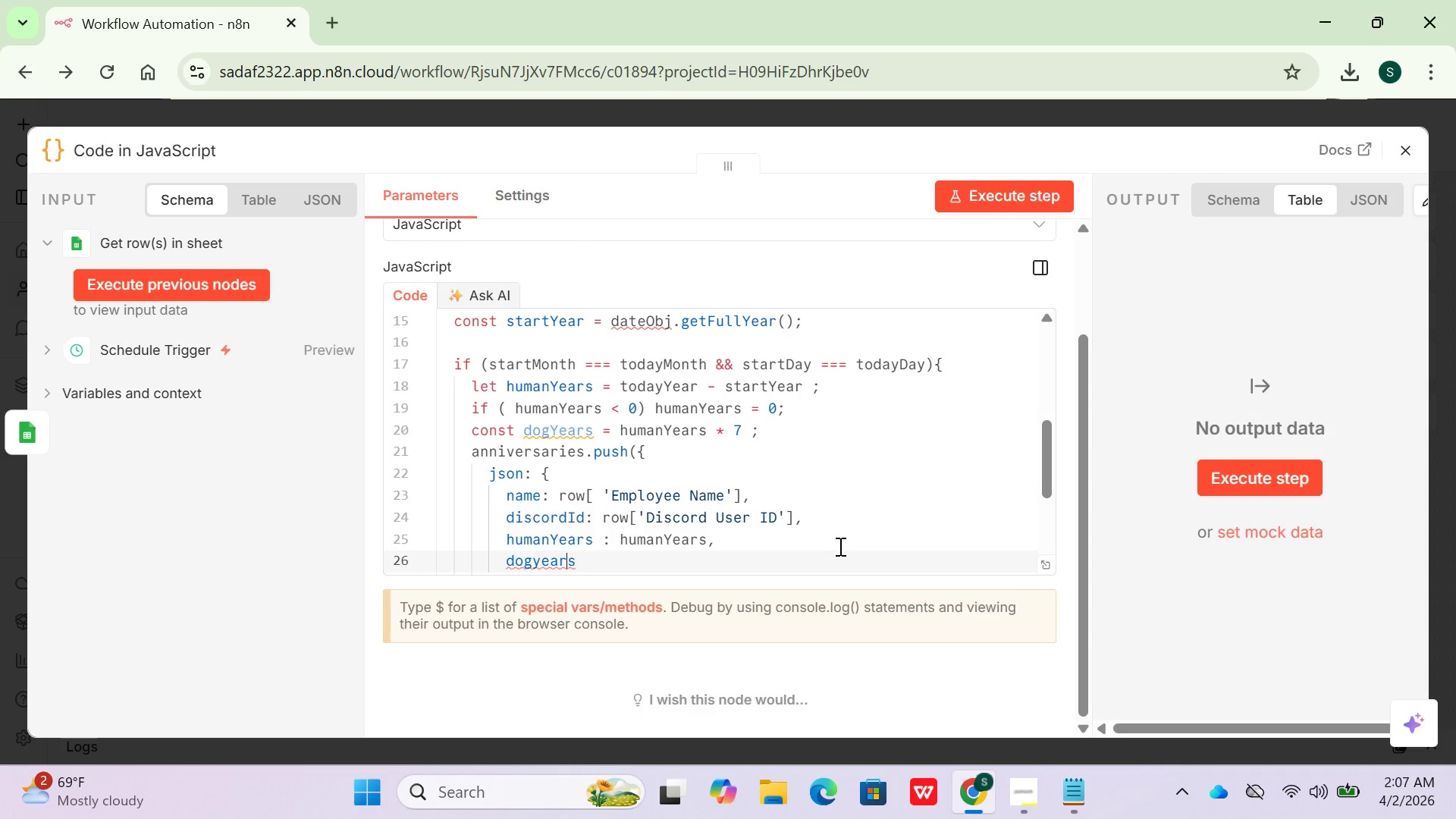 
key(ArrowLeft)
 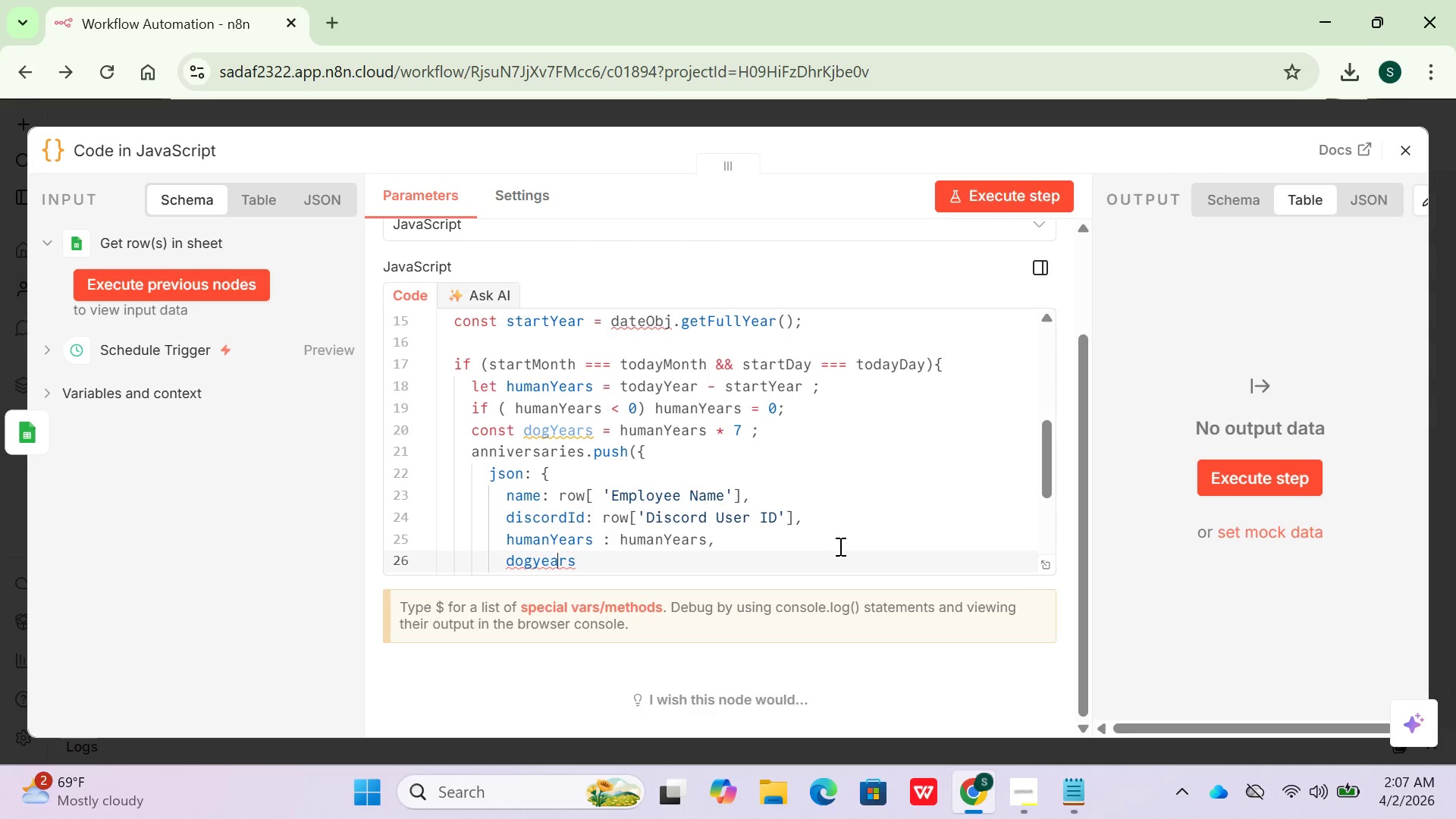 
key(ArrowLeft)
 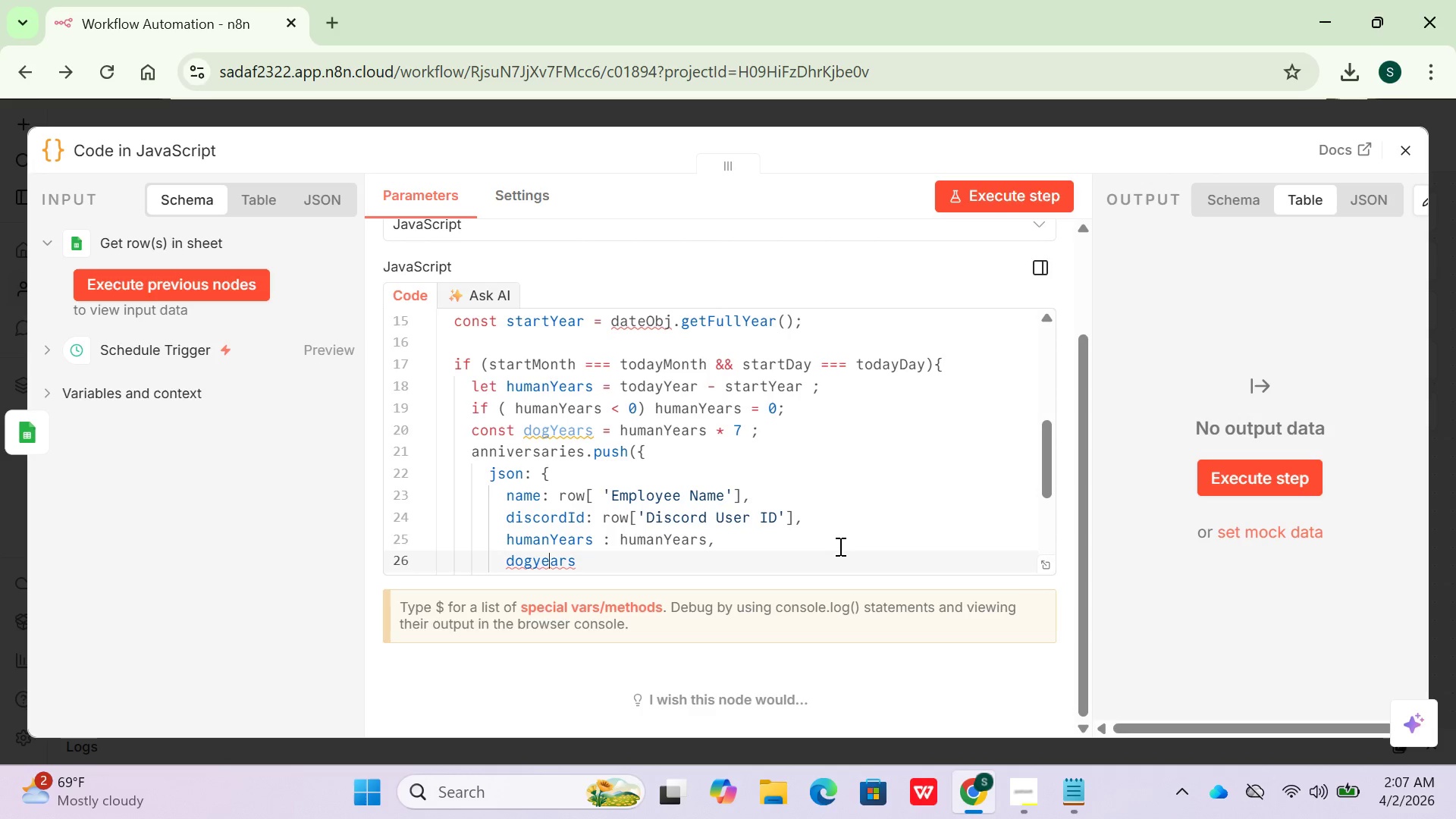 
key(ArrowLeft)
 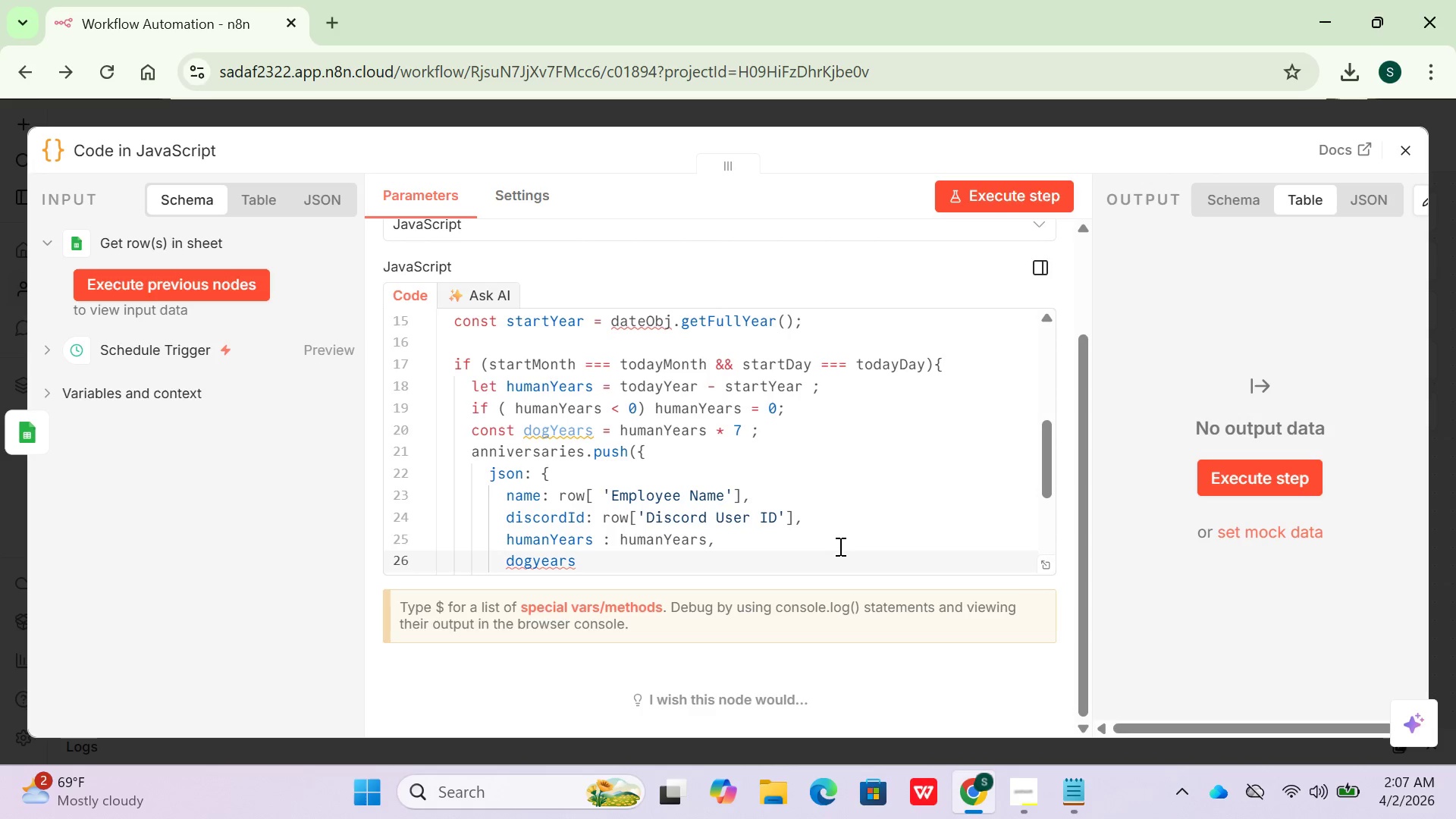 
key(Backspace)
 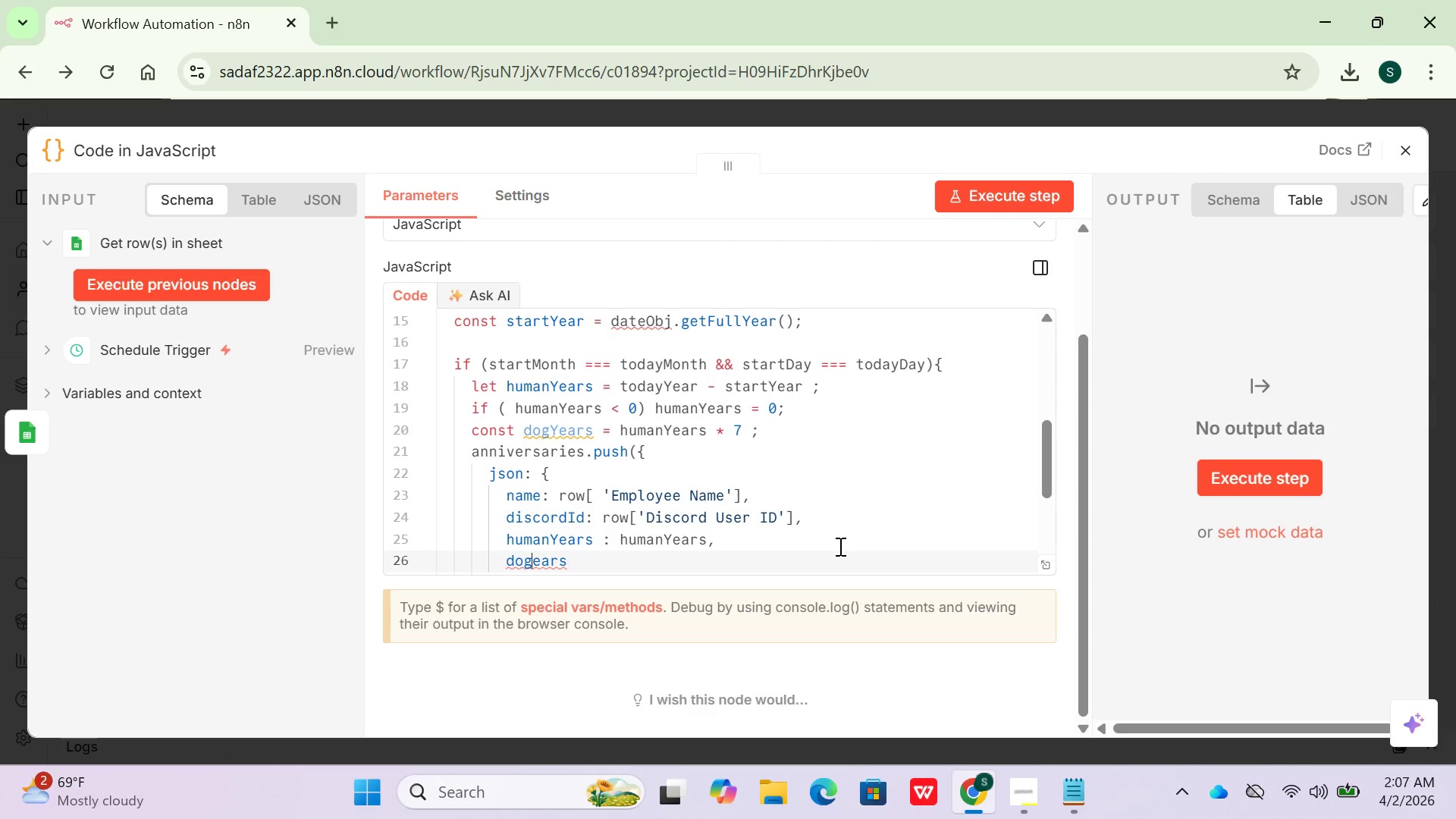 
key(Shift+Y)
 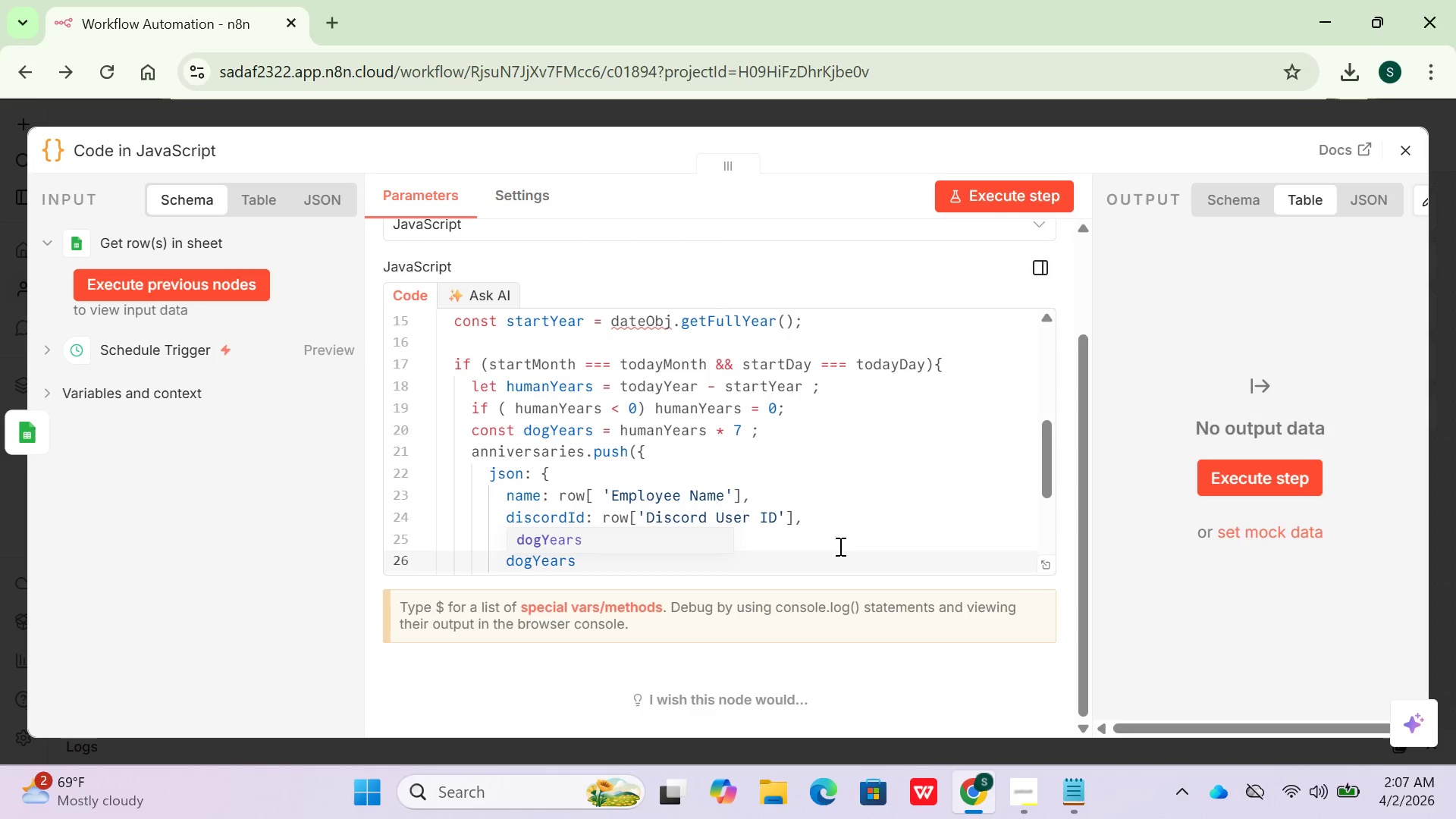 
key(ArrowRight)
 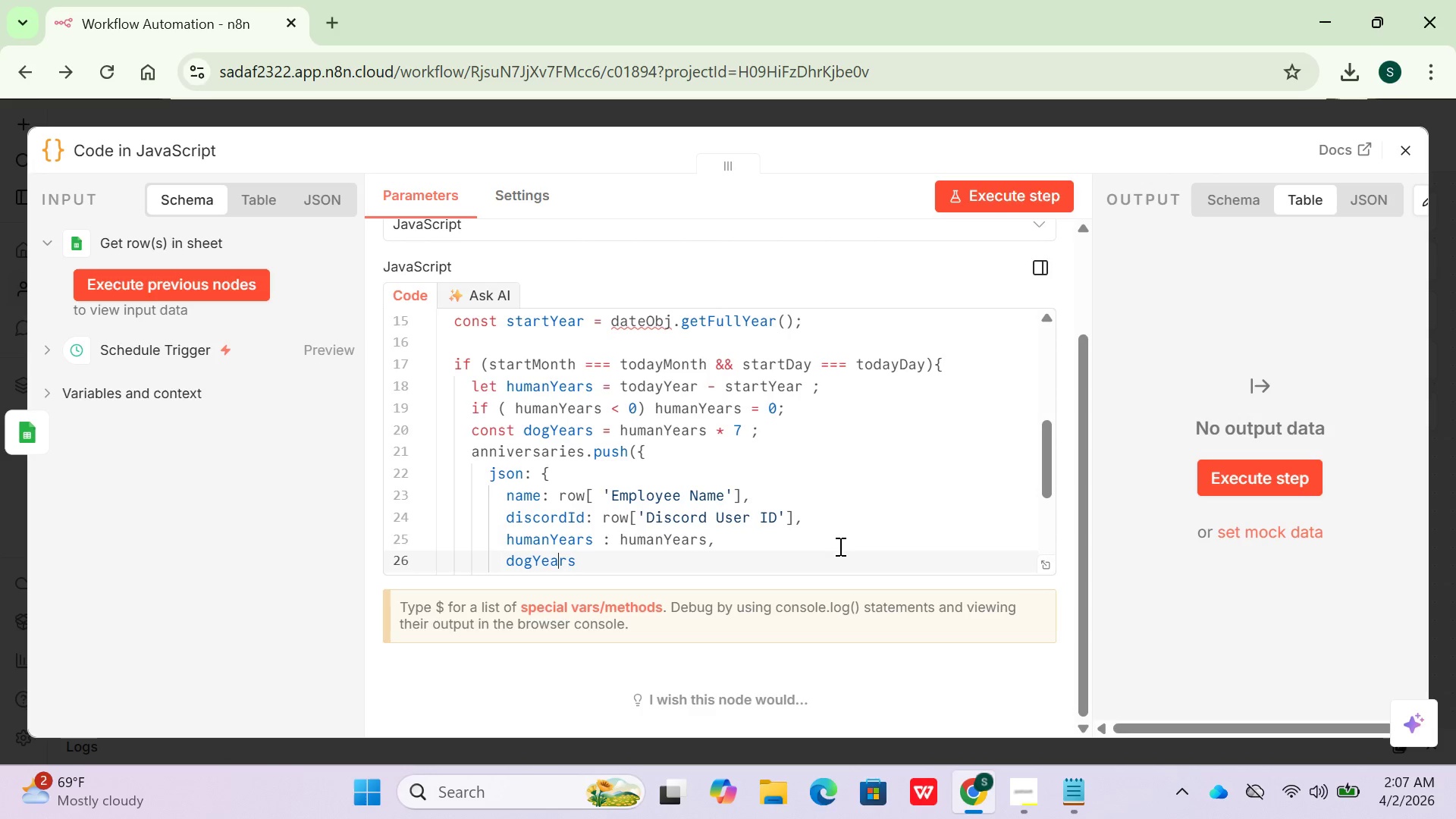 
key(ArrowRight)
 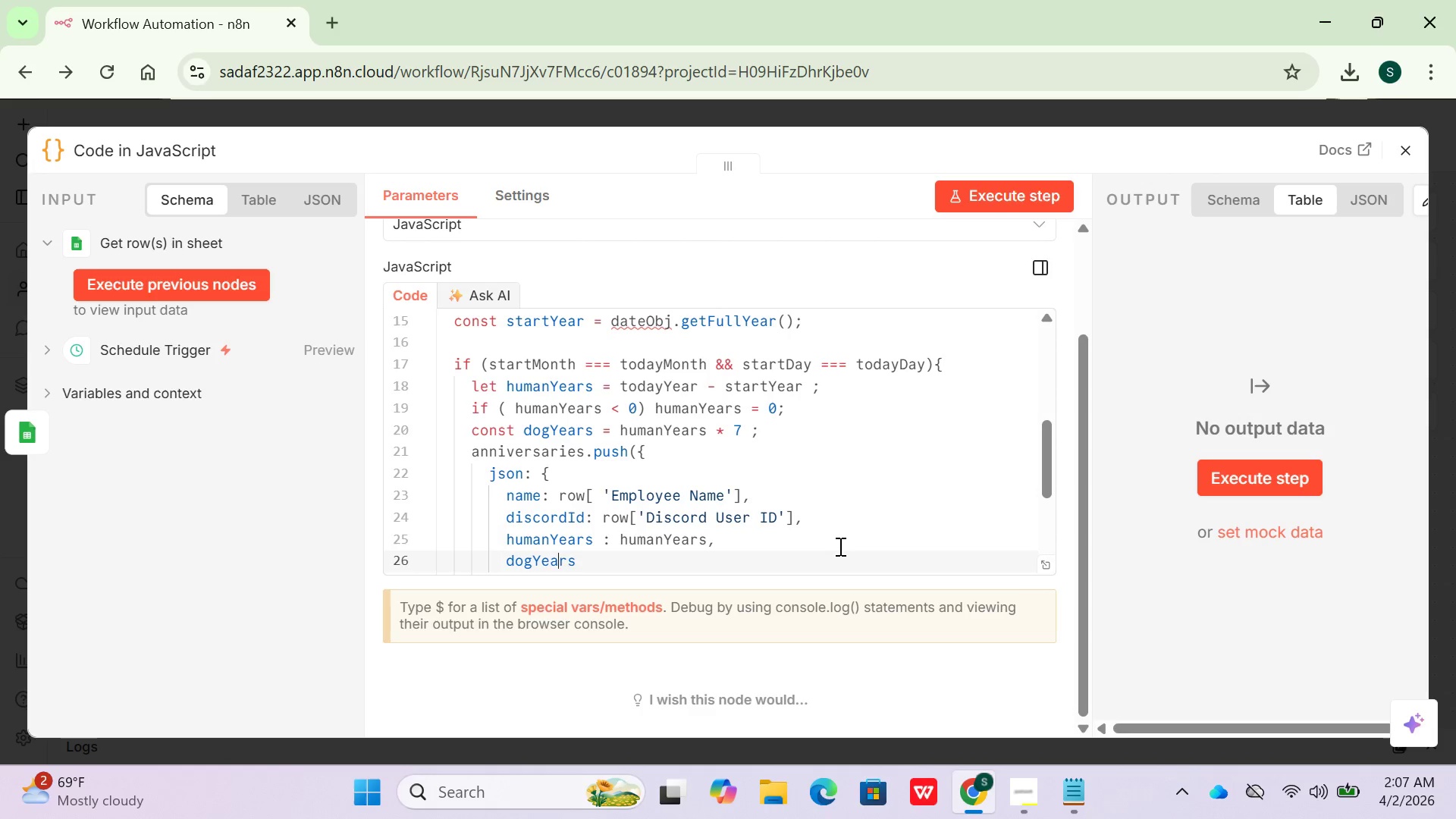 
key(ArrowRight)
 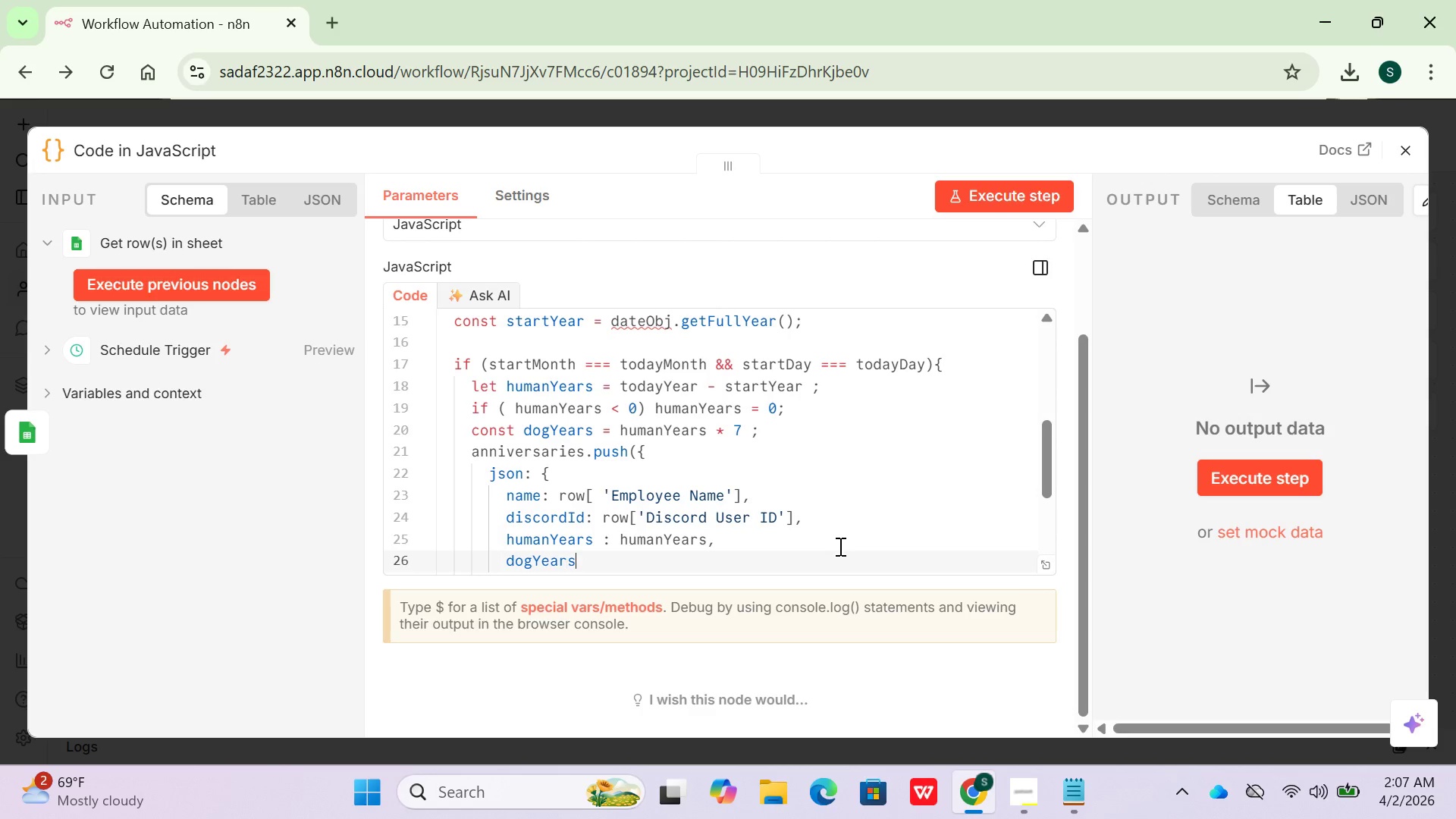 
key(ArrowRight)
 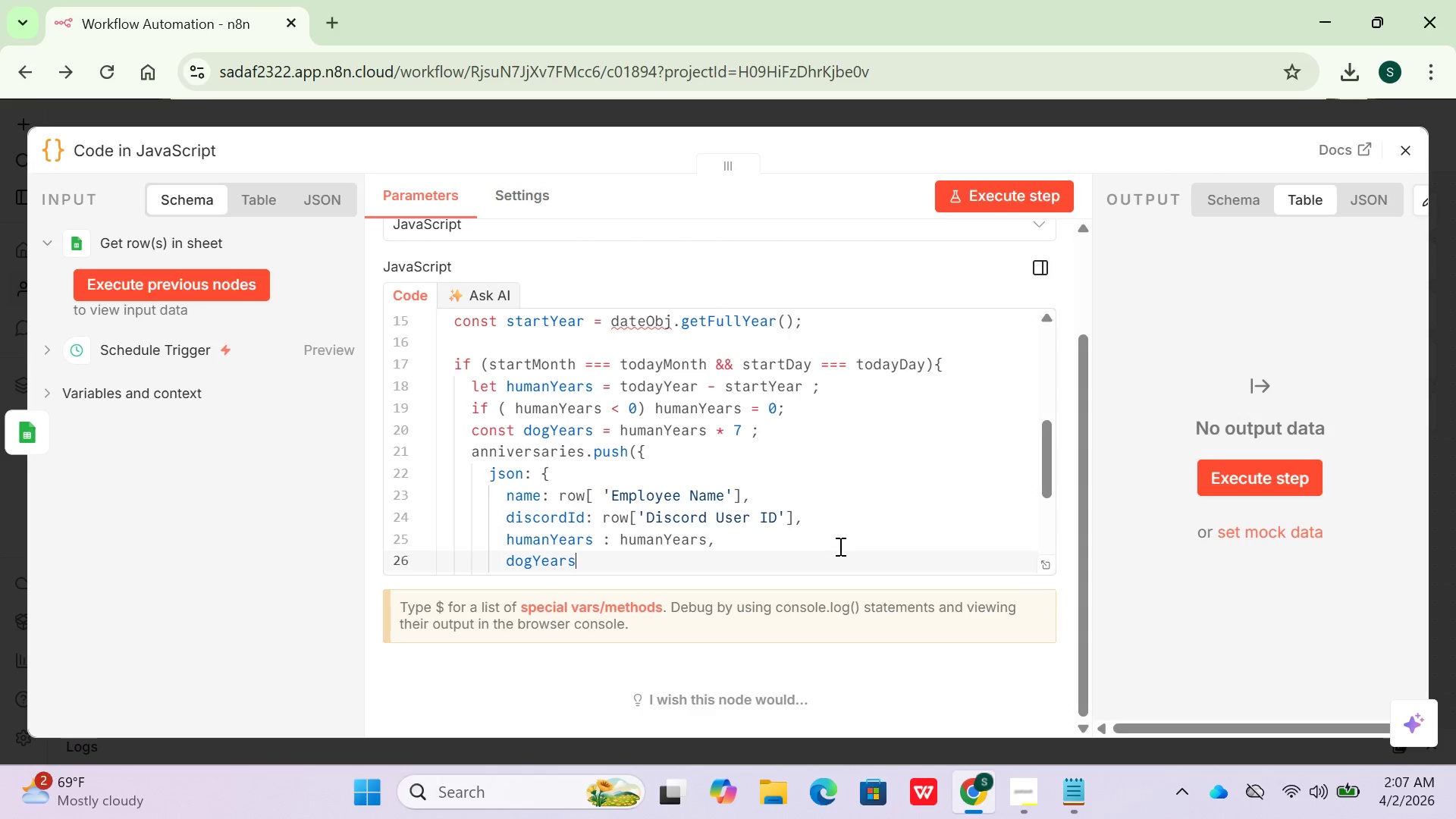 
key(Shift+Semicolon)
 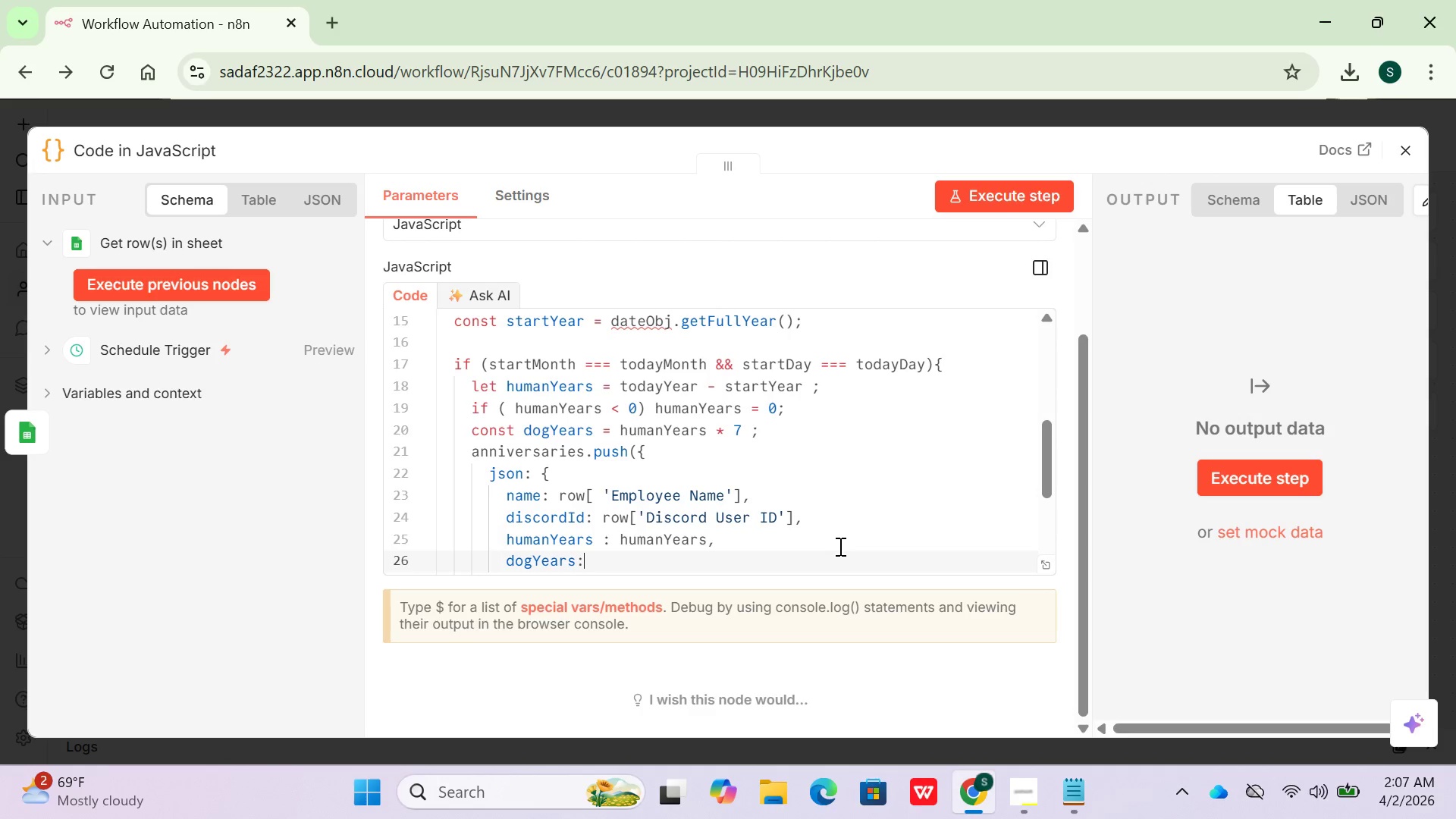 
key(ArrowUp)
 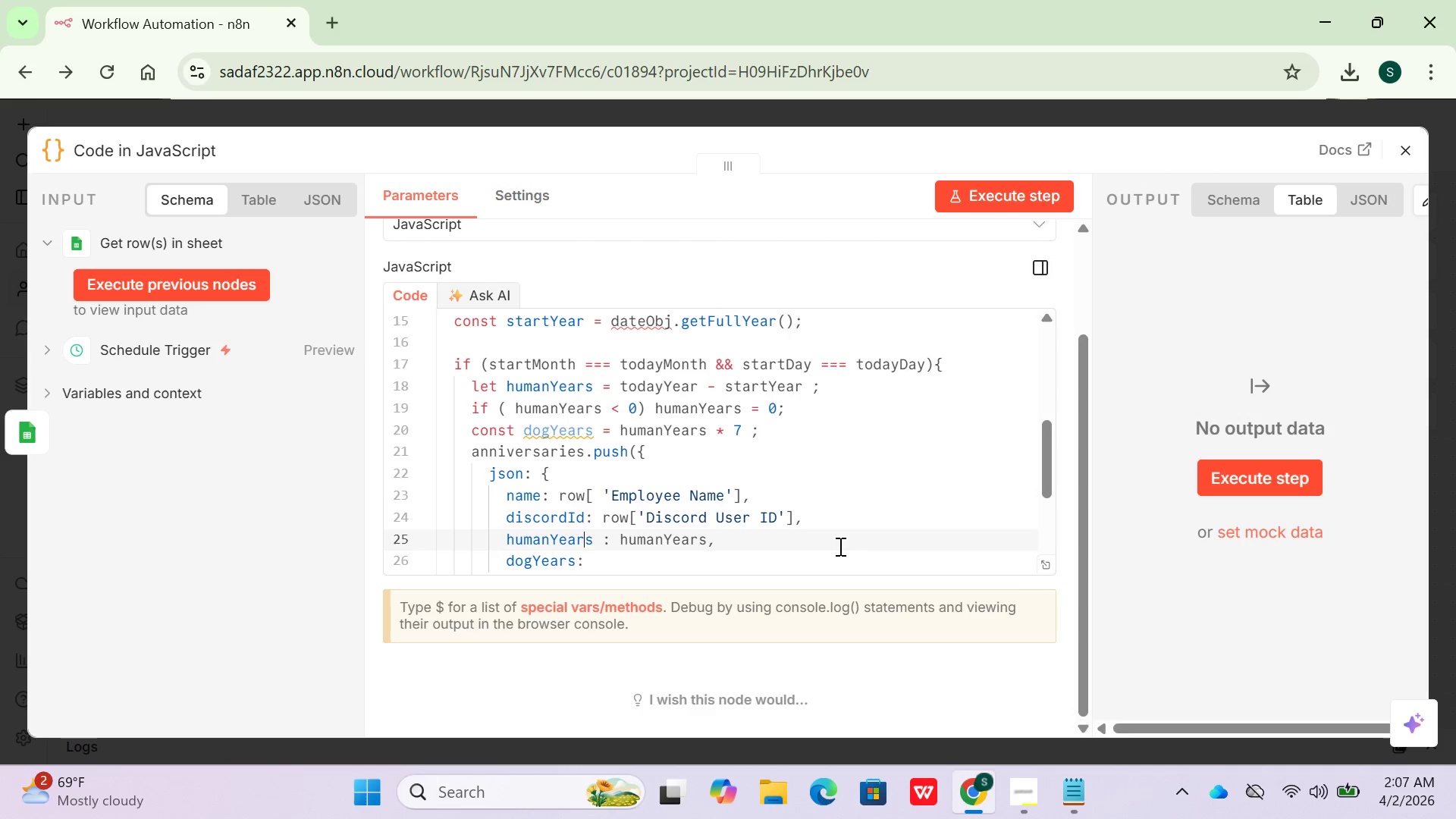 
key(ArrowRight)
 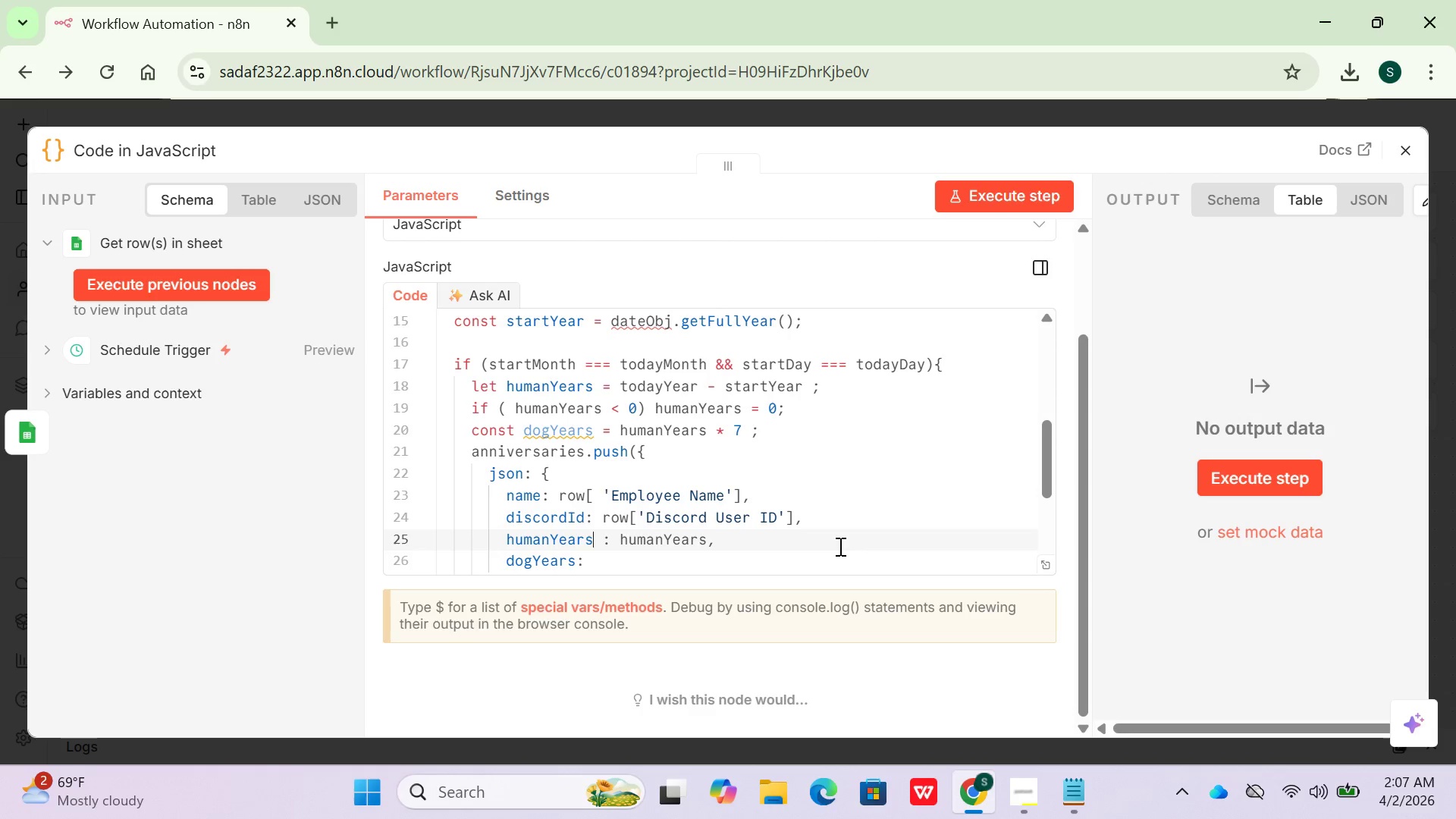 
key(ArrowRight)
 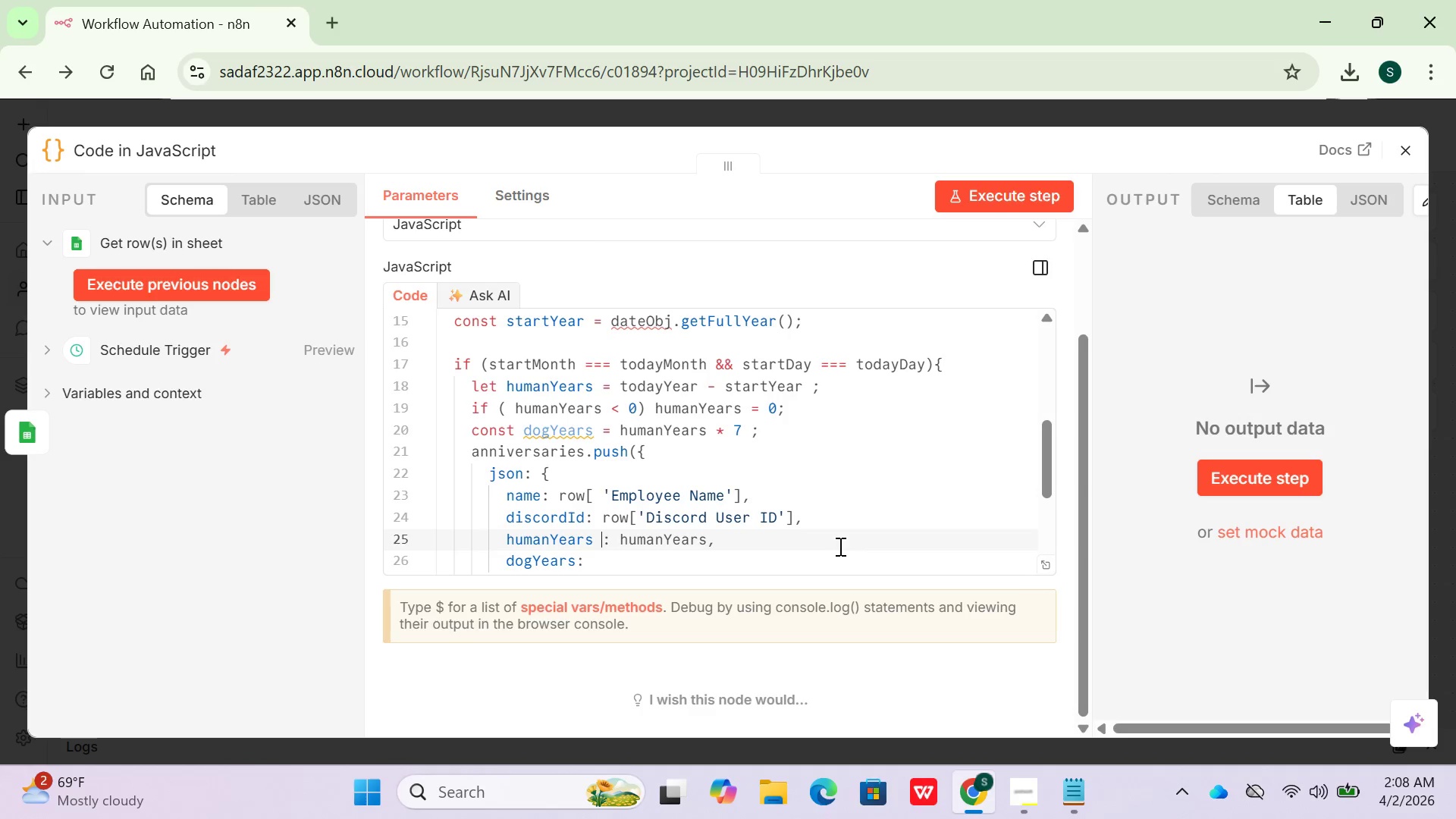 
key(ArrowRight)
 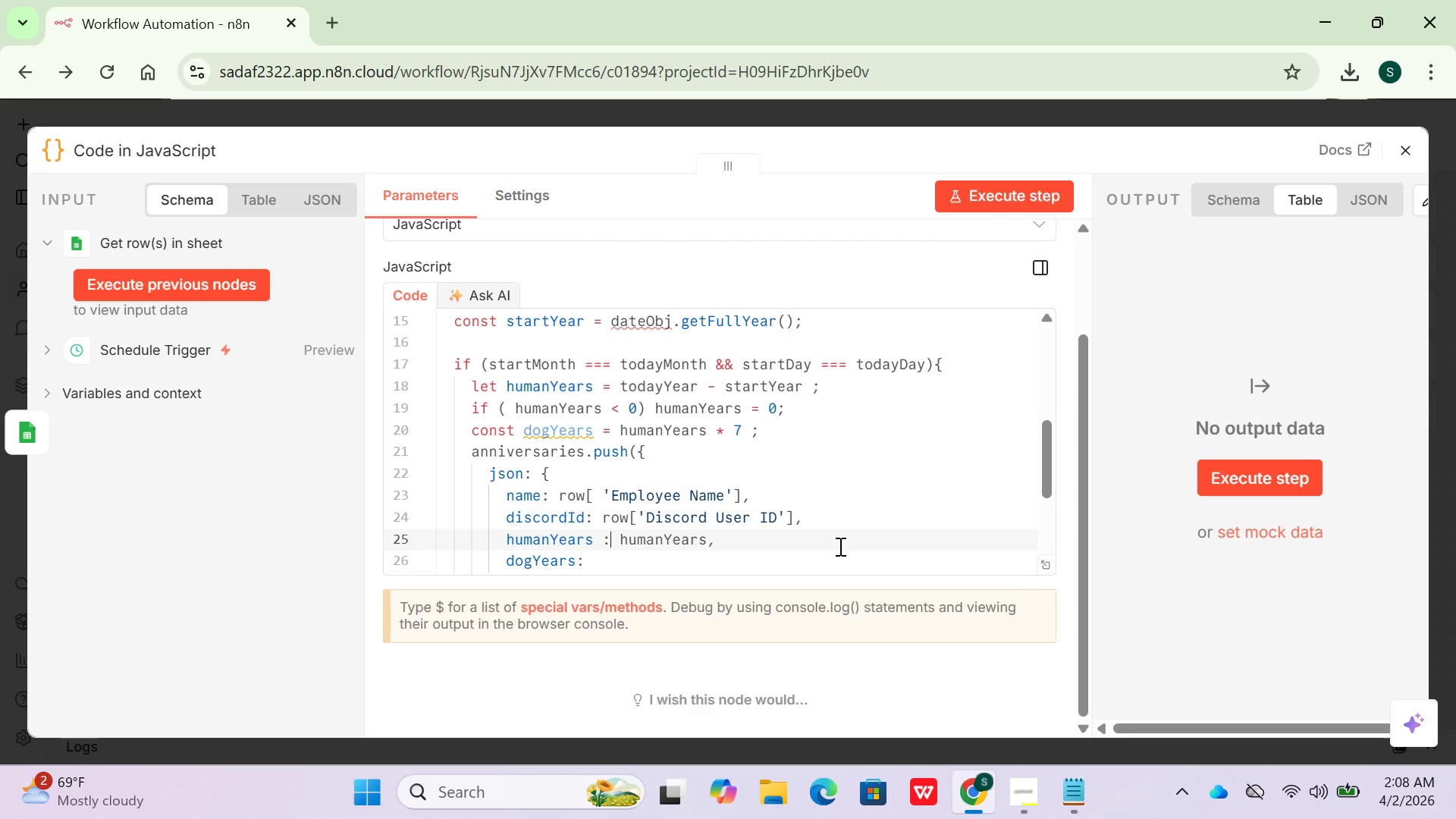 
key(ArrowLeft)
 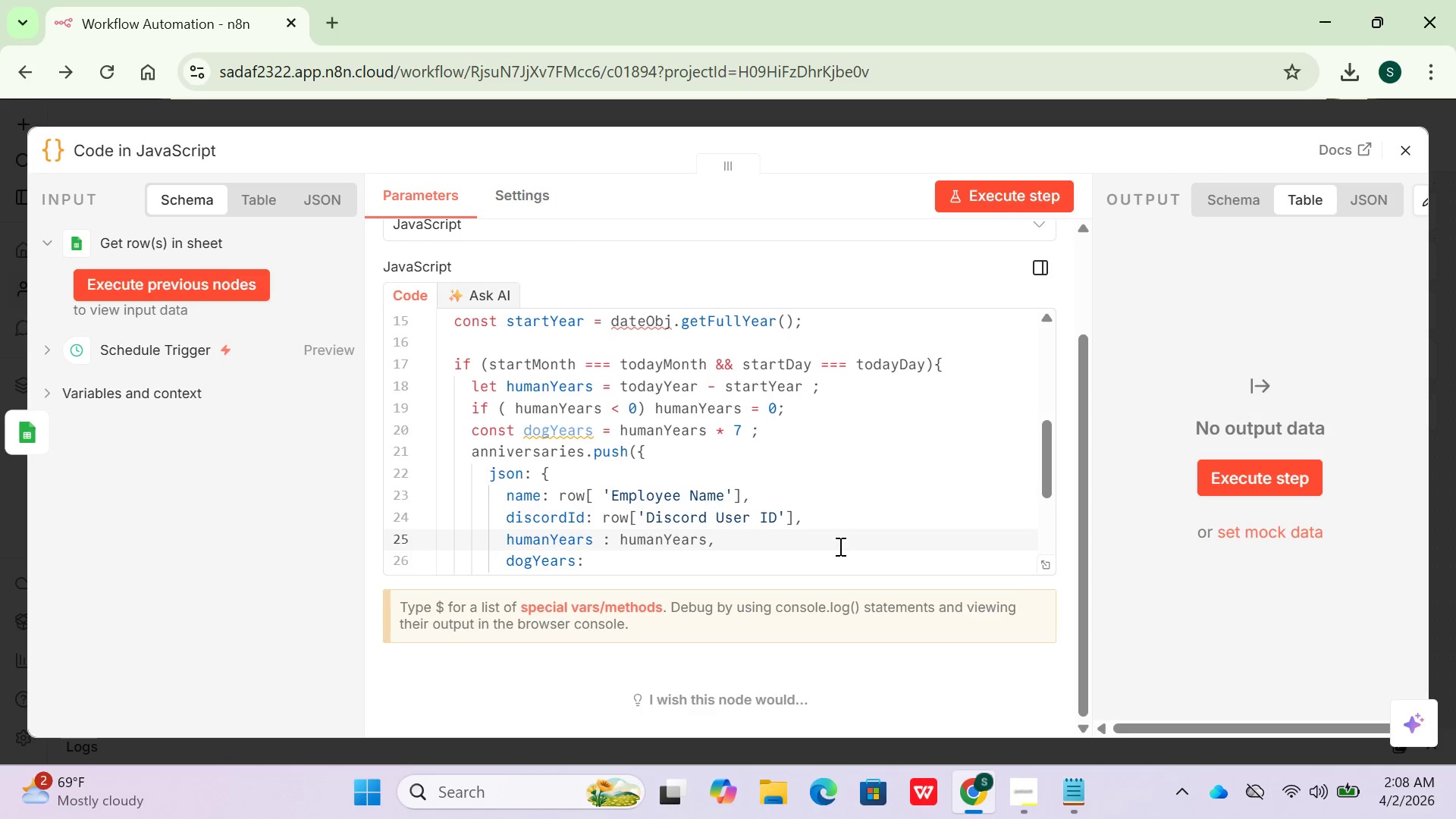 
key(Delete)
 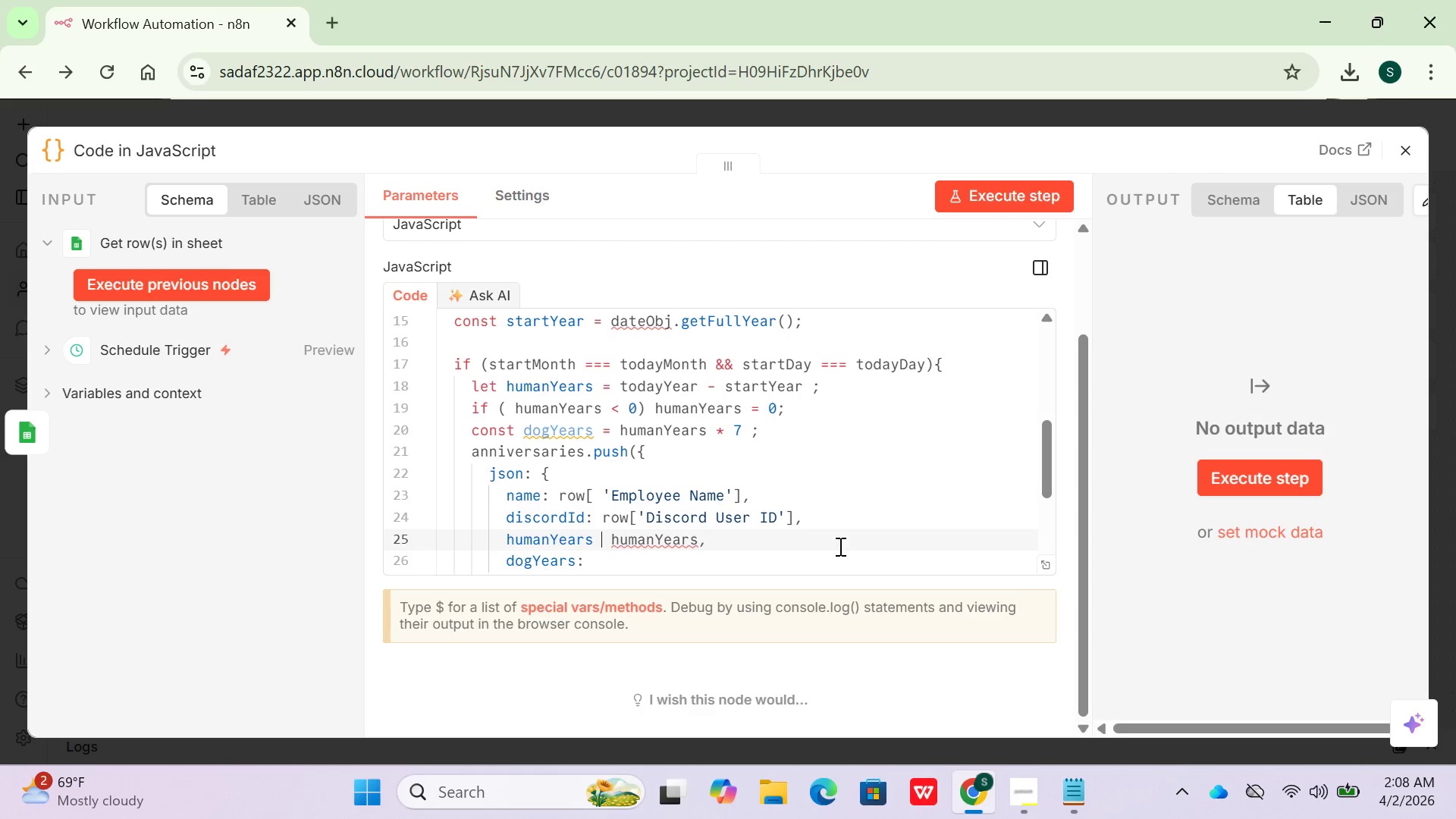 
key(ArrowLeft)
 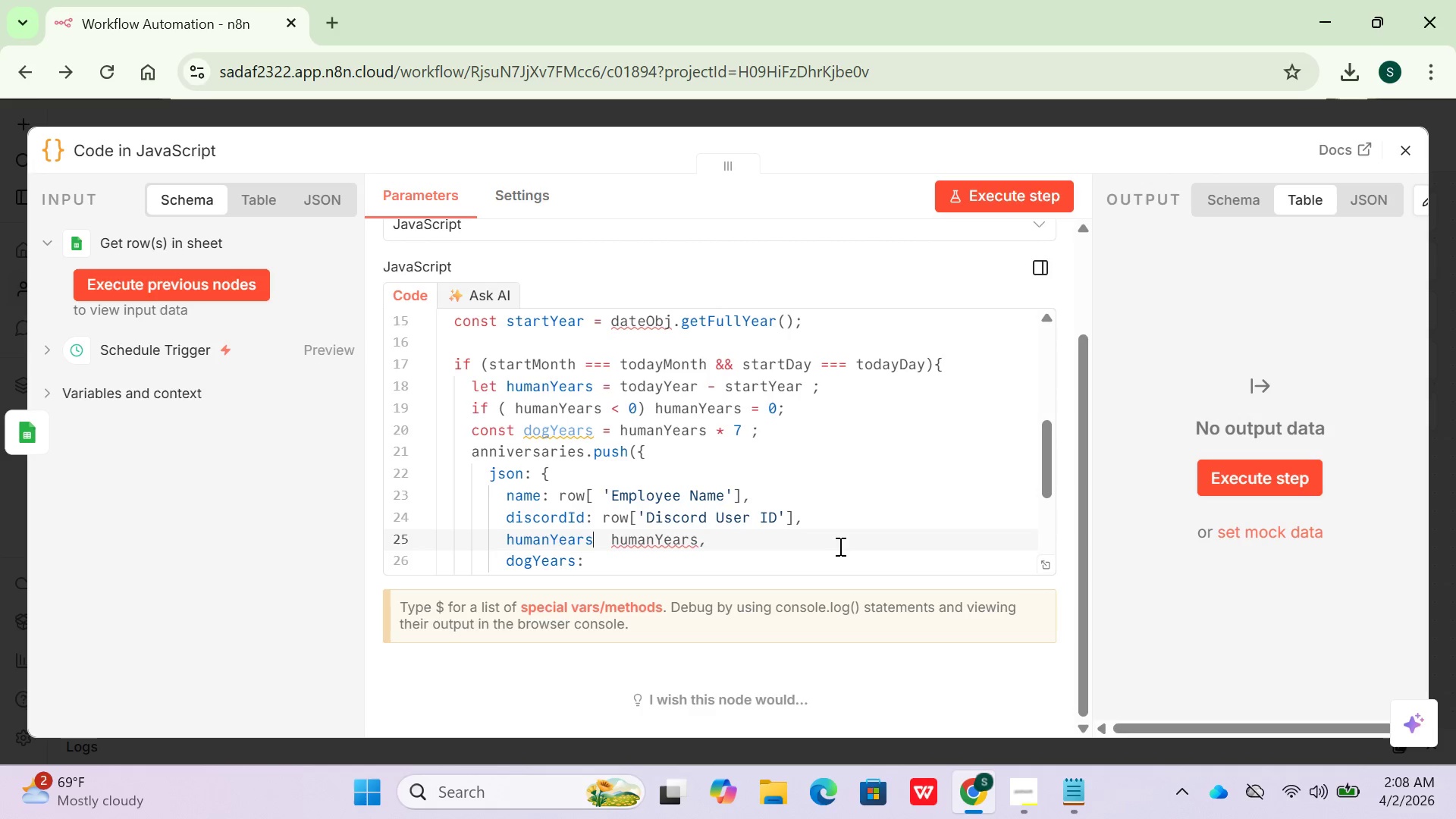 
key(Delete)
 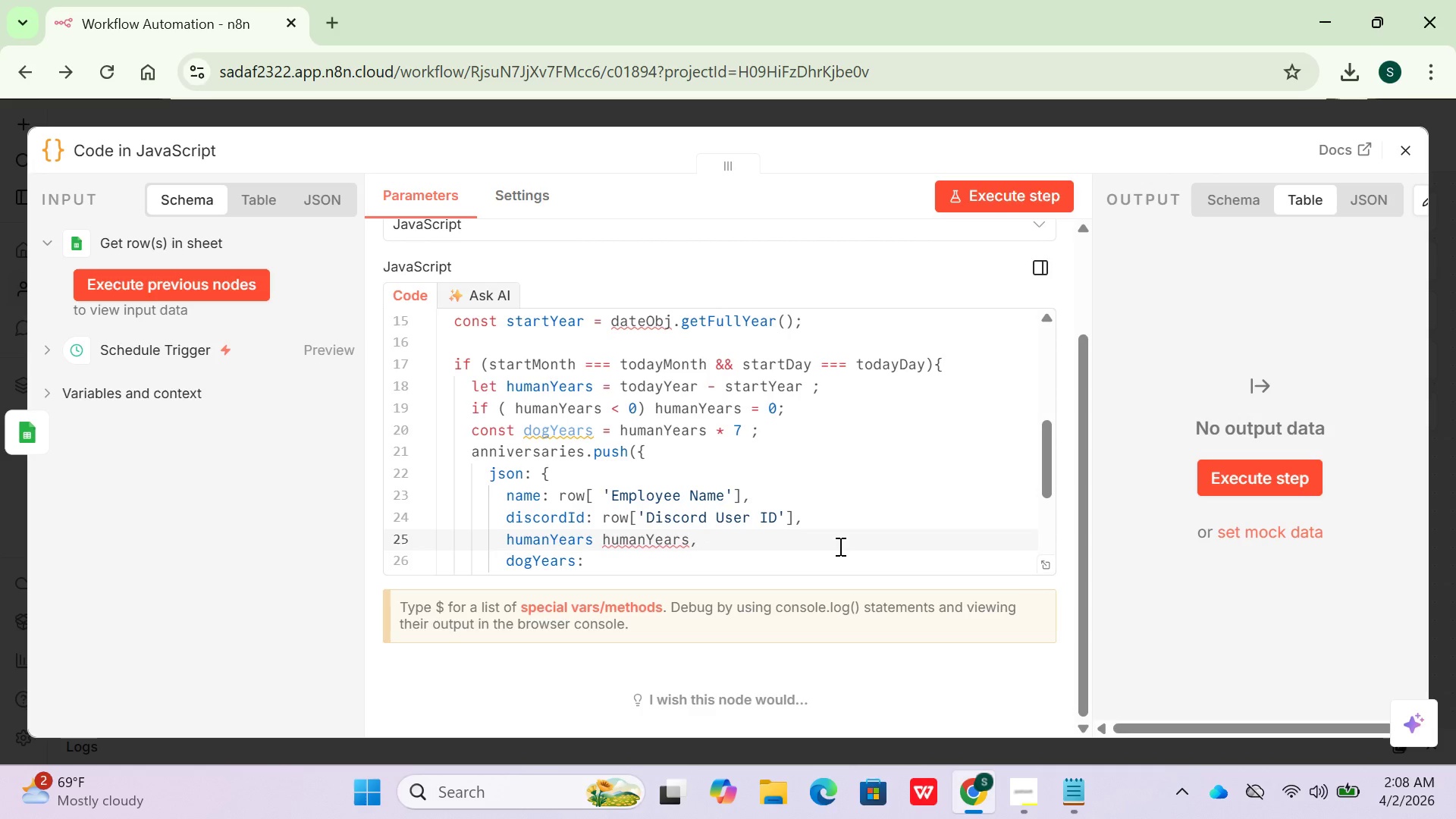 
key(Shift+Semicolon)
 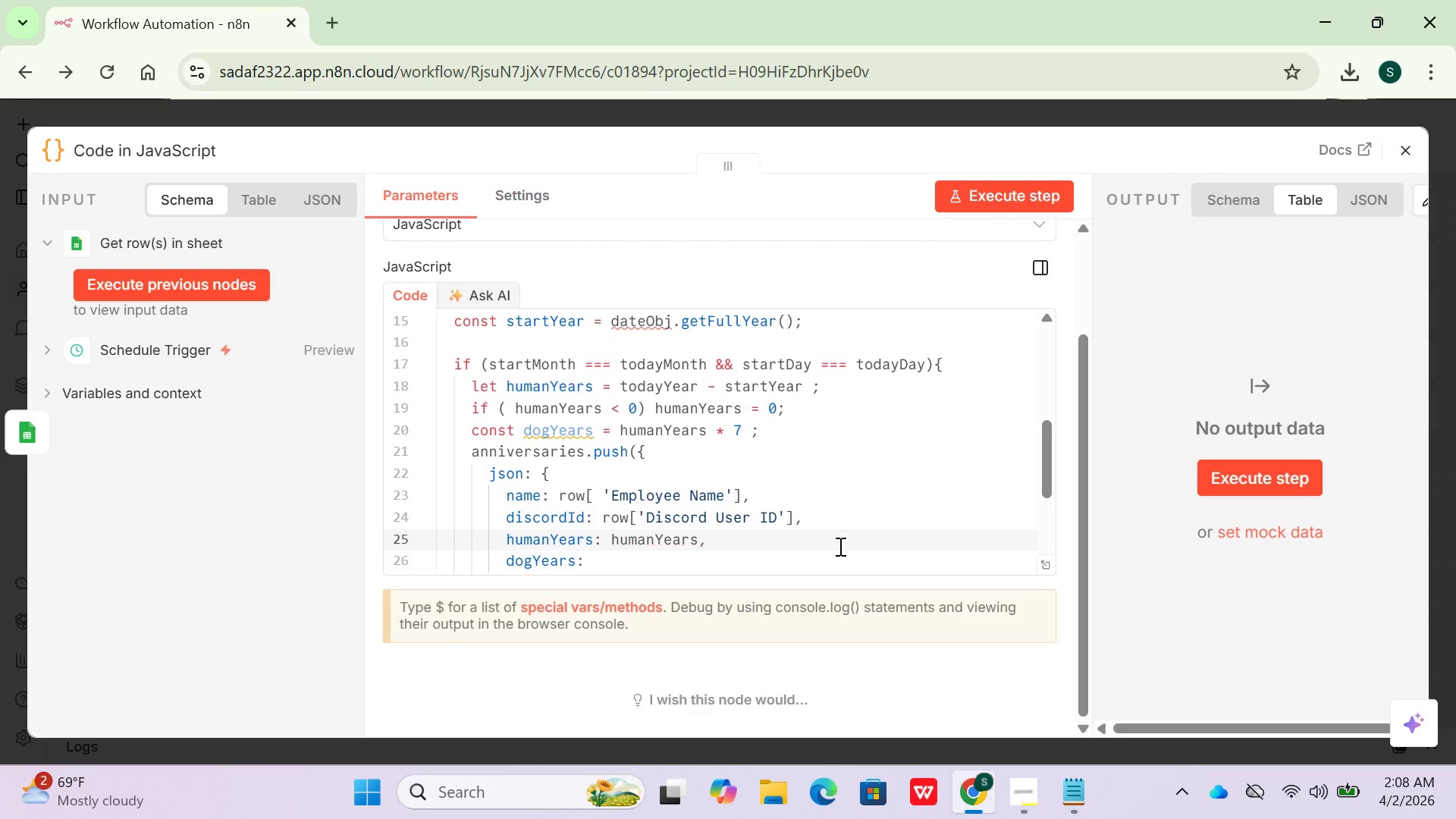 
key(ArrowRight)
 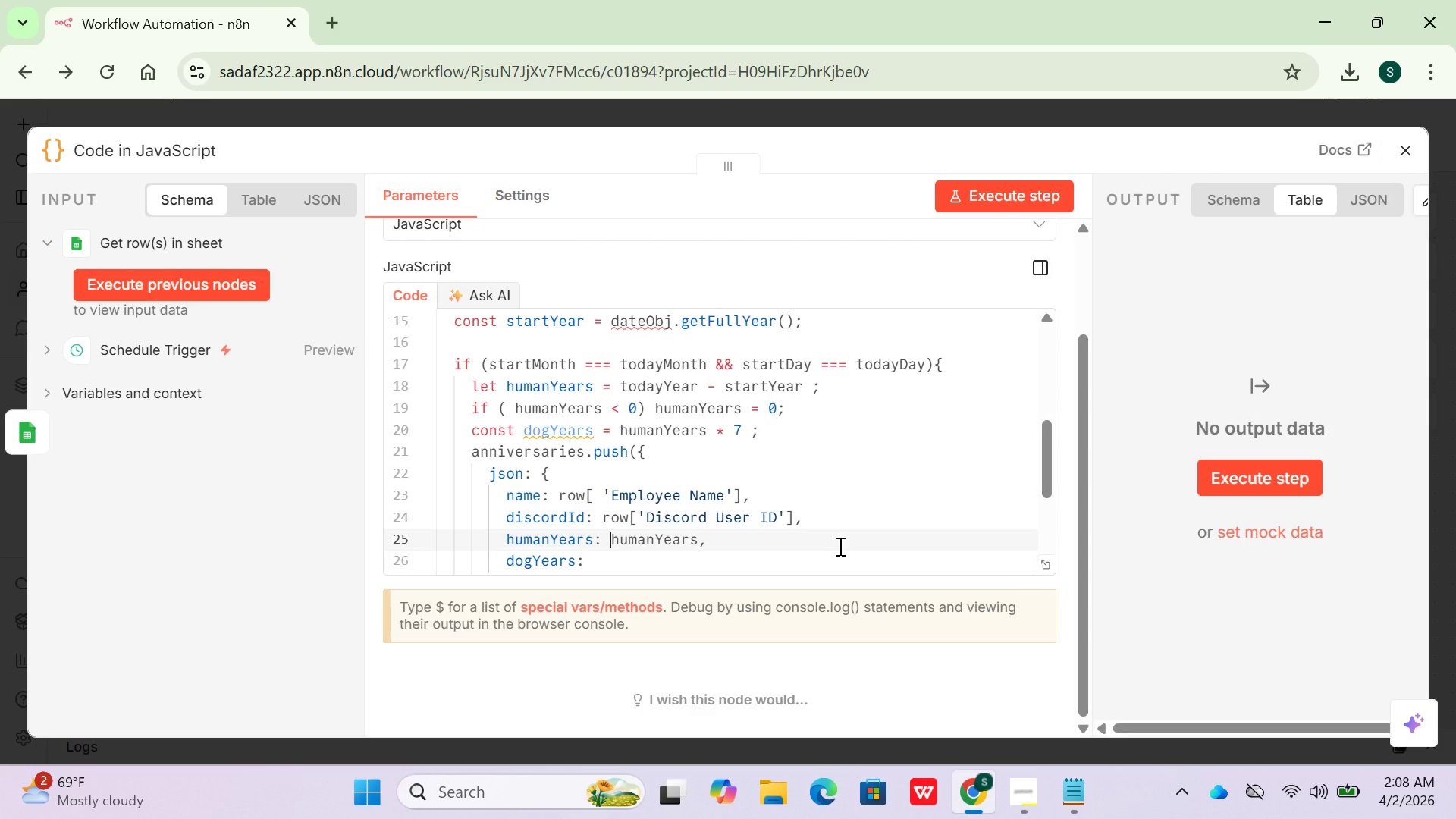 
key(ArrowLeft)
 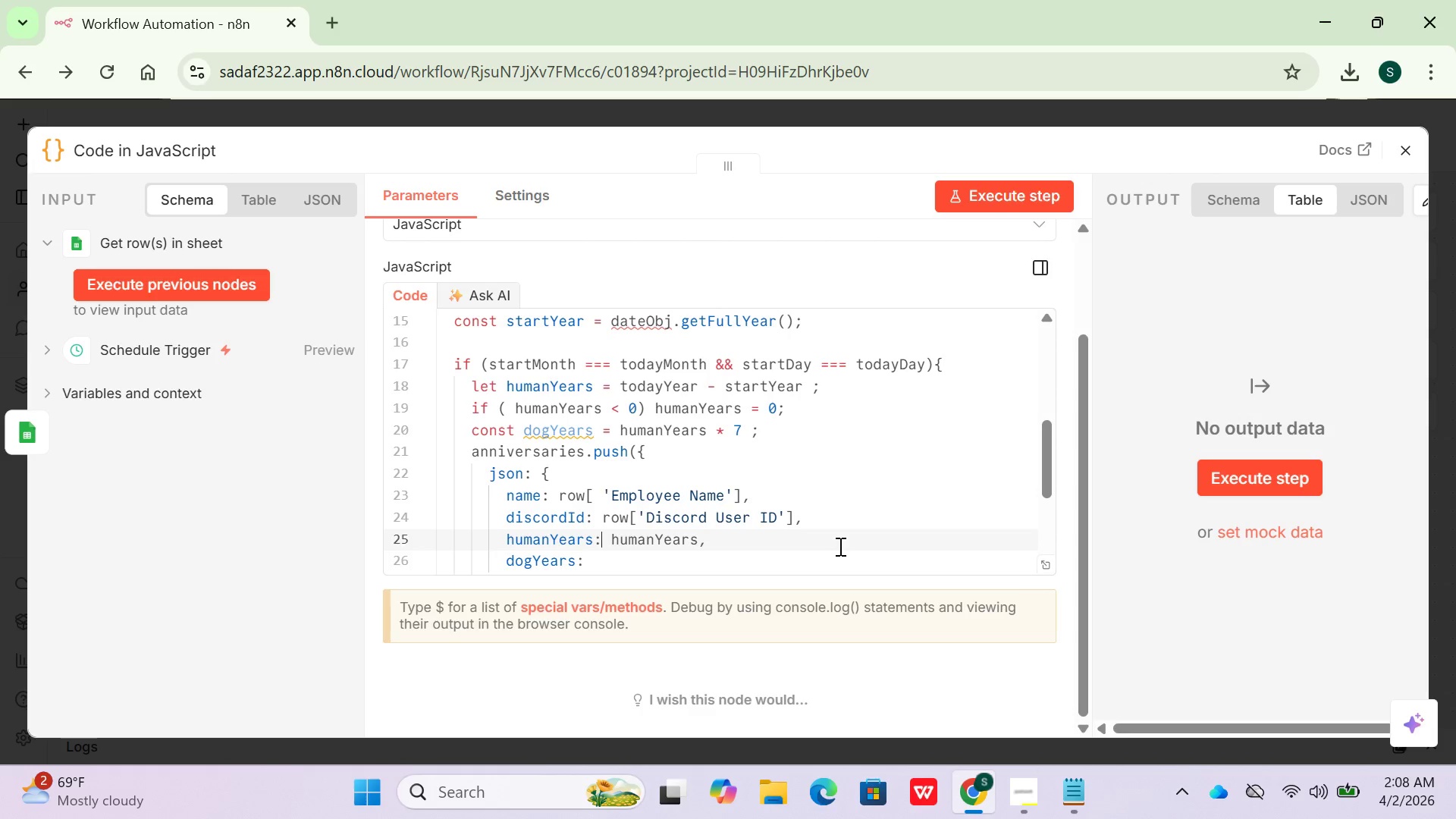 
key(ArrowRight)
 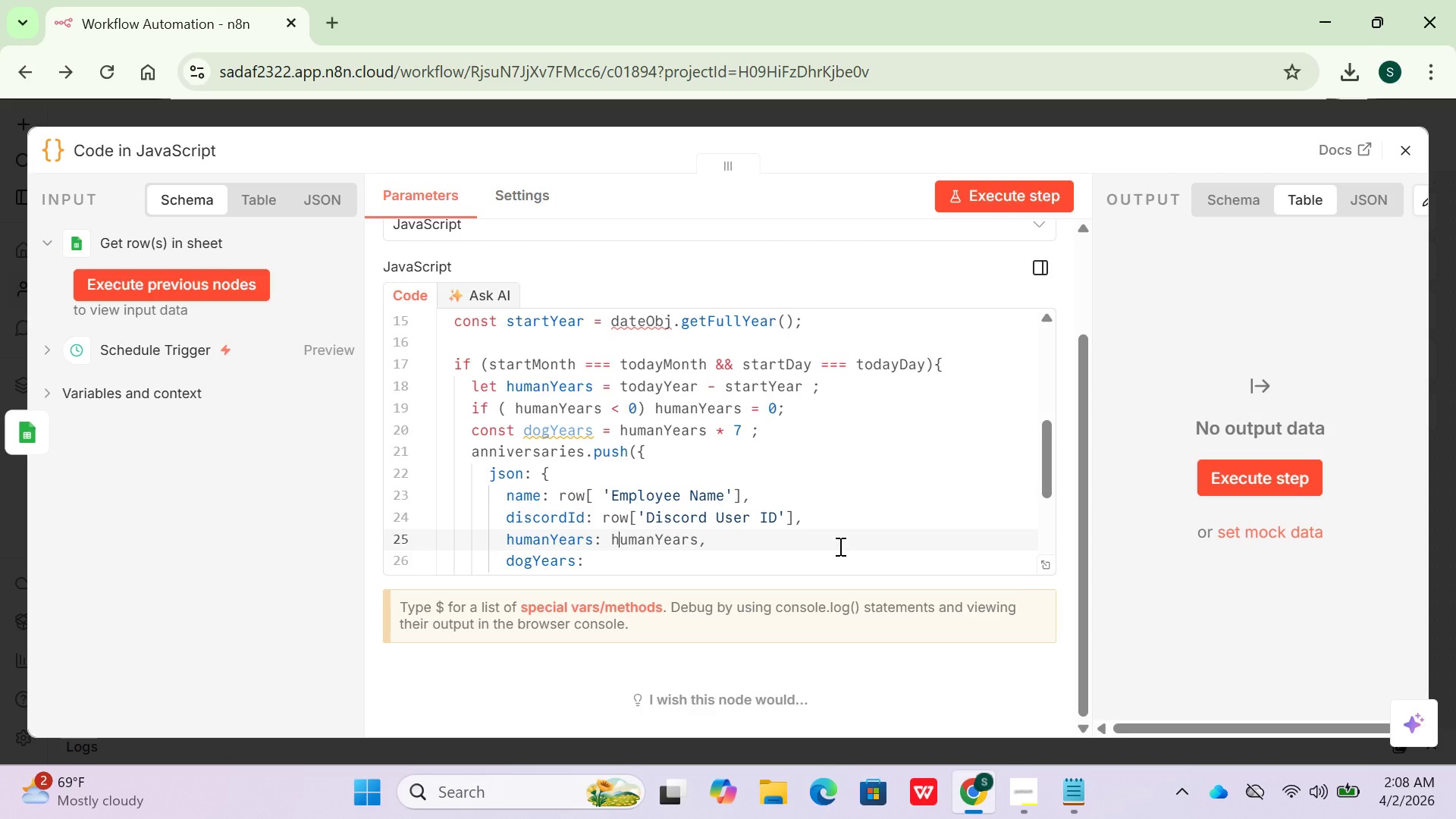 
key(ArrowRight)
 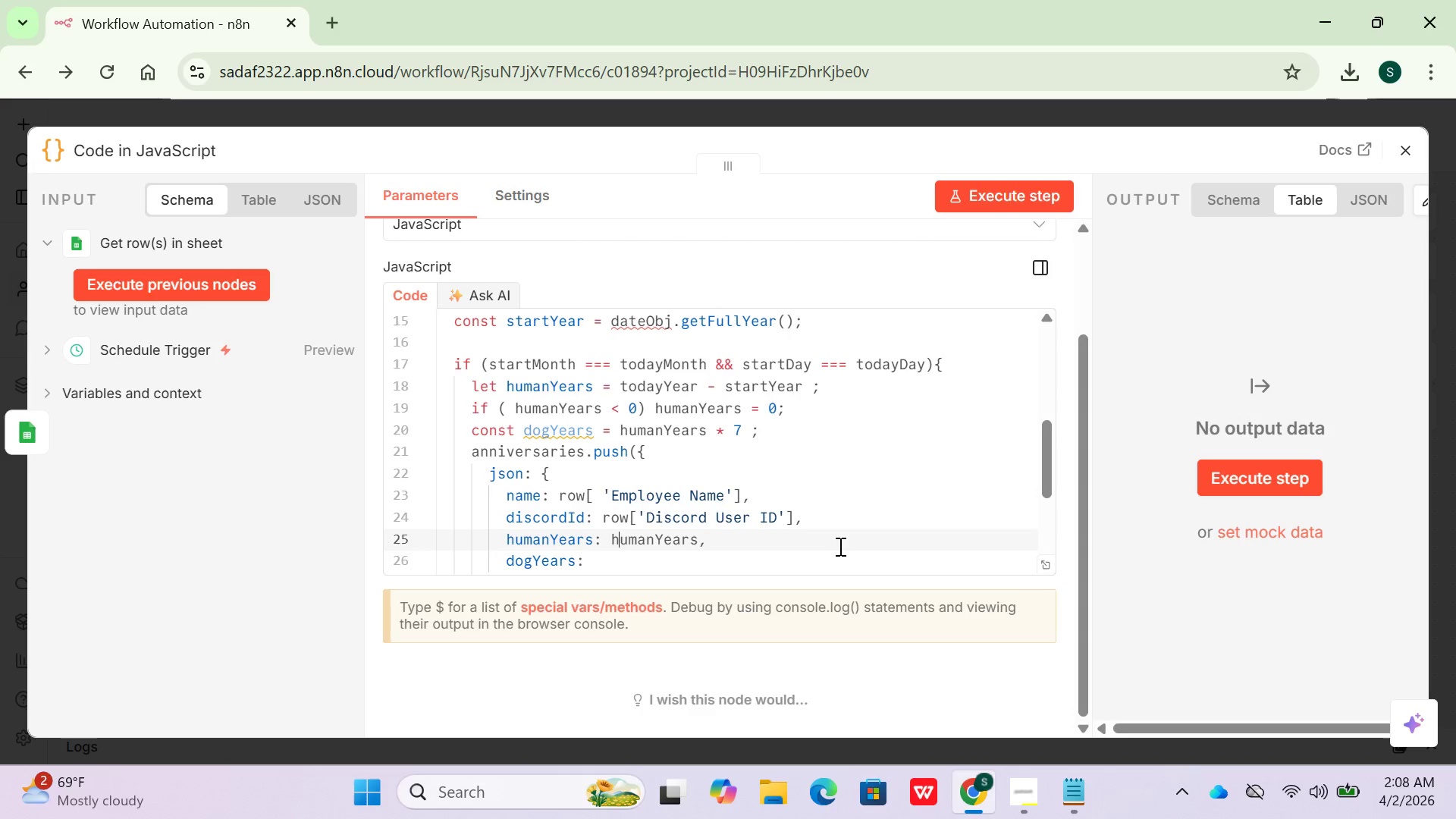 
key(ArrowRight)
 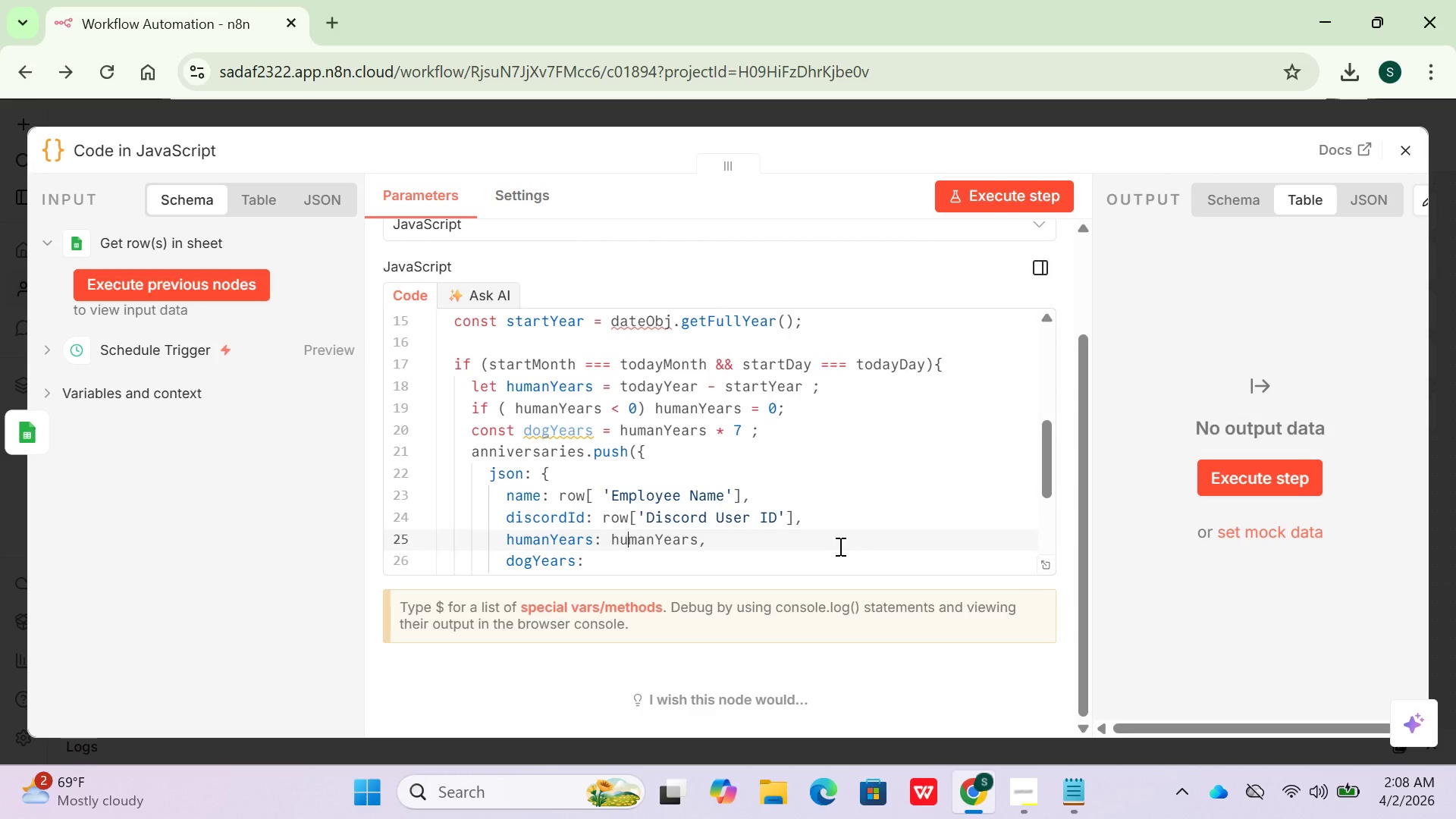 
key(ArrowDown)
 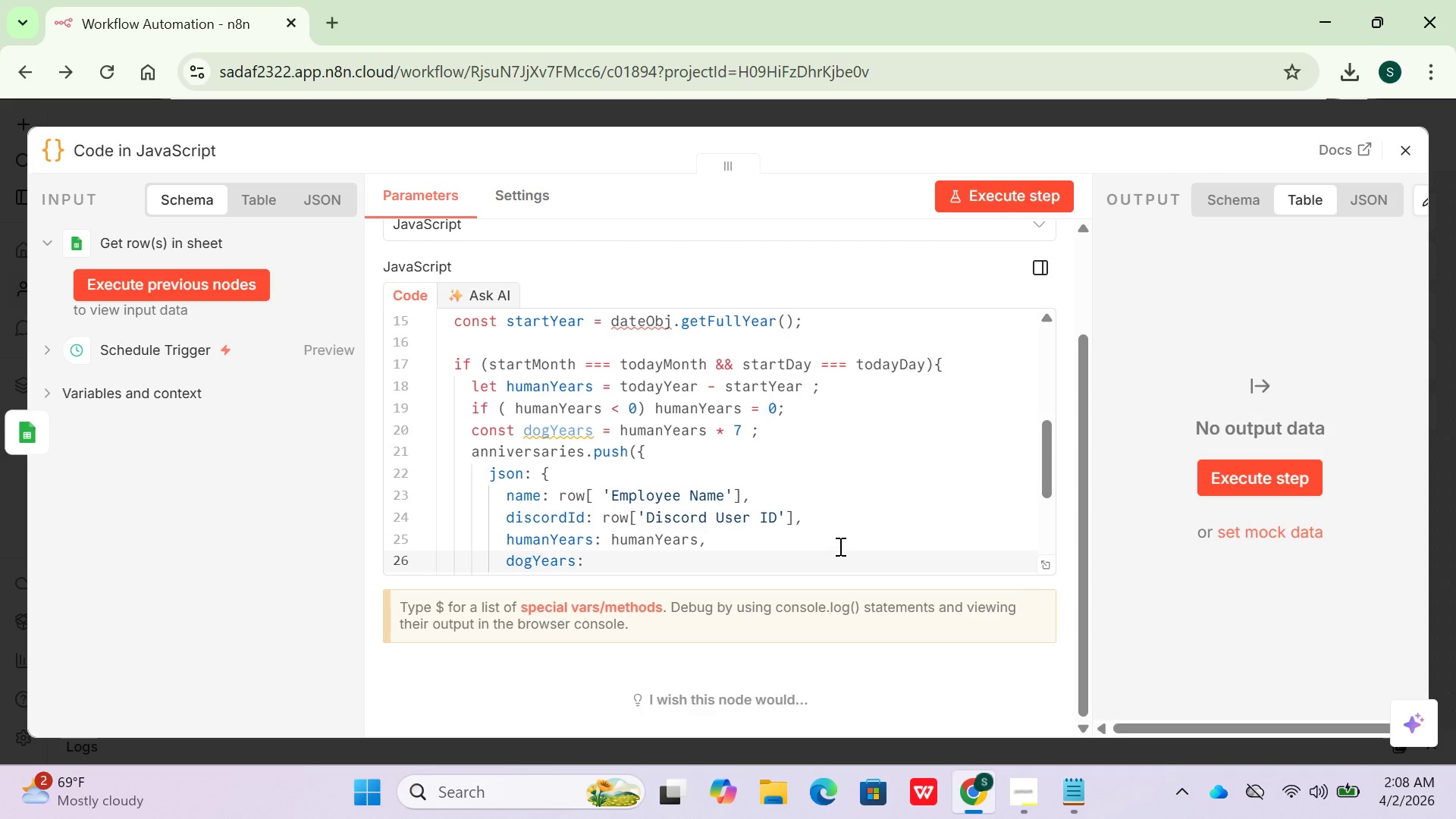 
type( dogYears)
 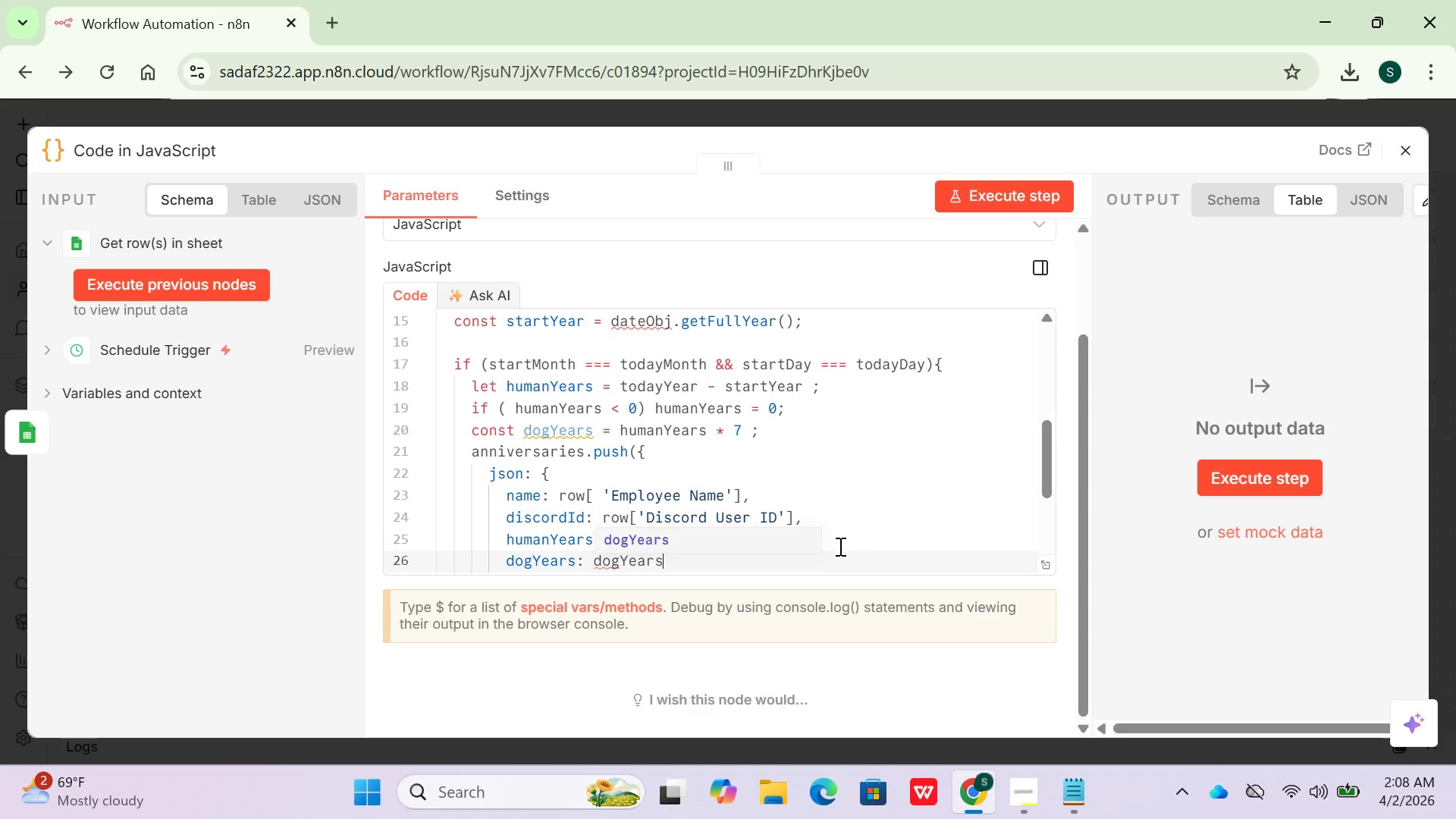 
wait(8.3)
 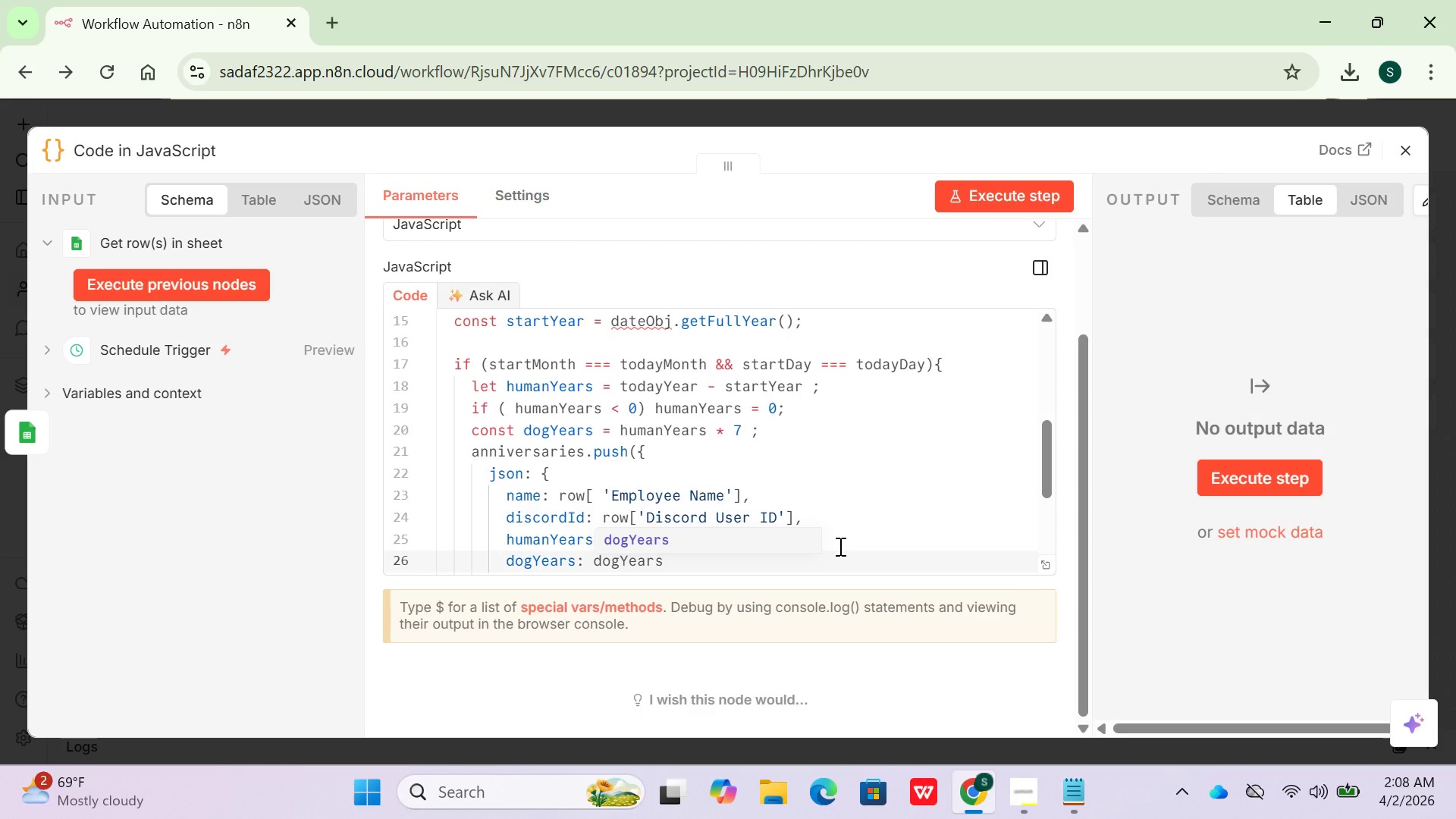 
key(Enter)
 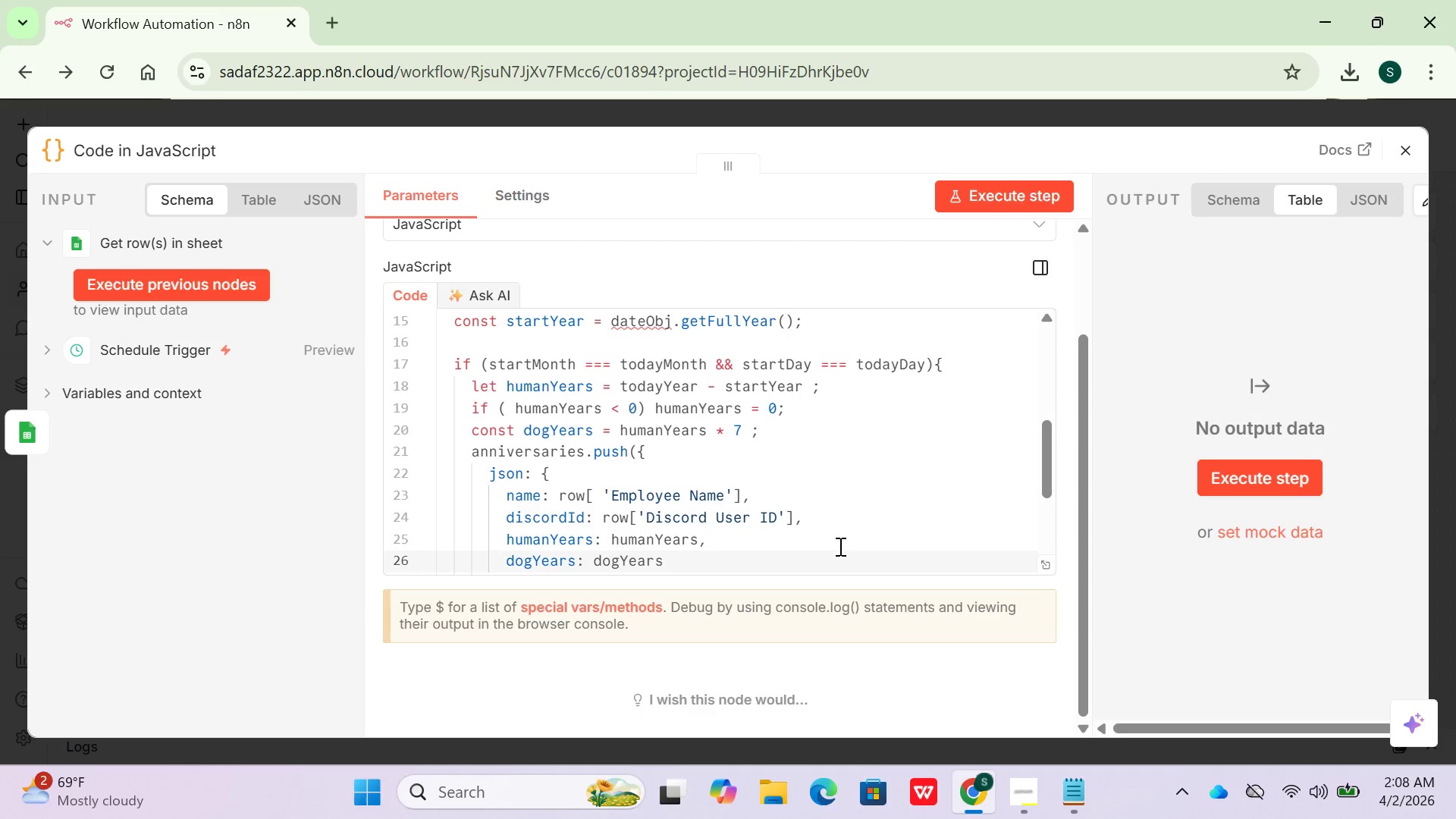 
key(ArrowDown)
 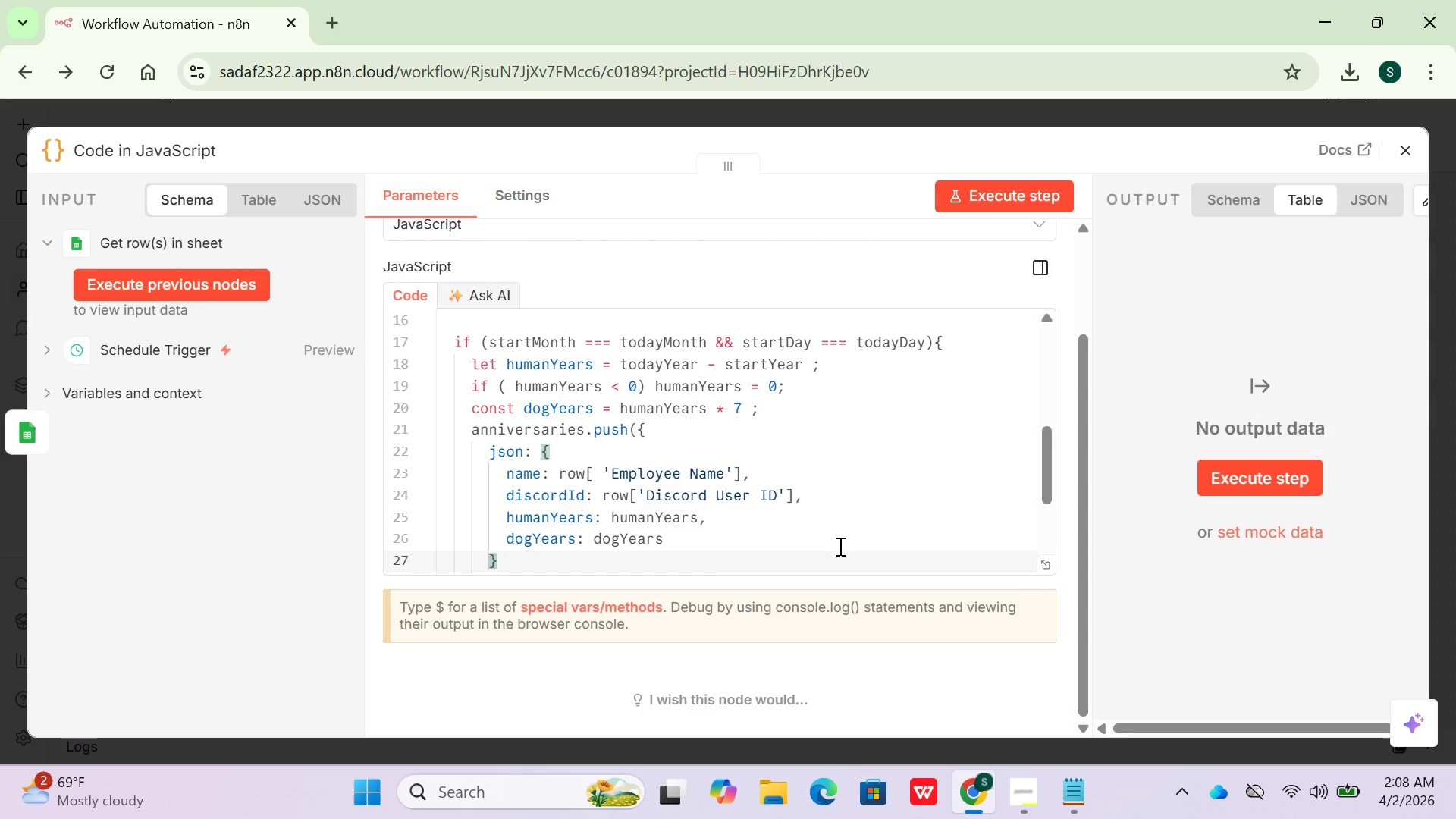 
key(ArrowDown)
 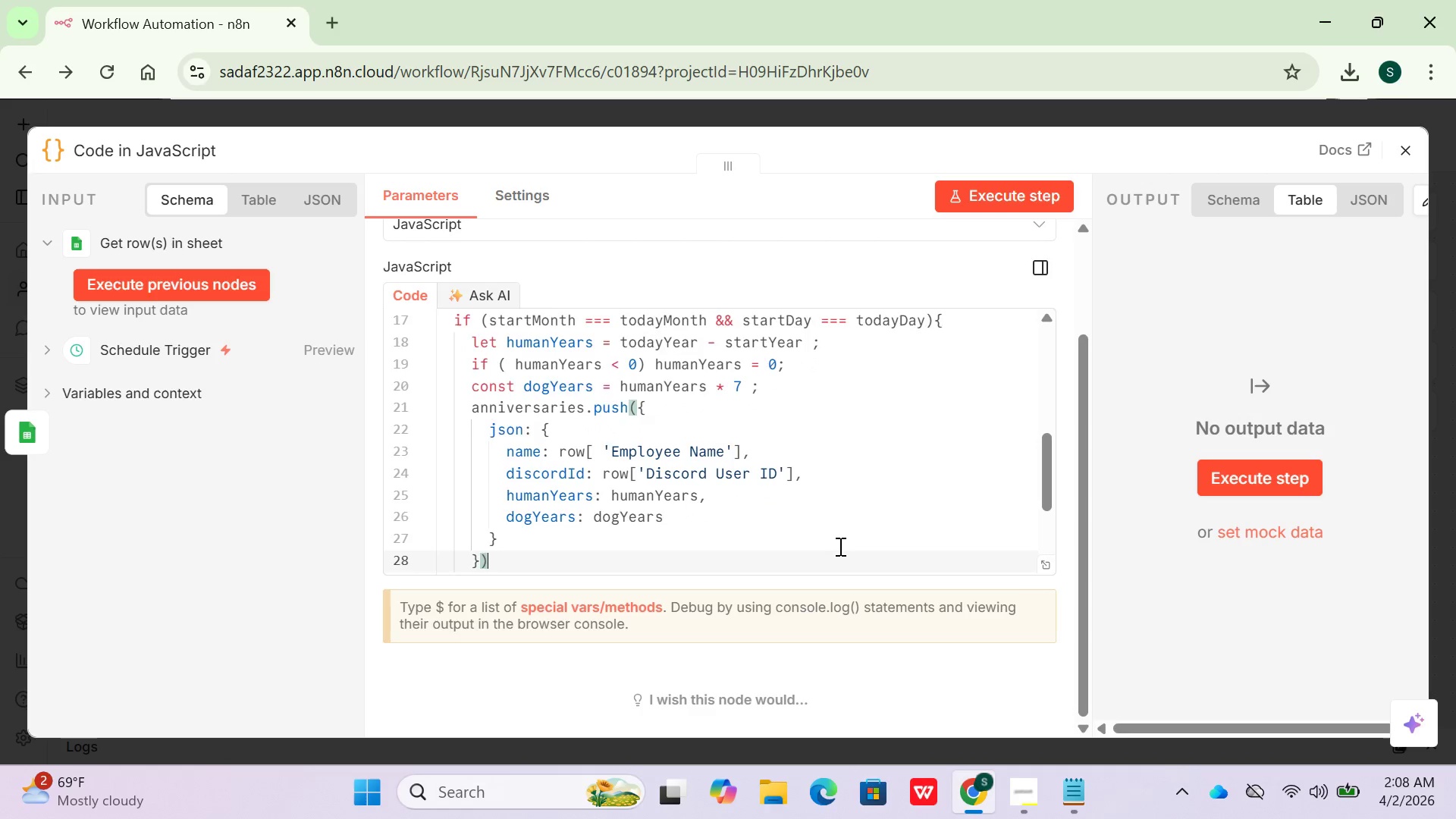 
key(ArrowDown)
 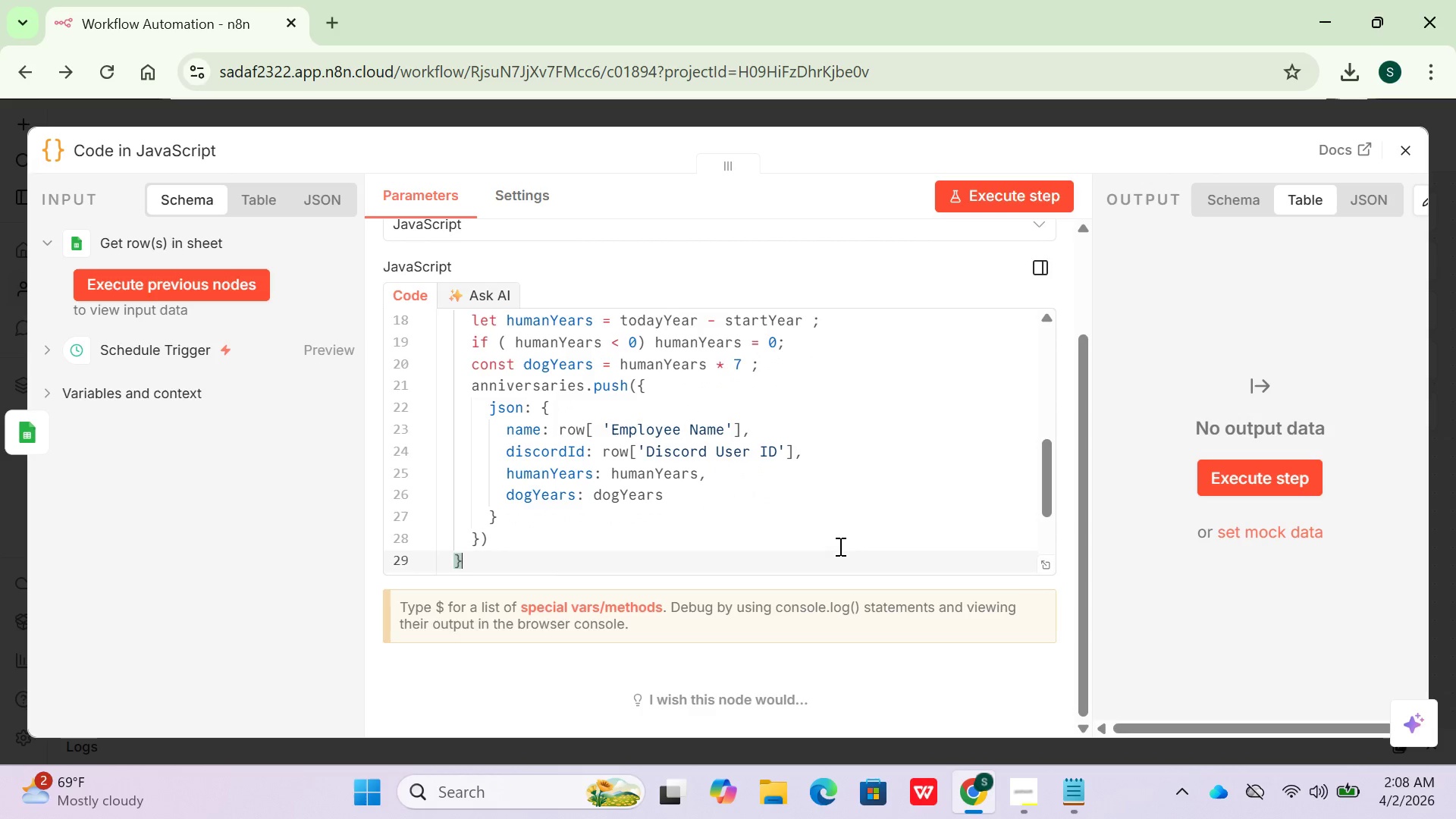 
key(ArrowUp)
 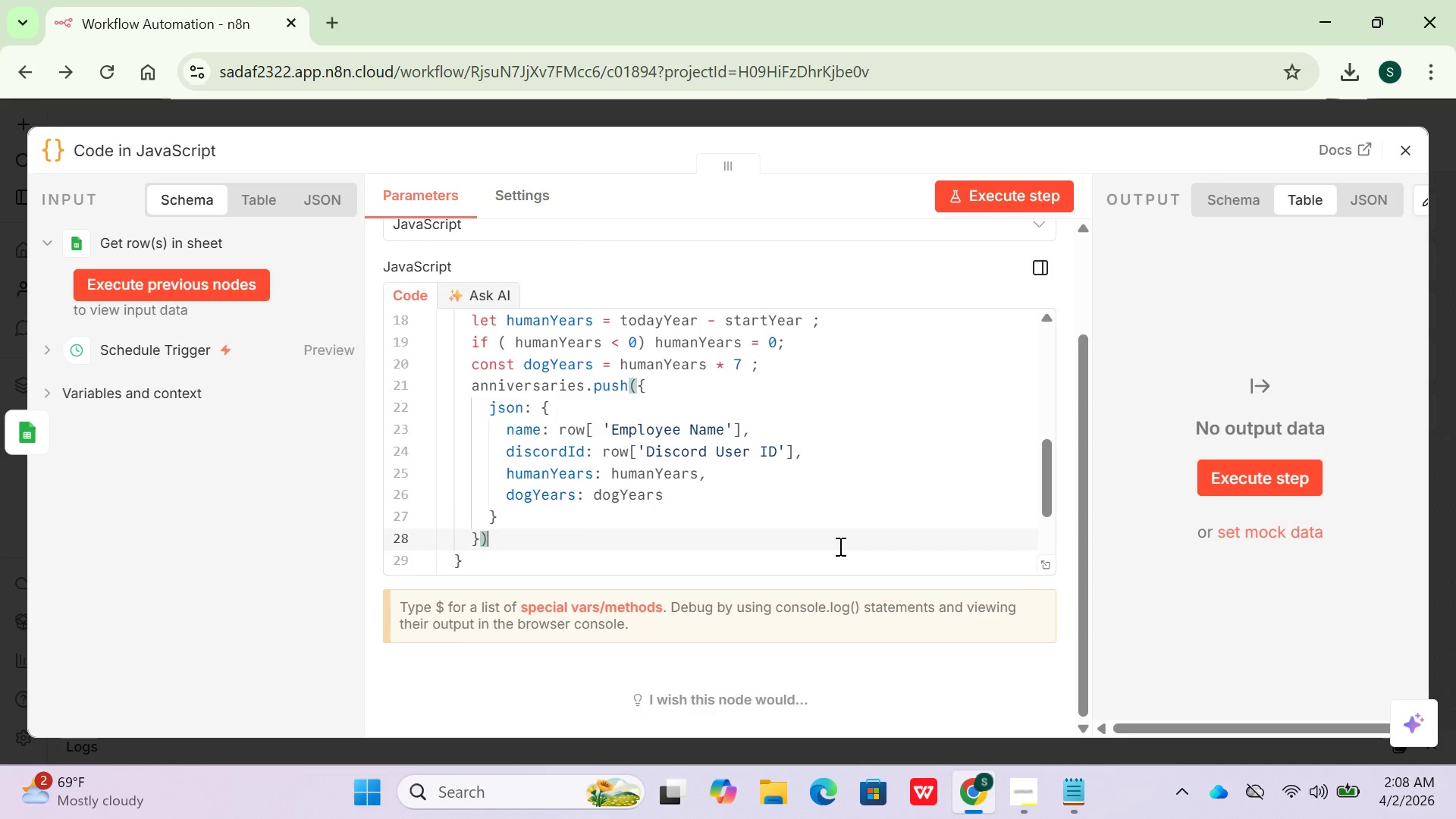 
key(ArrowUp)
 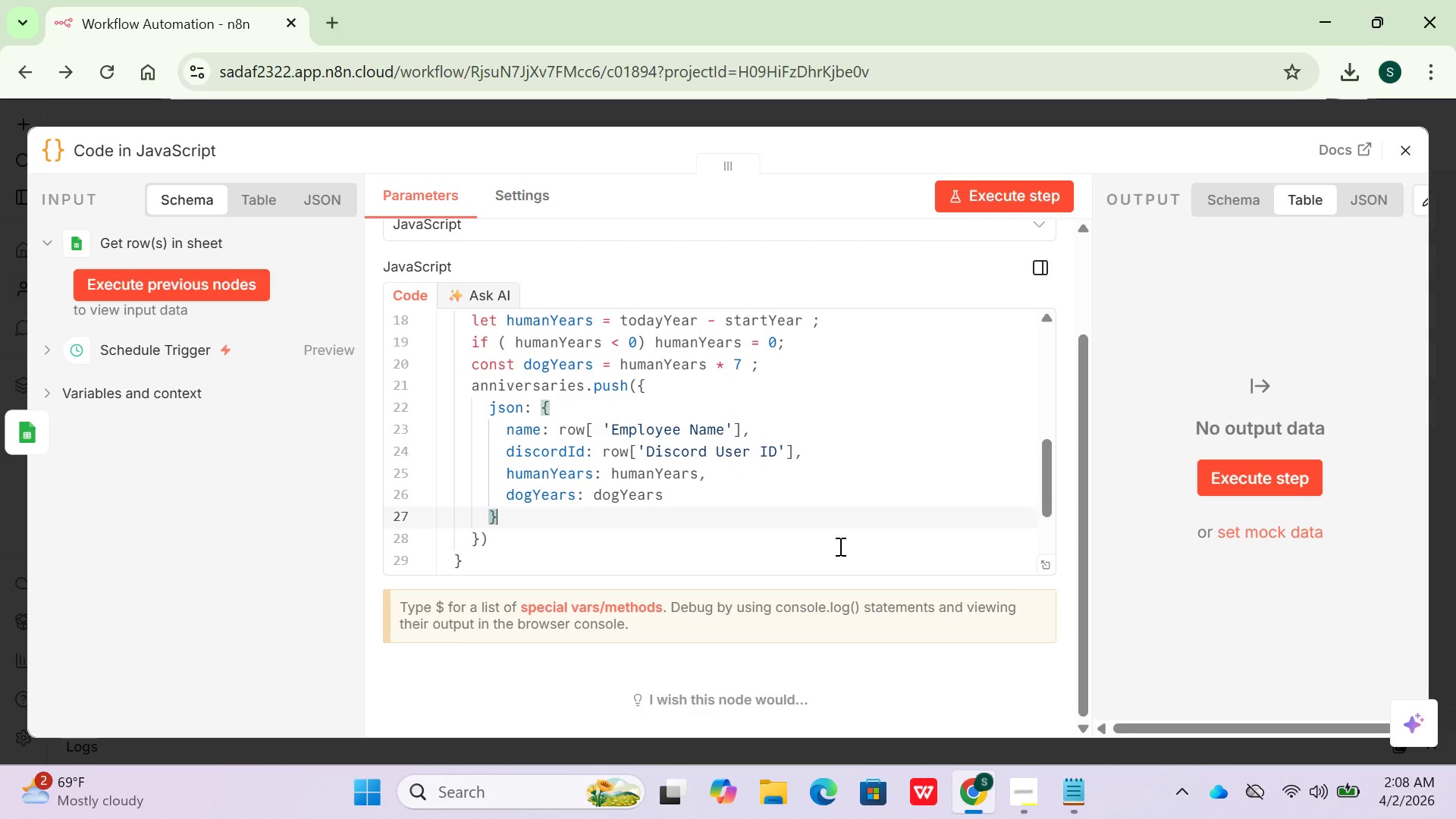 
key(ArrowDown)
 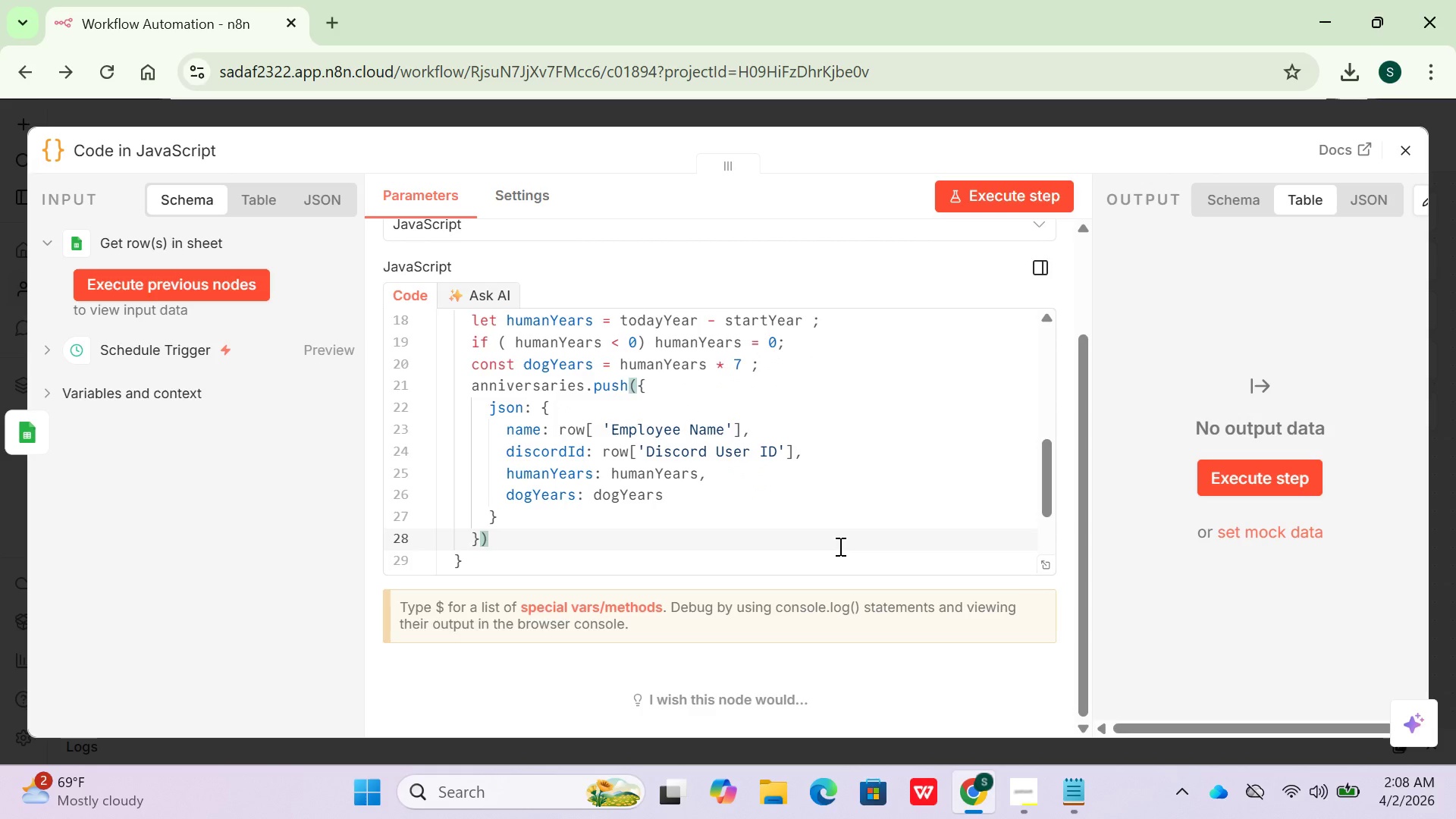 
key(Semicolon)
 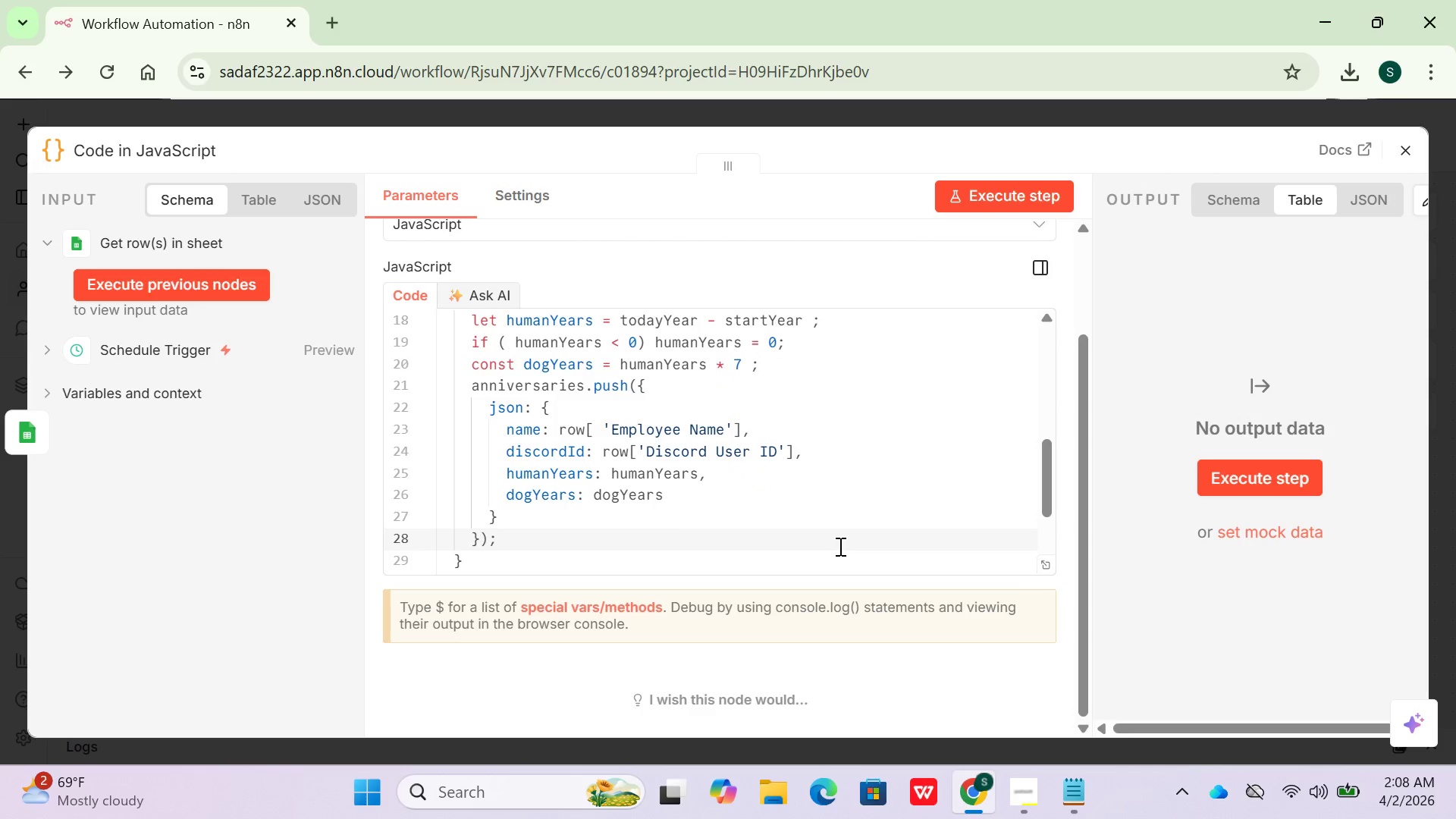 
key(ArrowDown)
 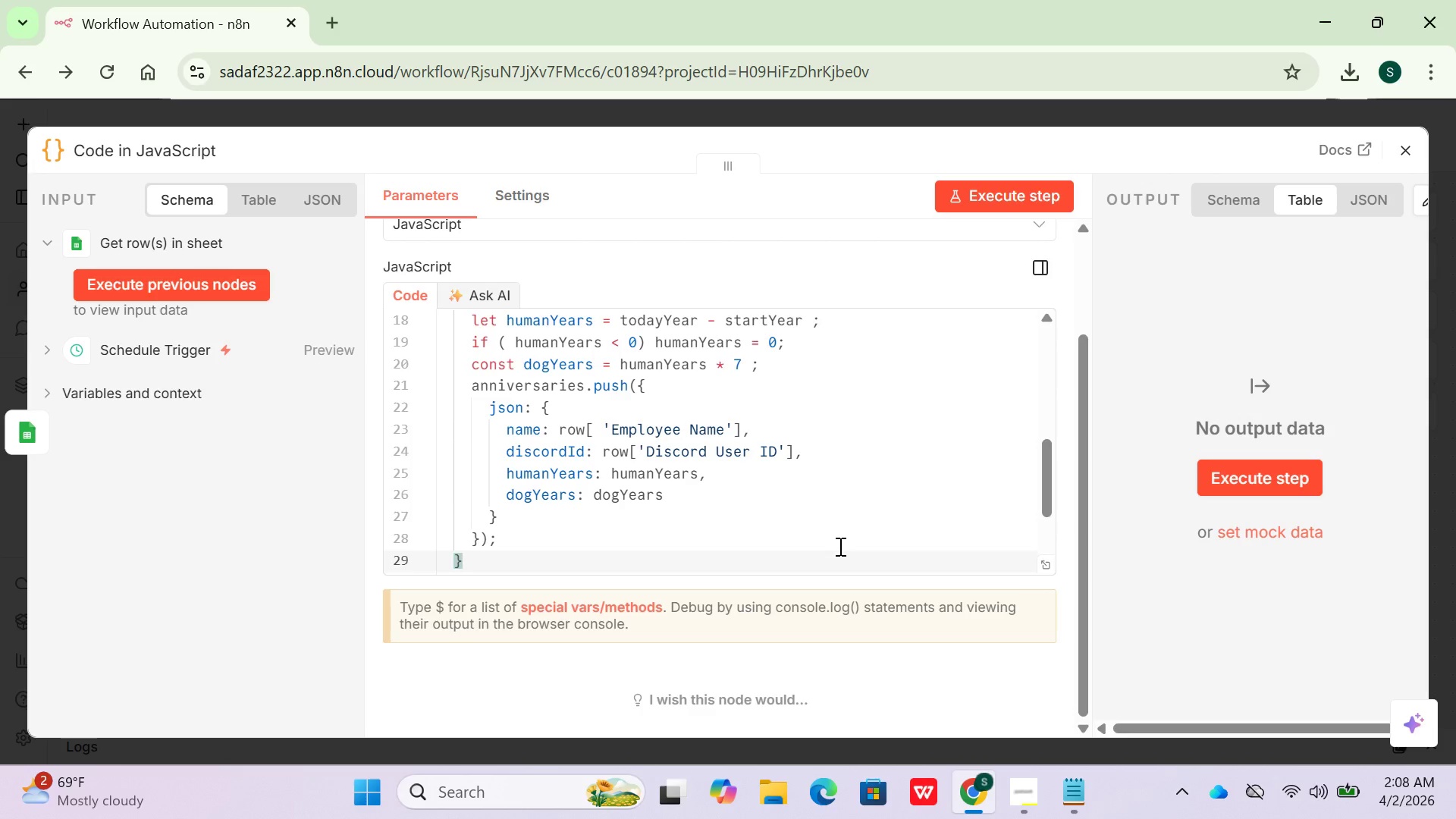 
key(ArrowDown)
 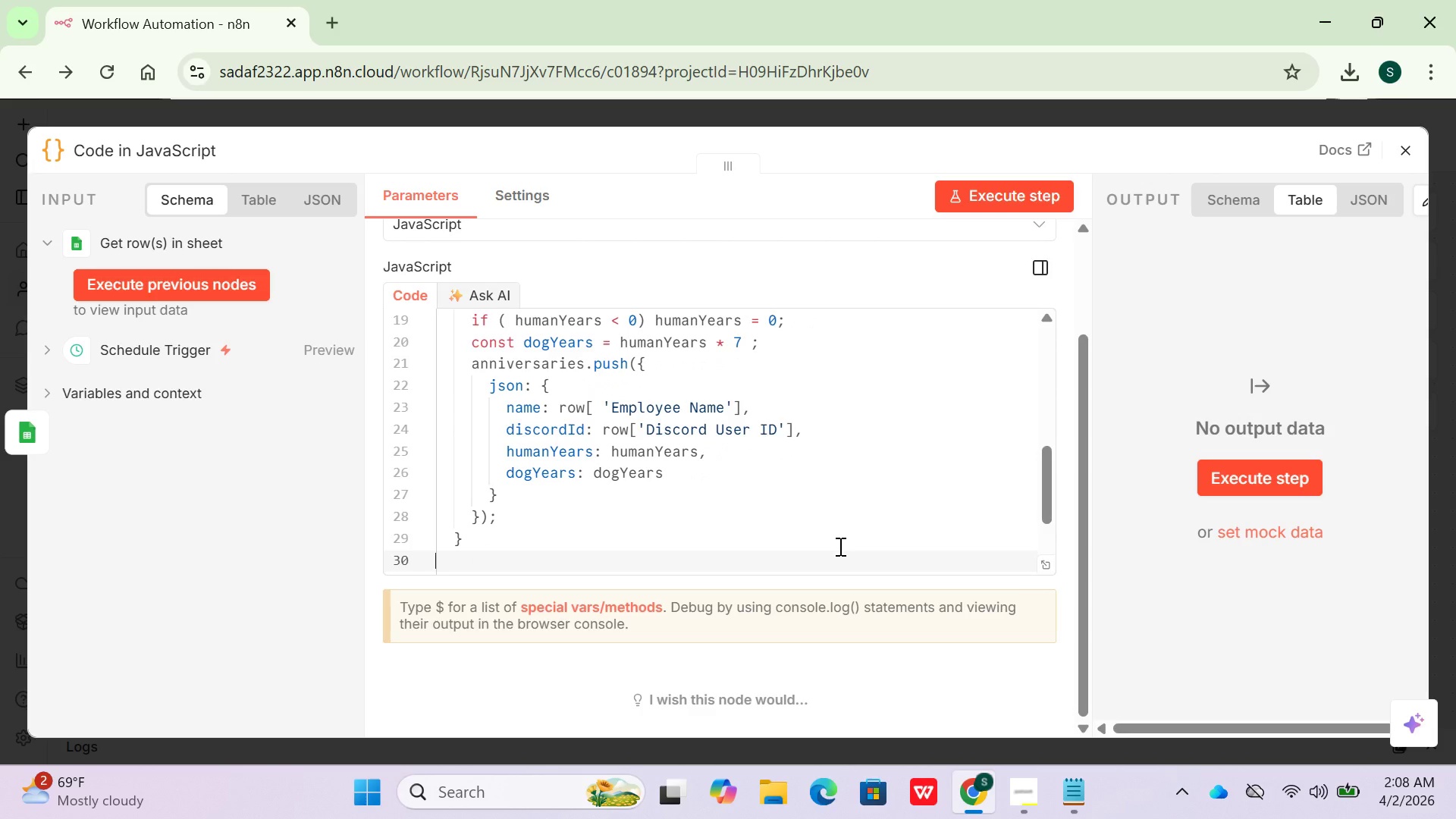 
key(ArrowDown)
 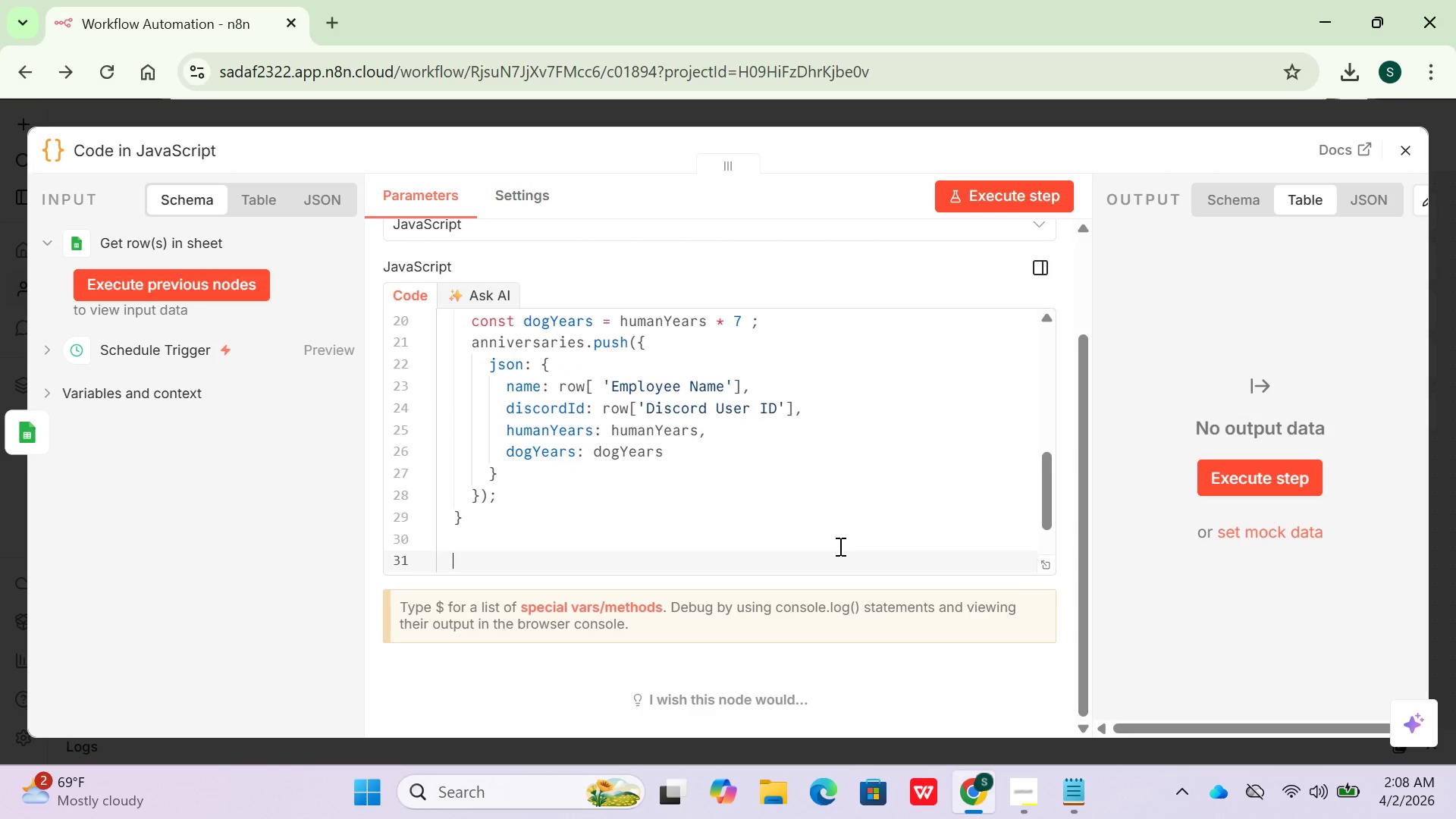 
key(ArrowDown)
 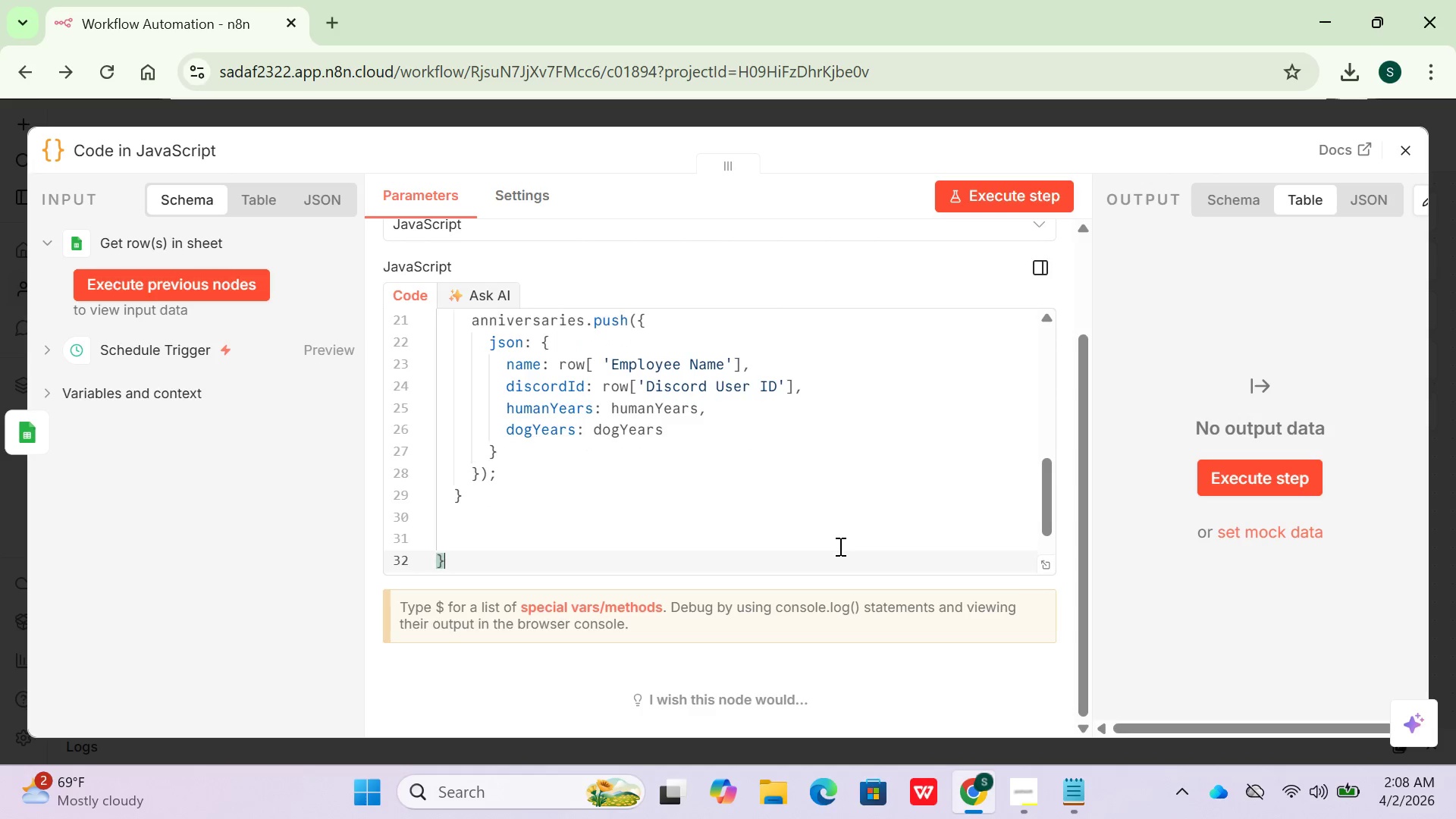 
key(ArrowDown)
 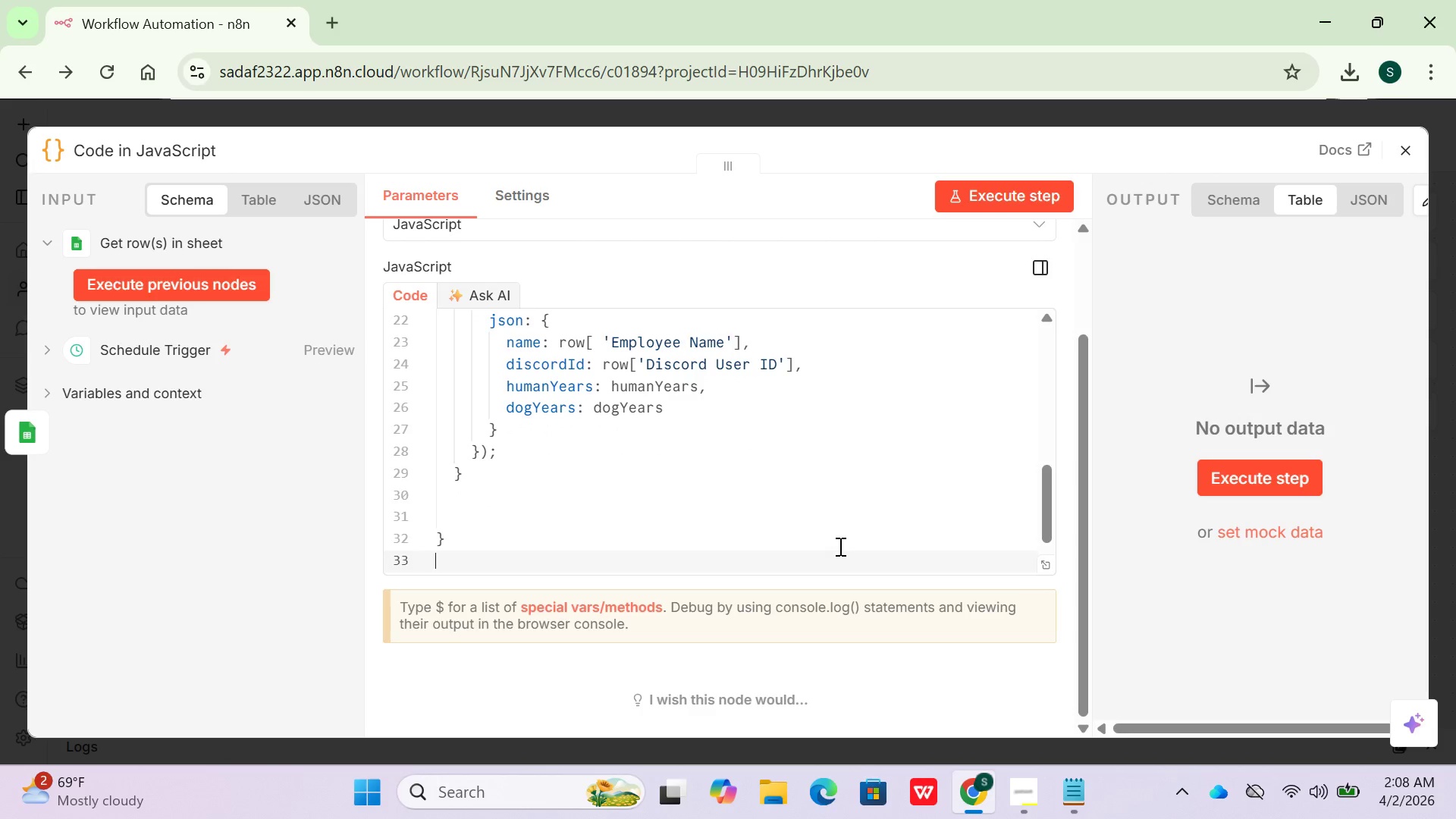 
key(ArrowUp)
 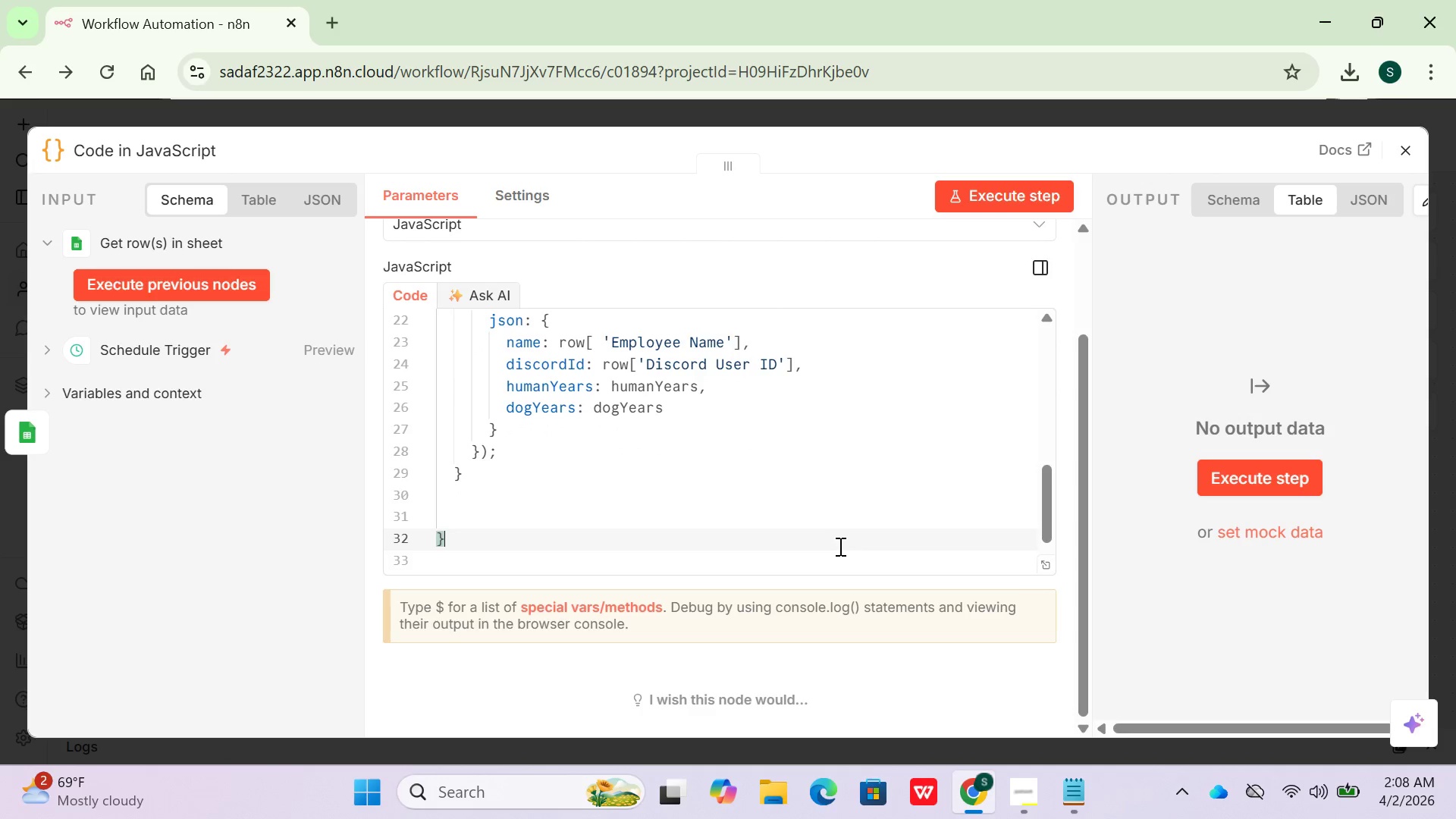 
key(ArrowUp)
 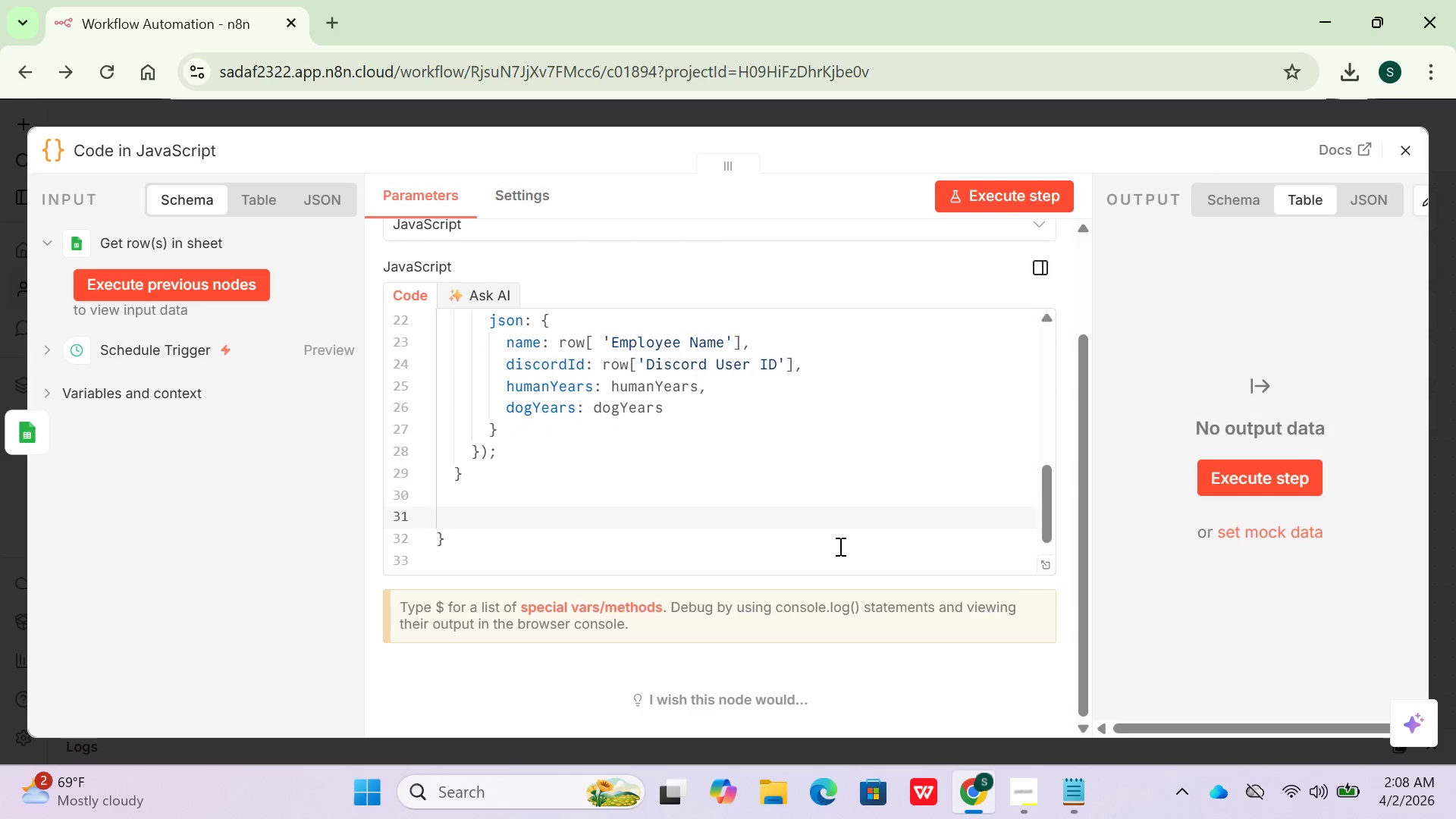 
key(ArrowUp)
 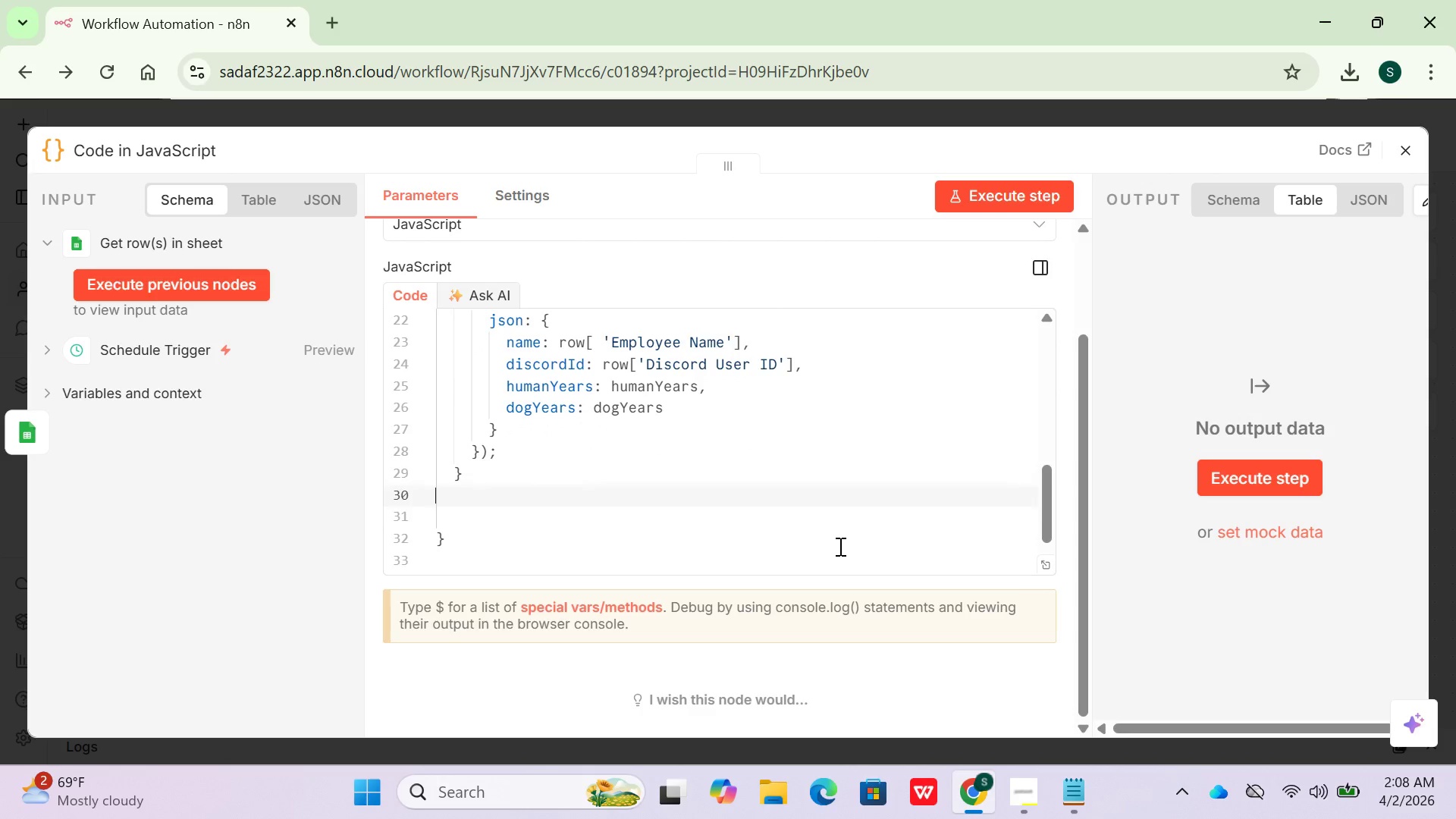 
key(ArrowDown)
 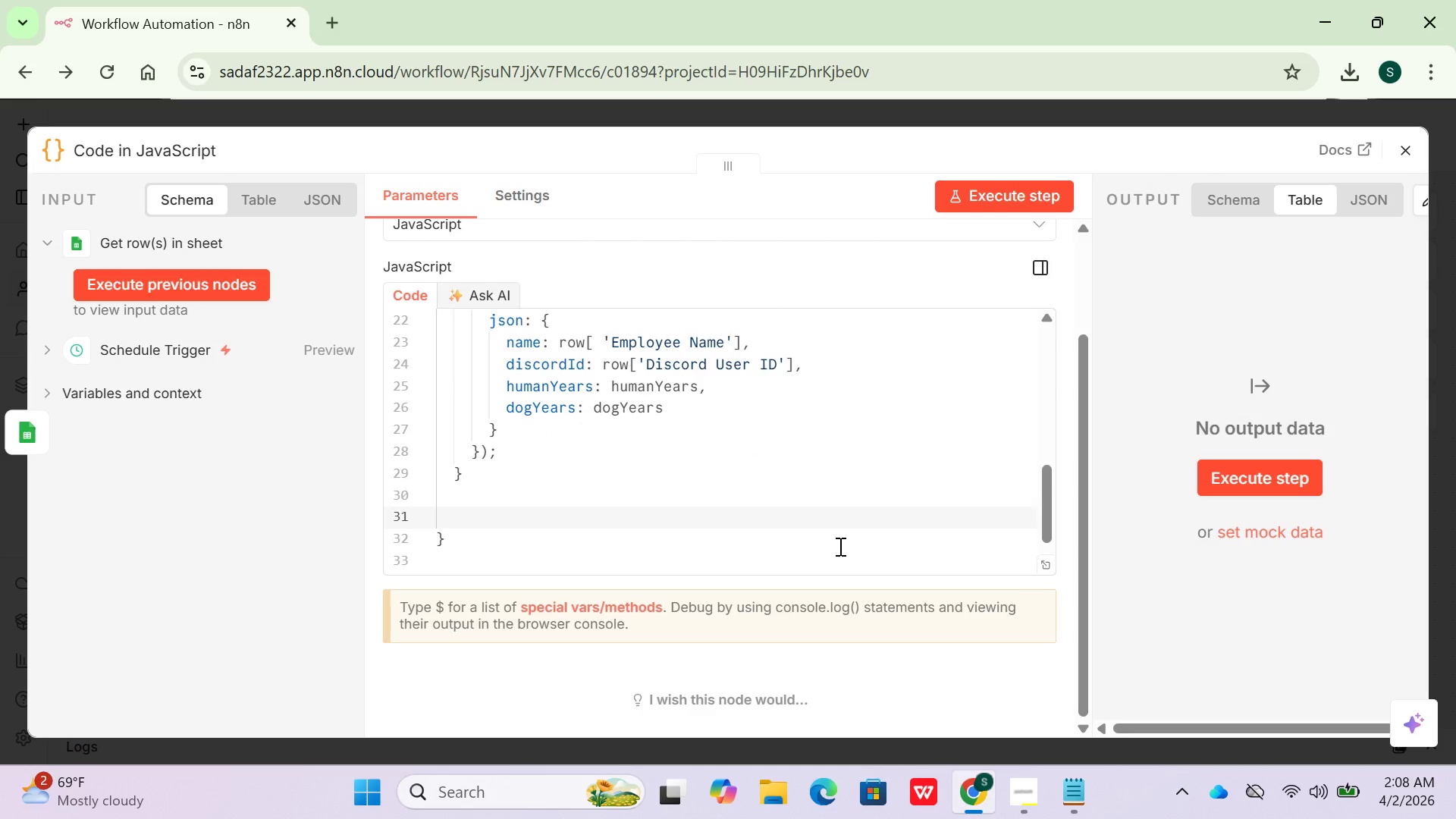 
wait(8.38)
 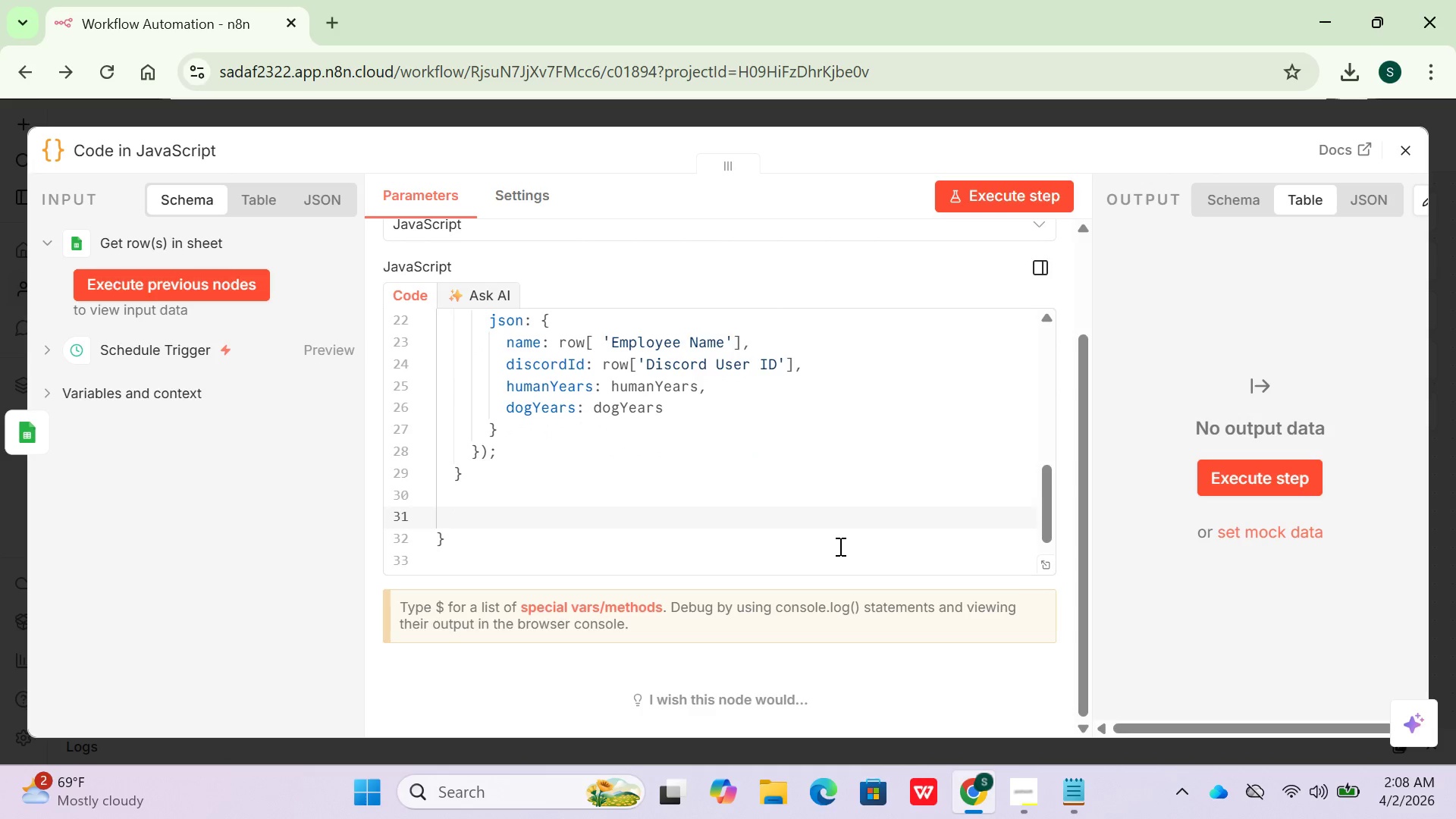 
key(Backspace)
 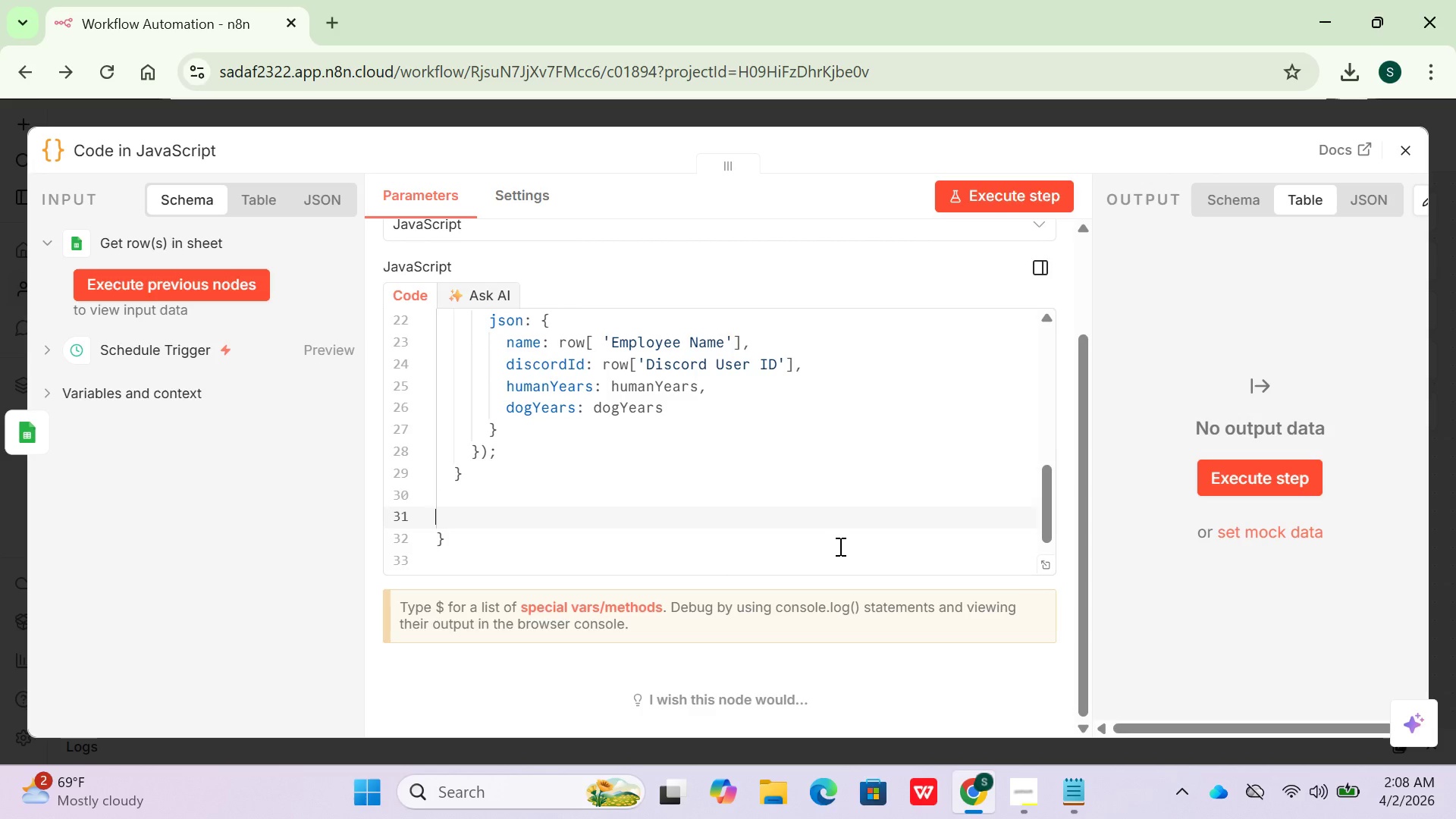 
key(Backspace)
 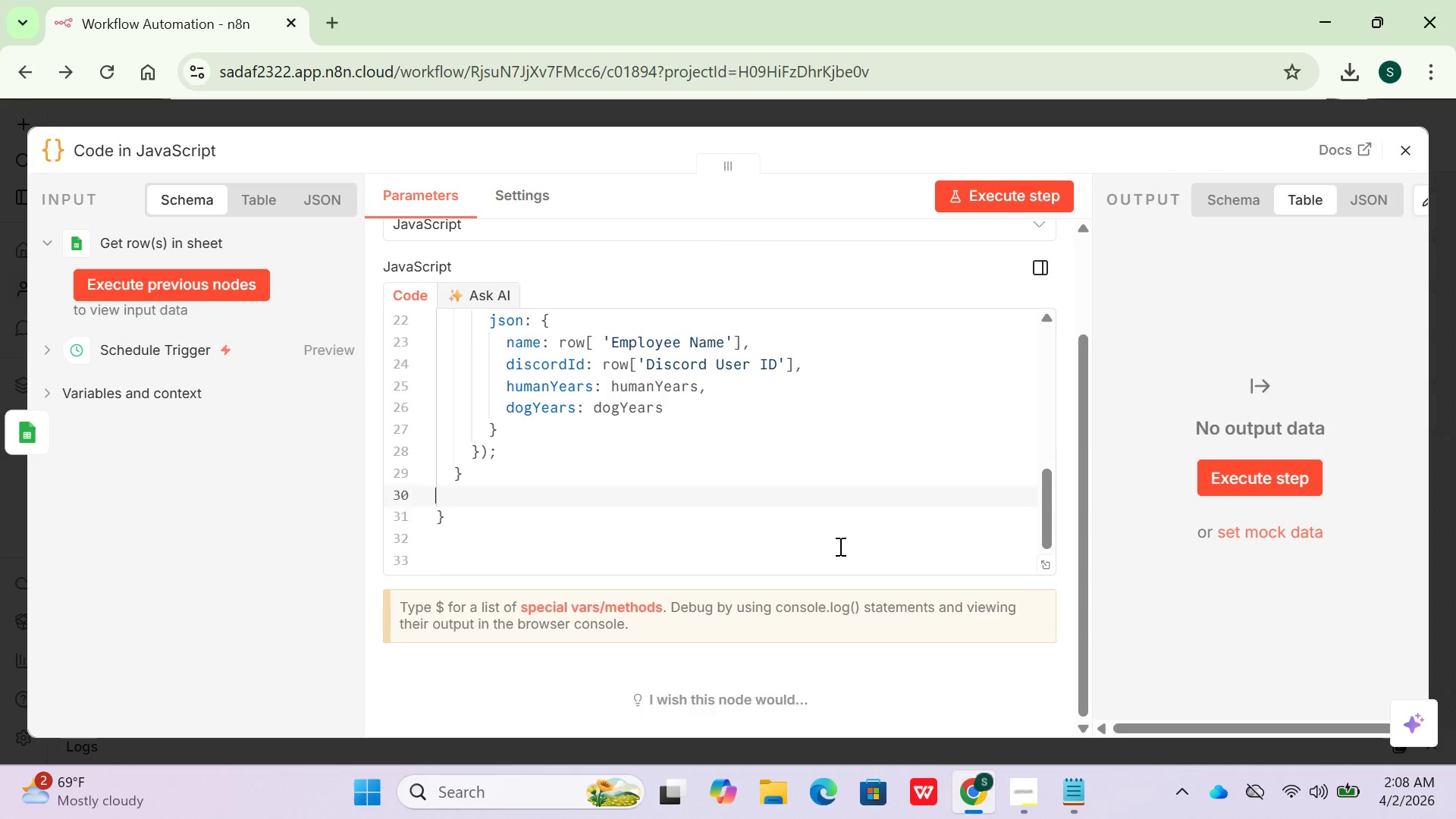 
key(Backspace)
 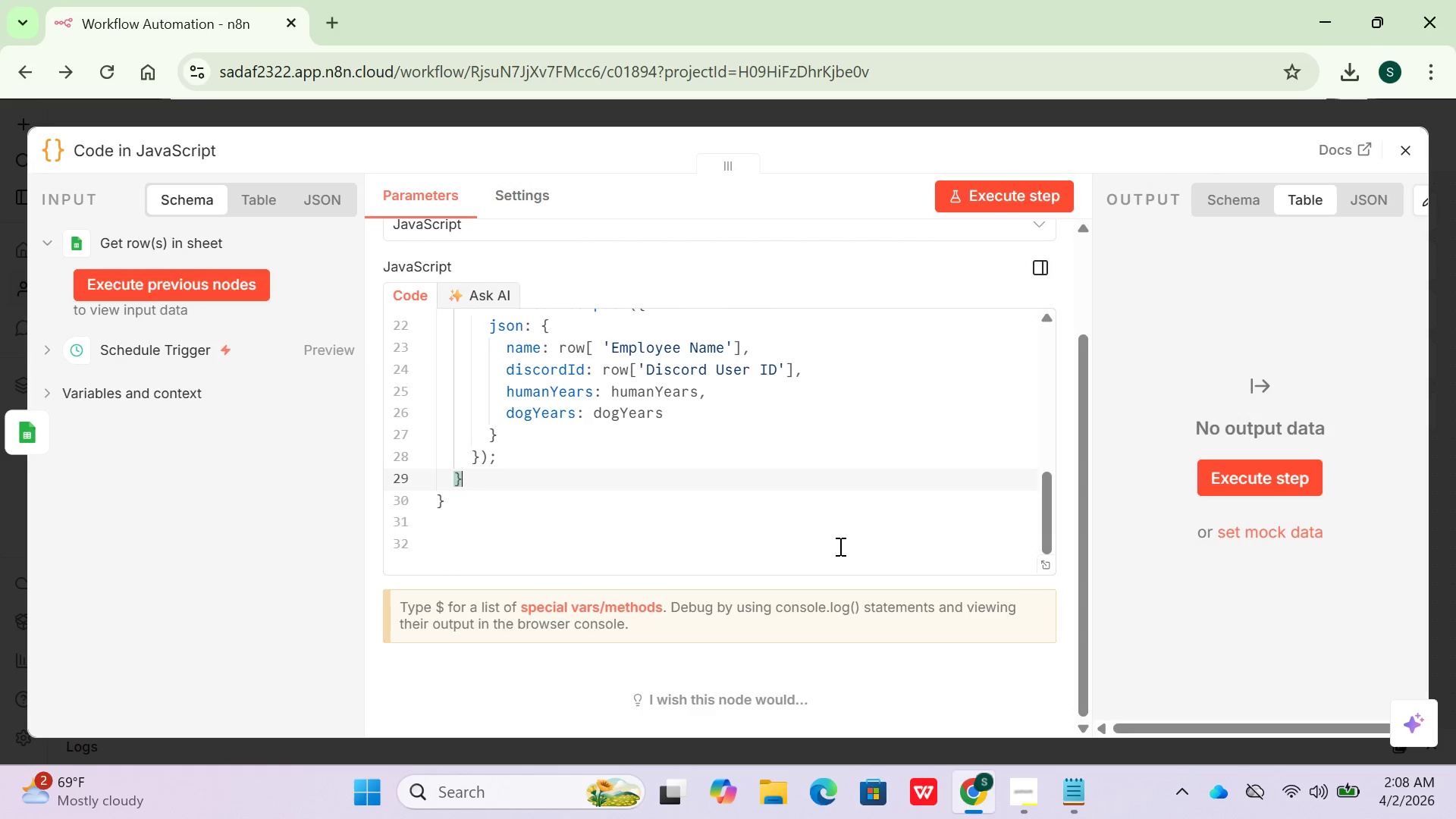 
key(ArrowDown)
 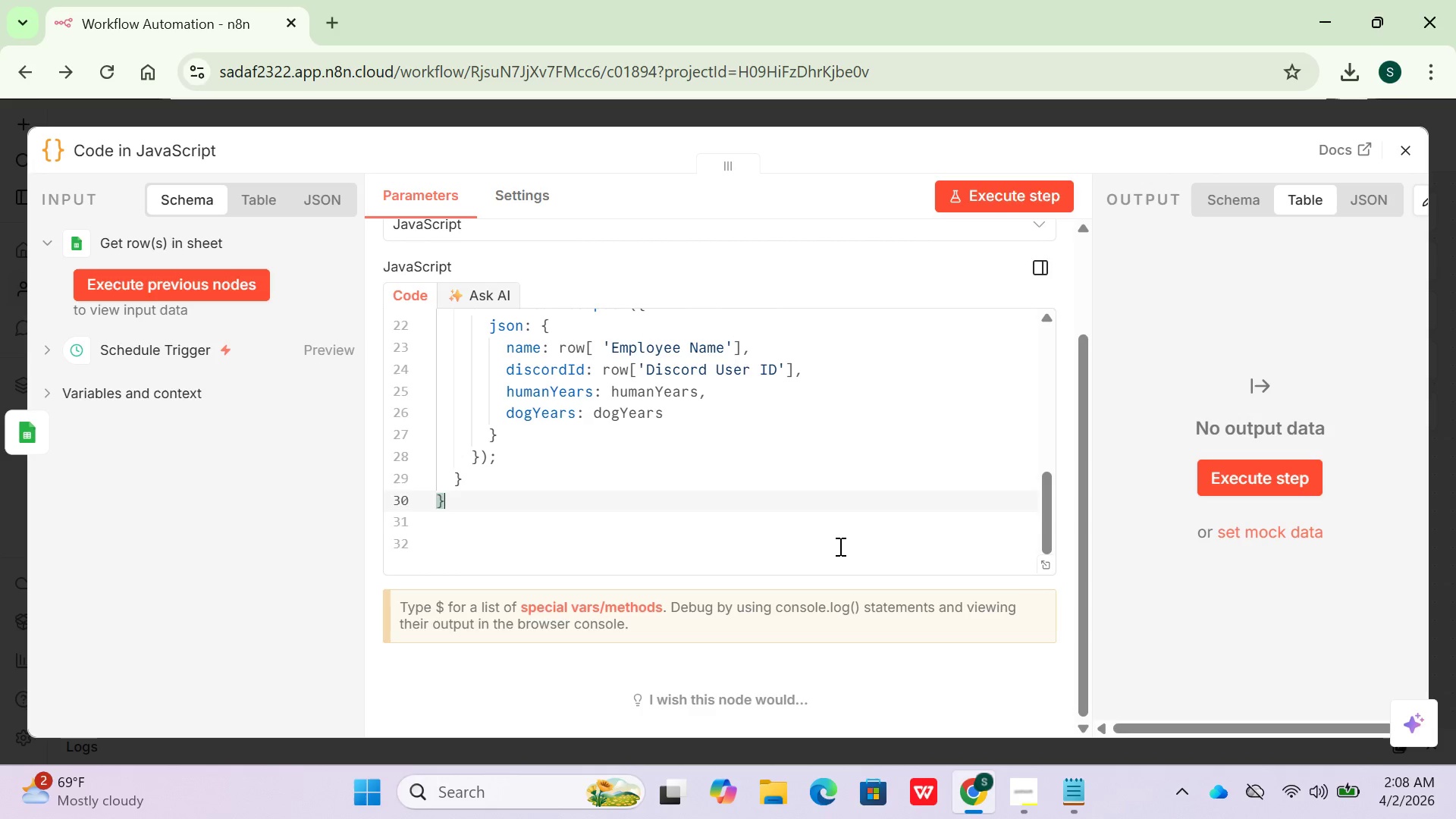 
key(ArrowDown)
 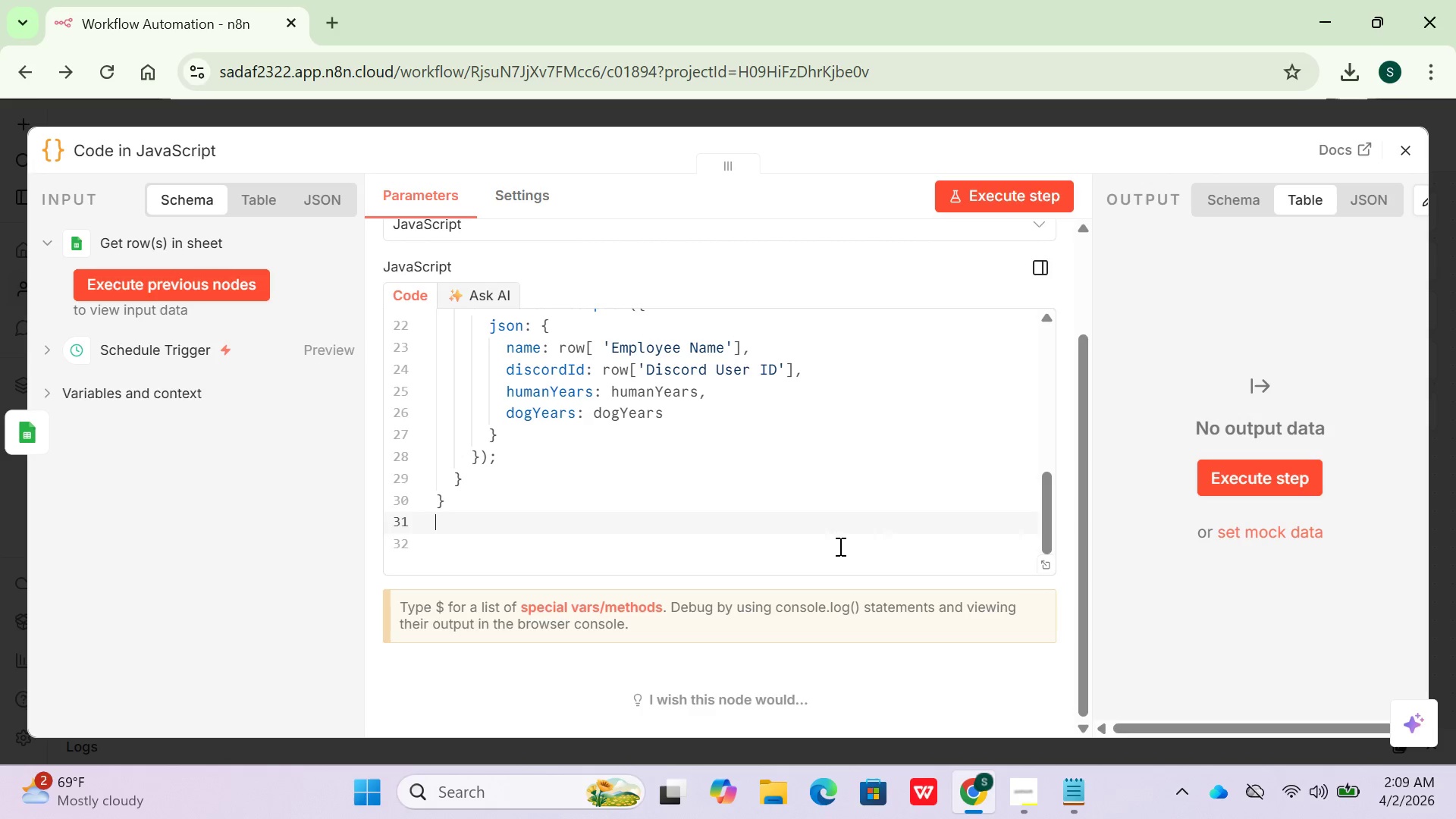 
key(ArrowDown)
 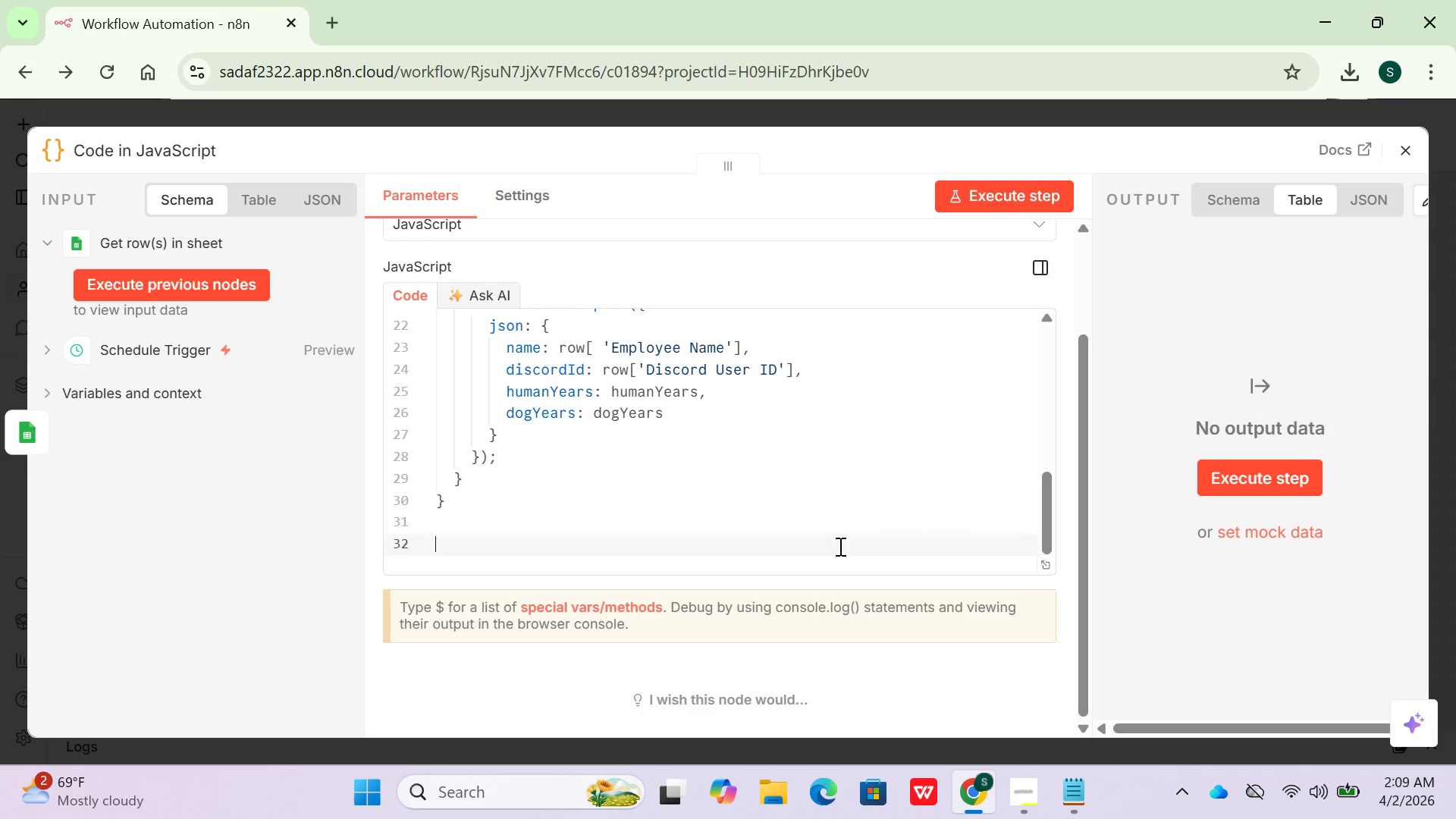 
key(ArrowDown)
 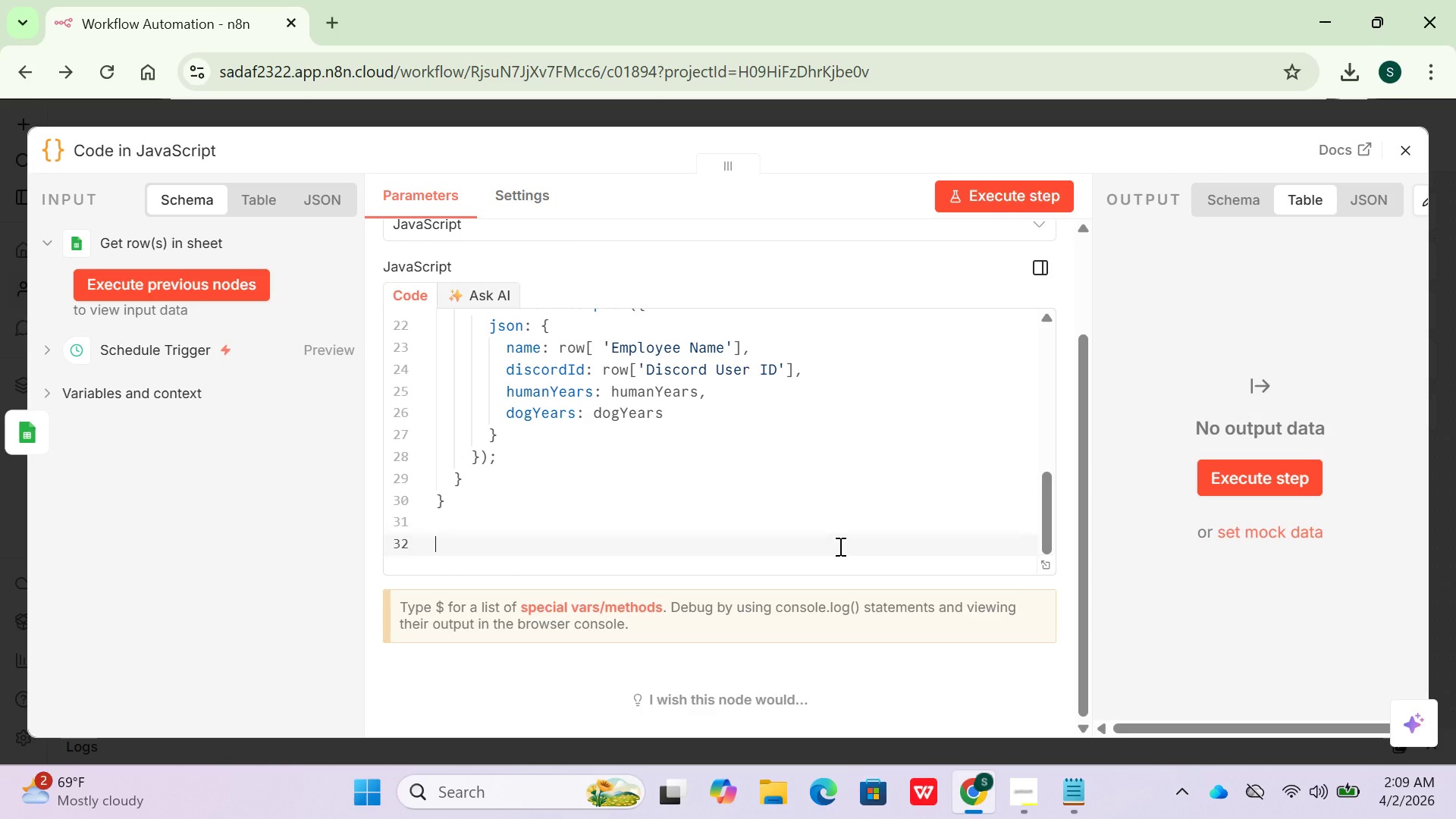 
key(ArrowDown)
 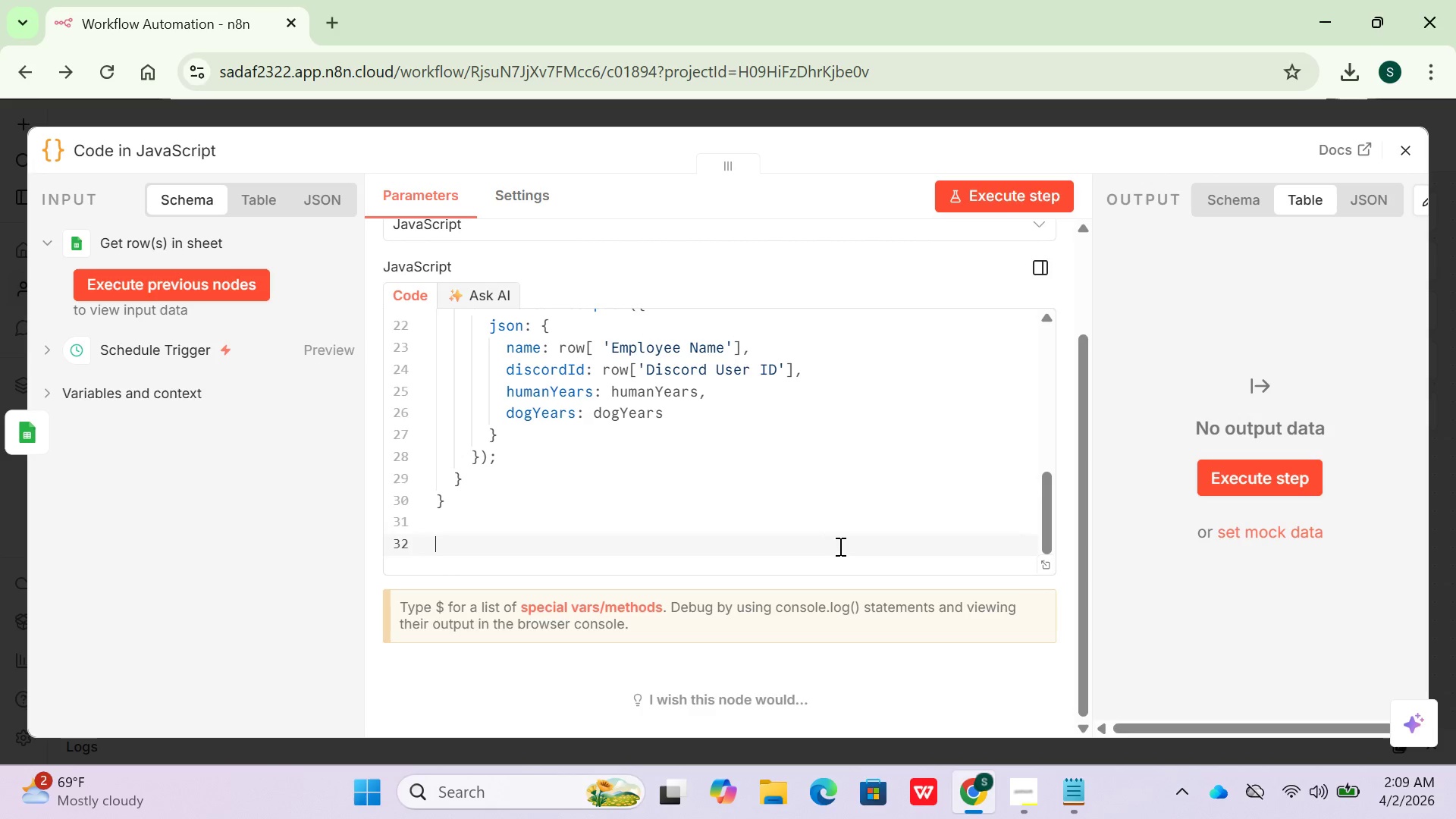 
key(ArrowDown)
 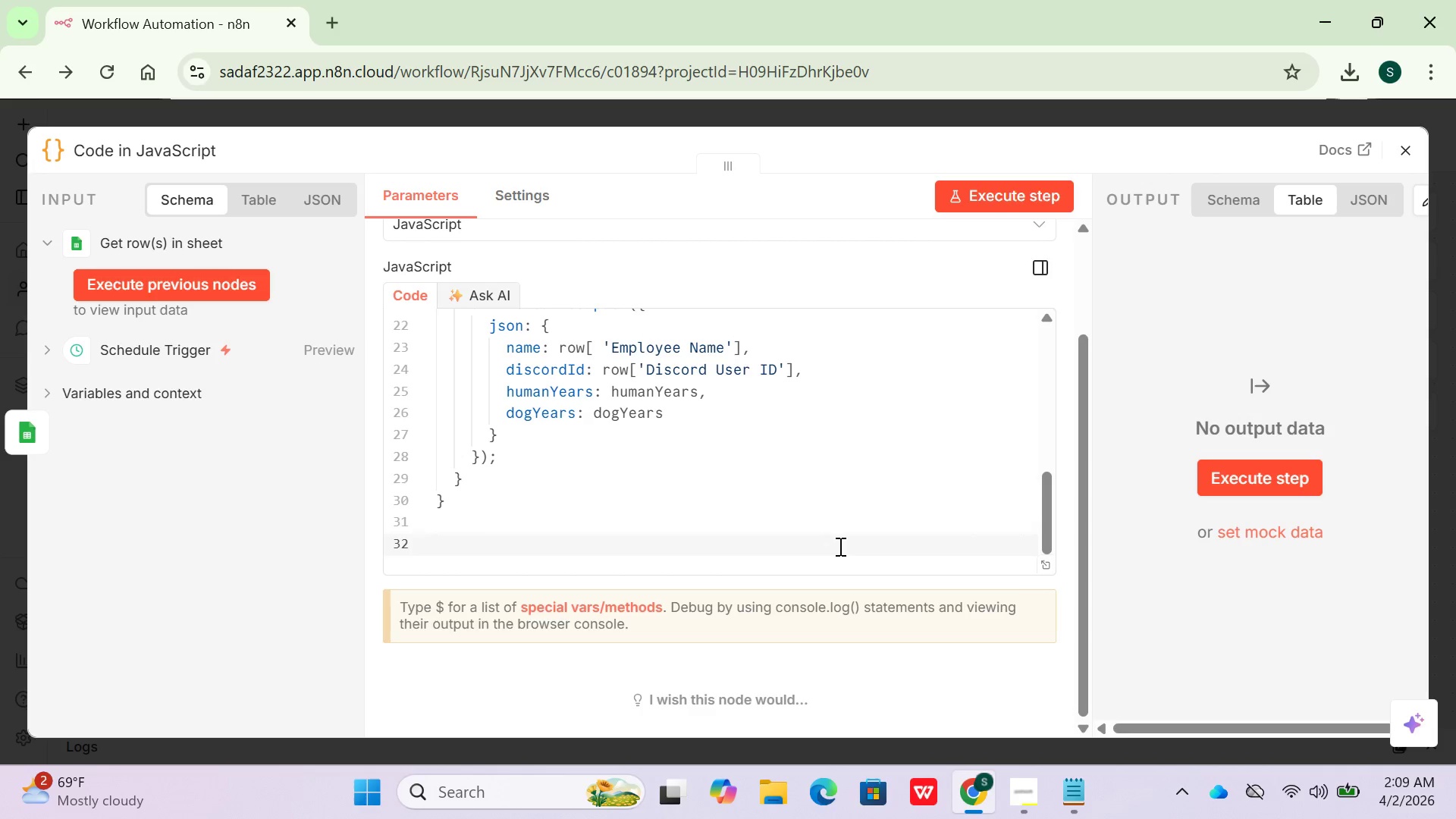 
key(ArrowUp)
 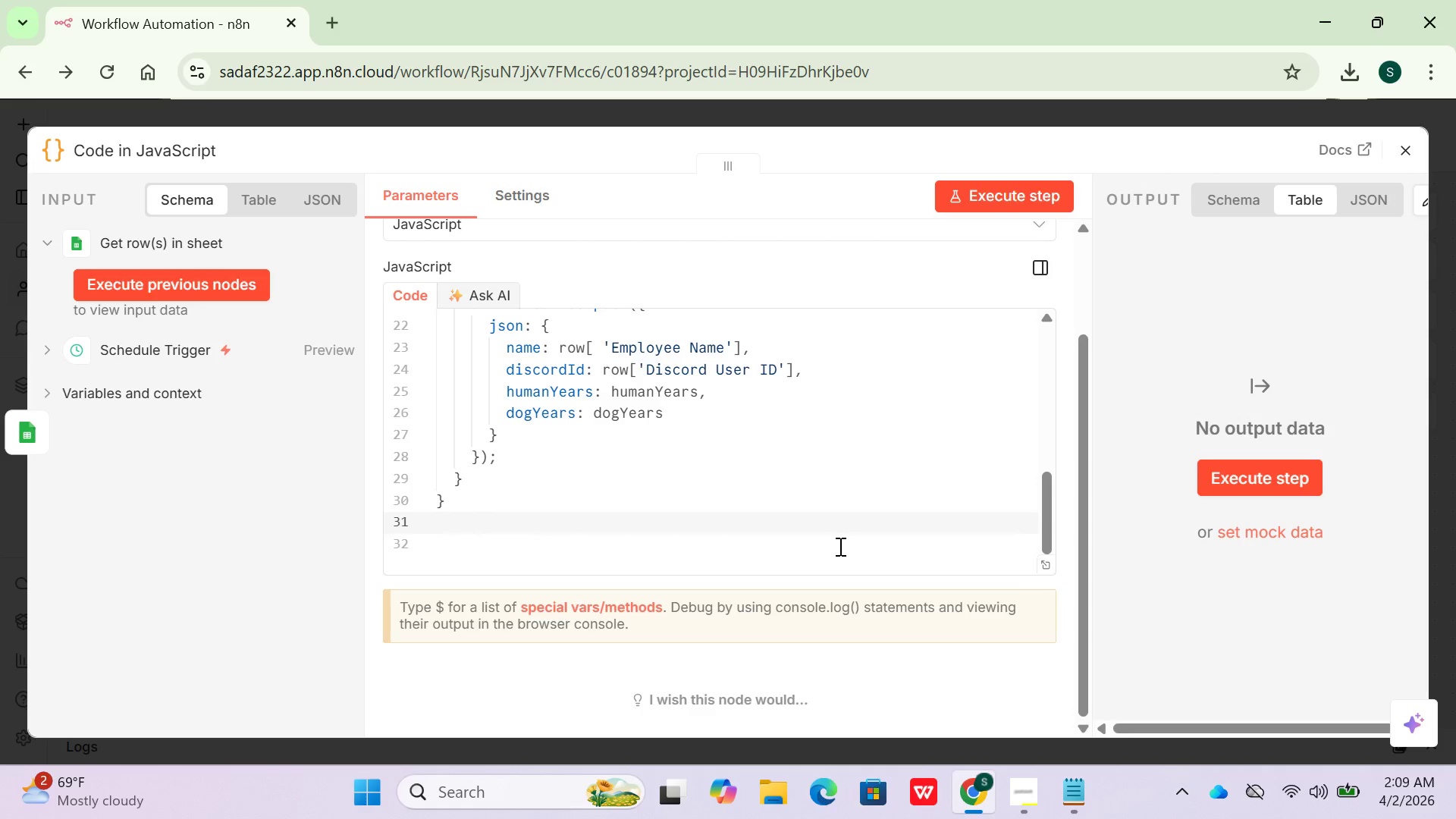 
wait(11.67)
 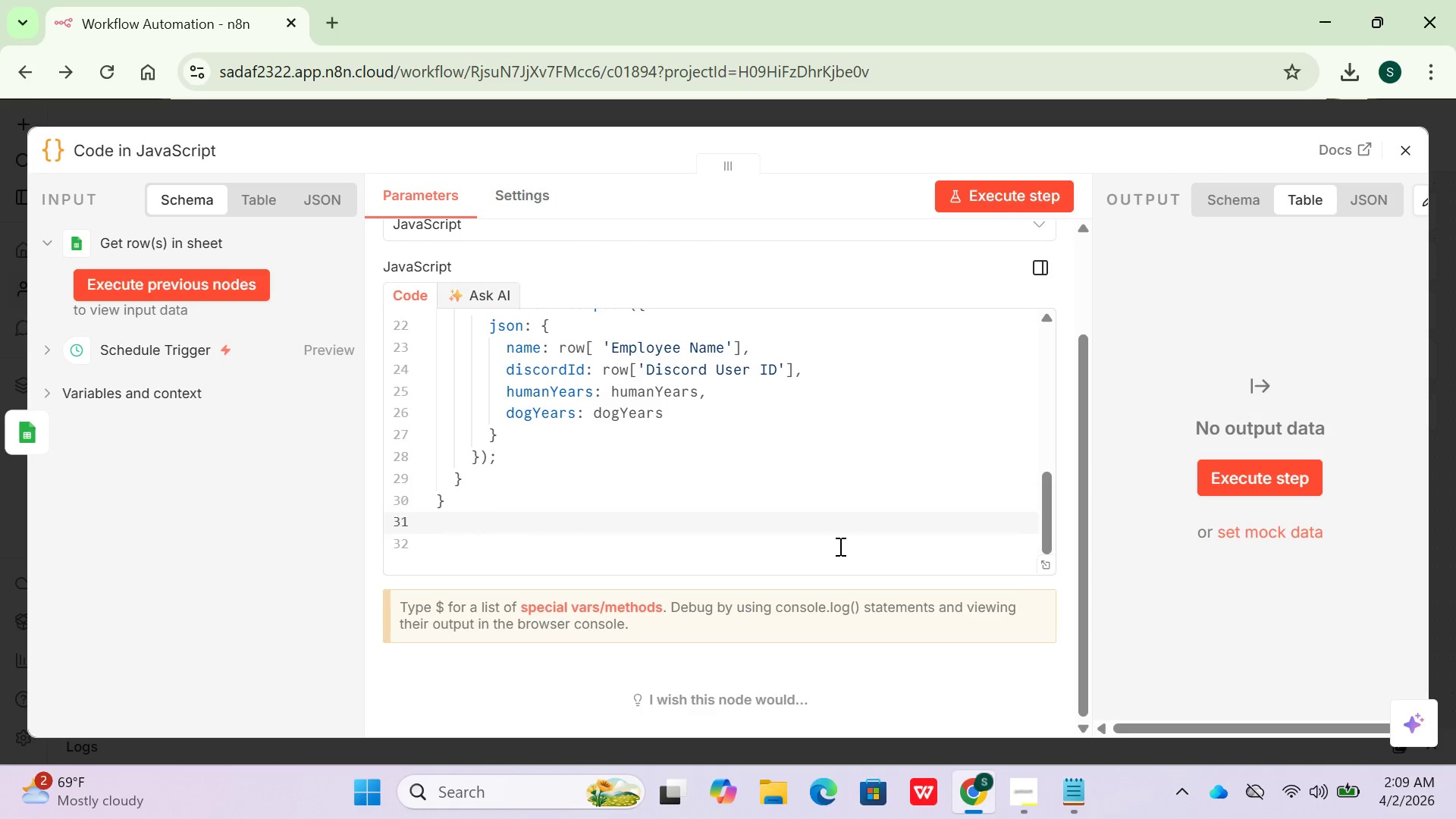 
type(if (anniversaries)
 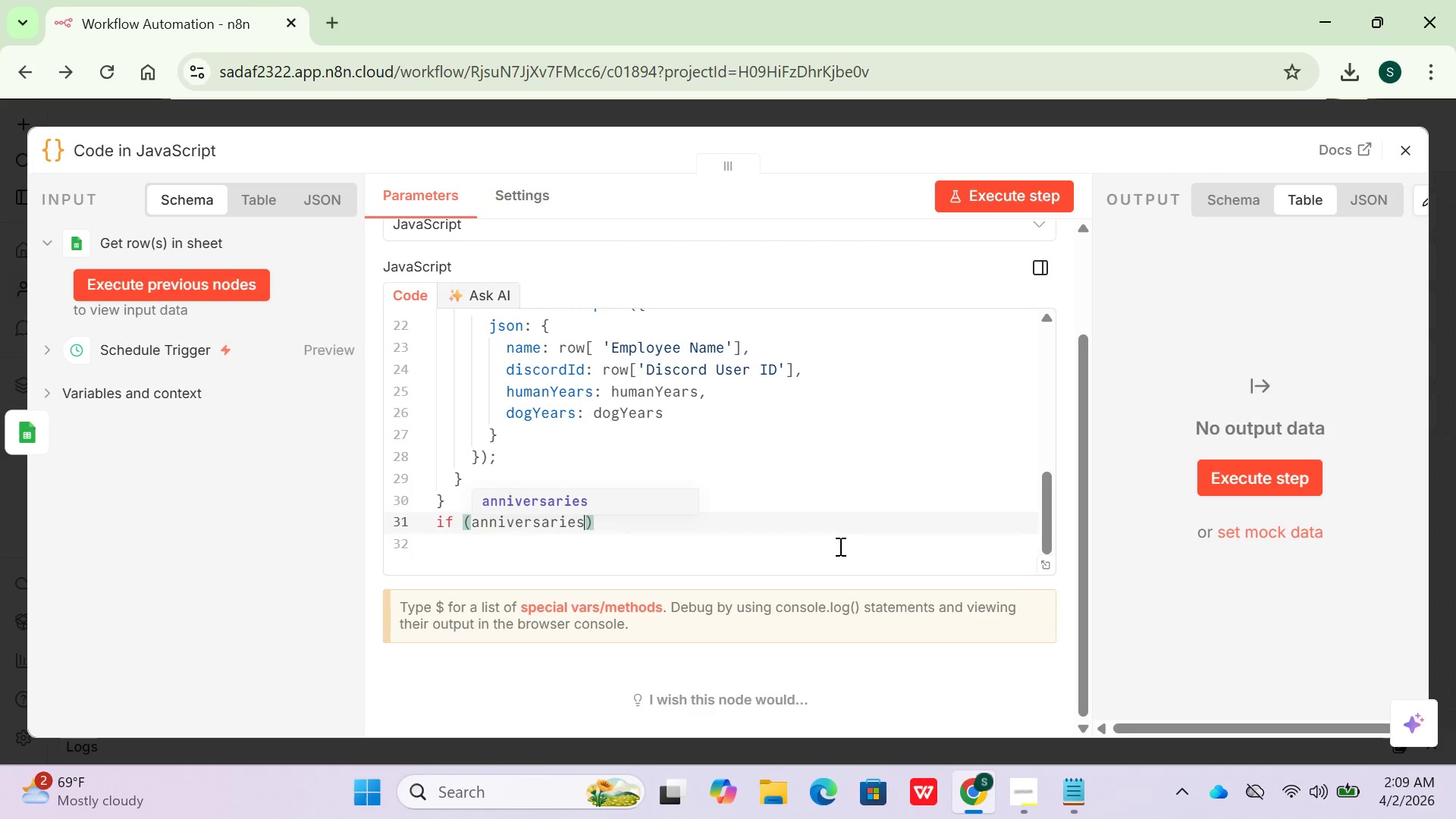 
wait(9.16)
 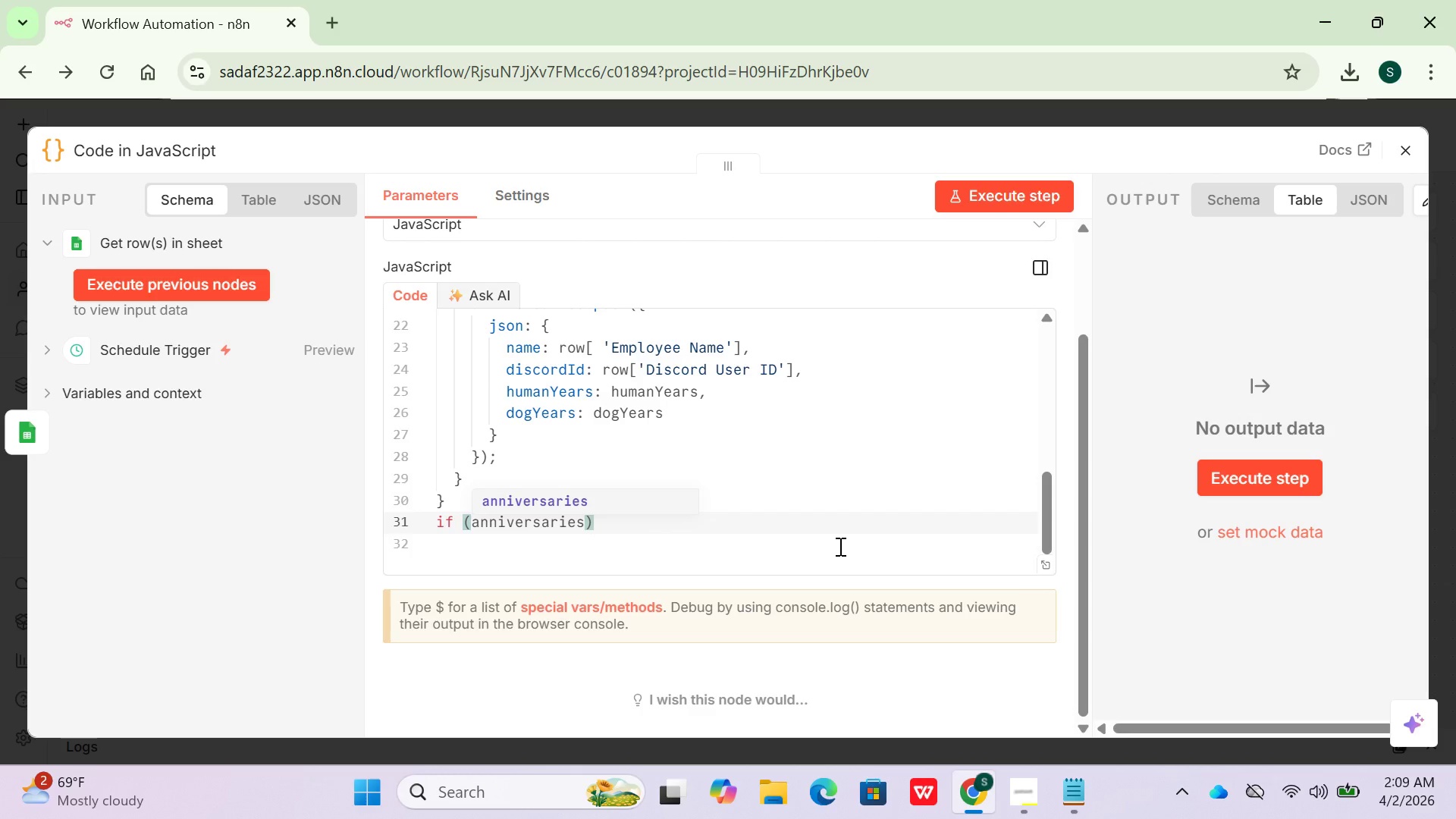 
type(. Le)
 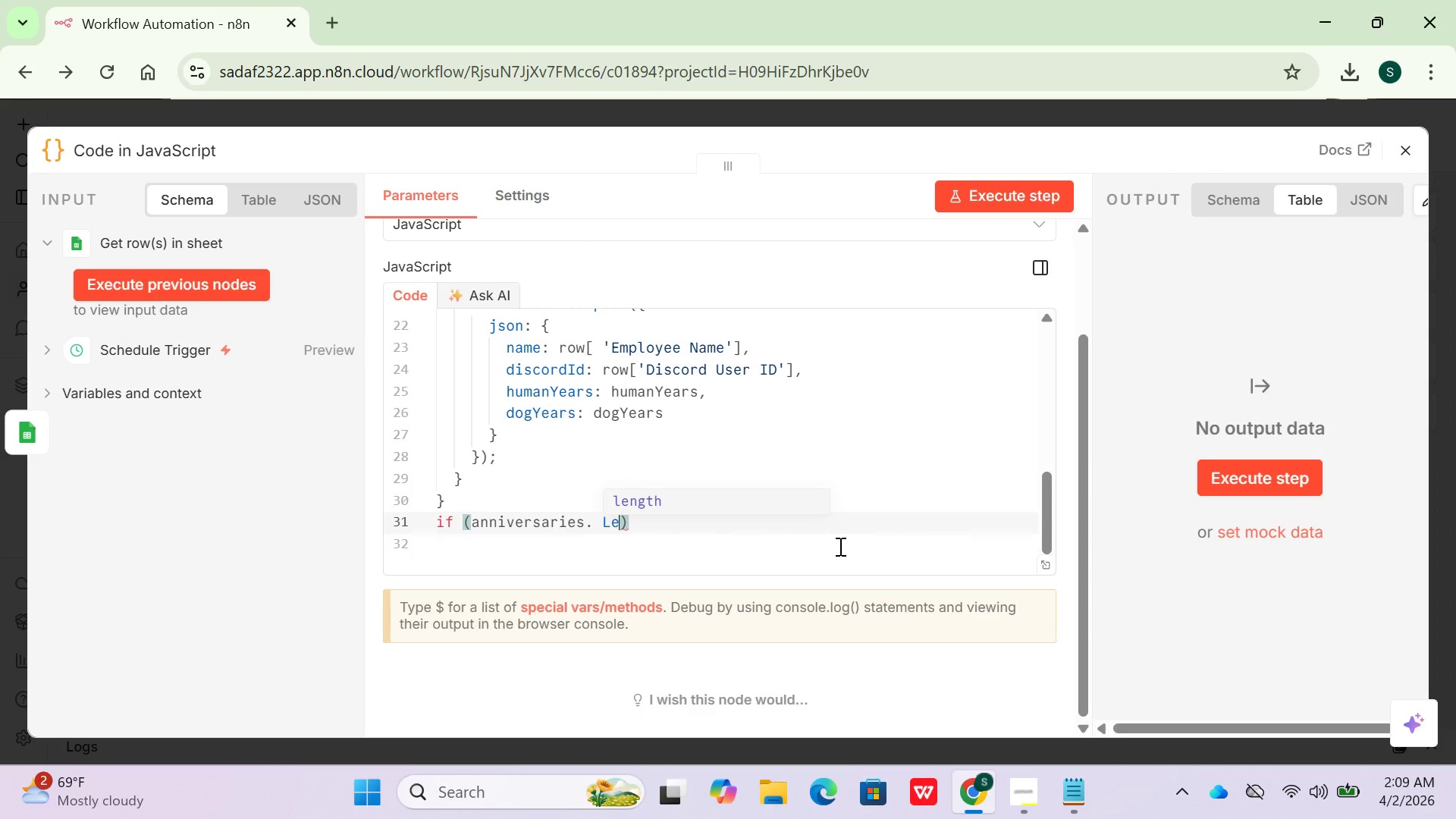 
key(Backspace)
key(Backspace)
key(Backspace)
type(length === 0)
 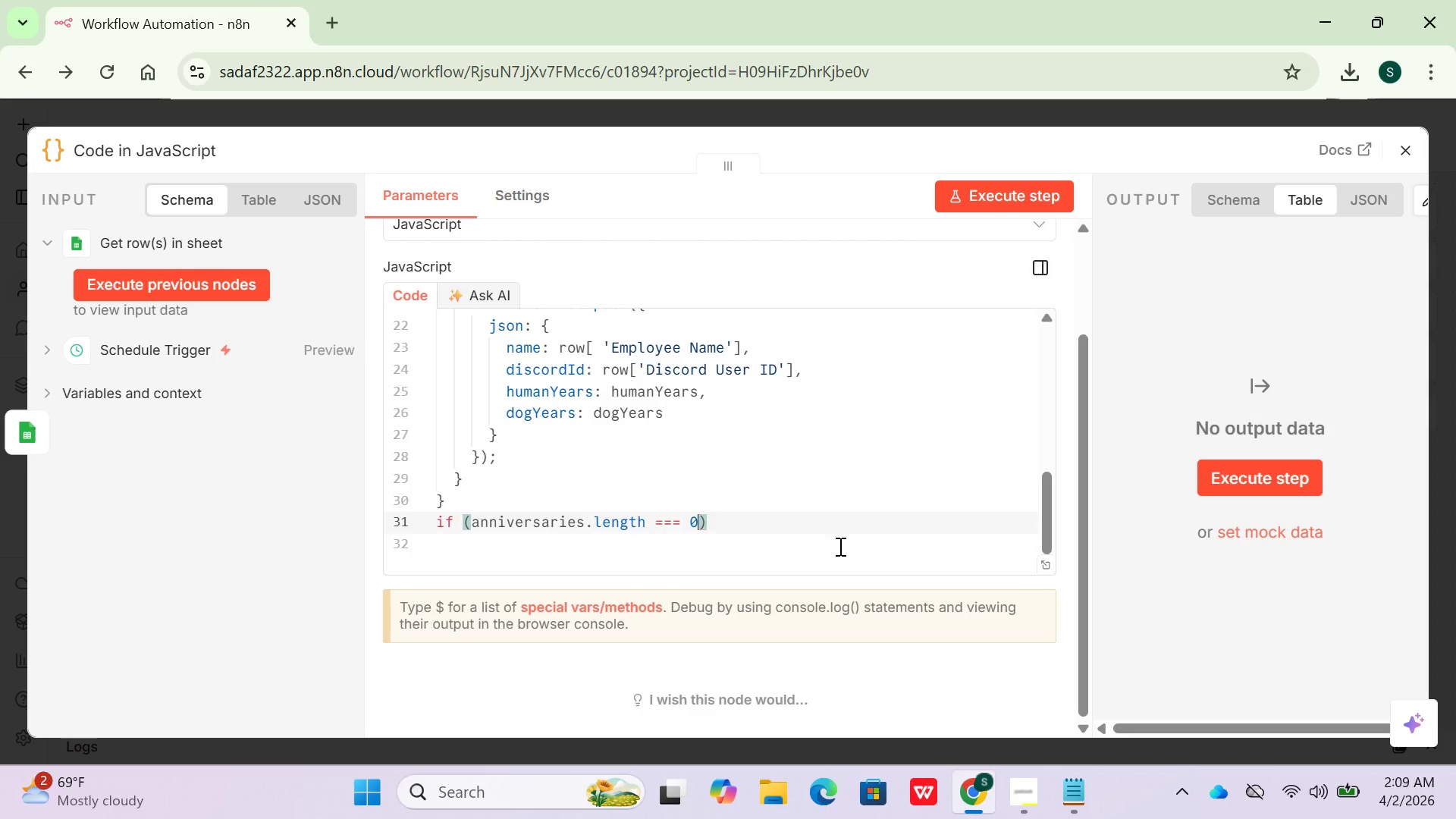 
key(ArrowRight)
 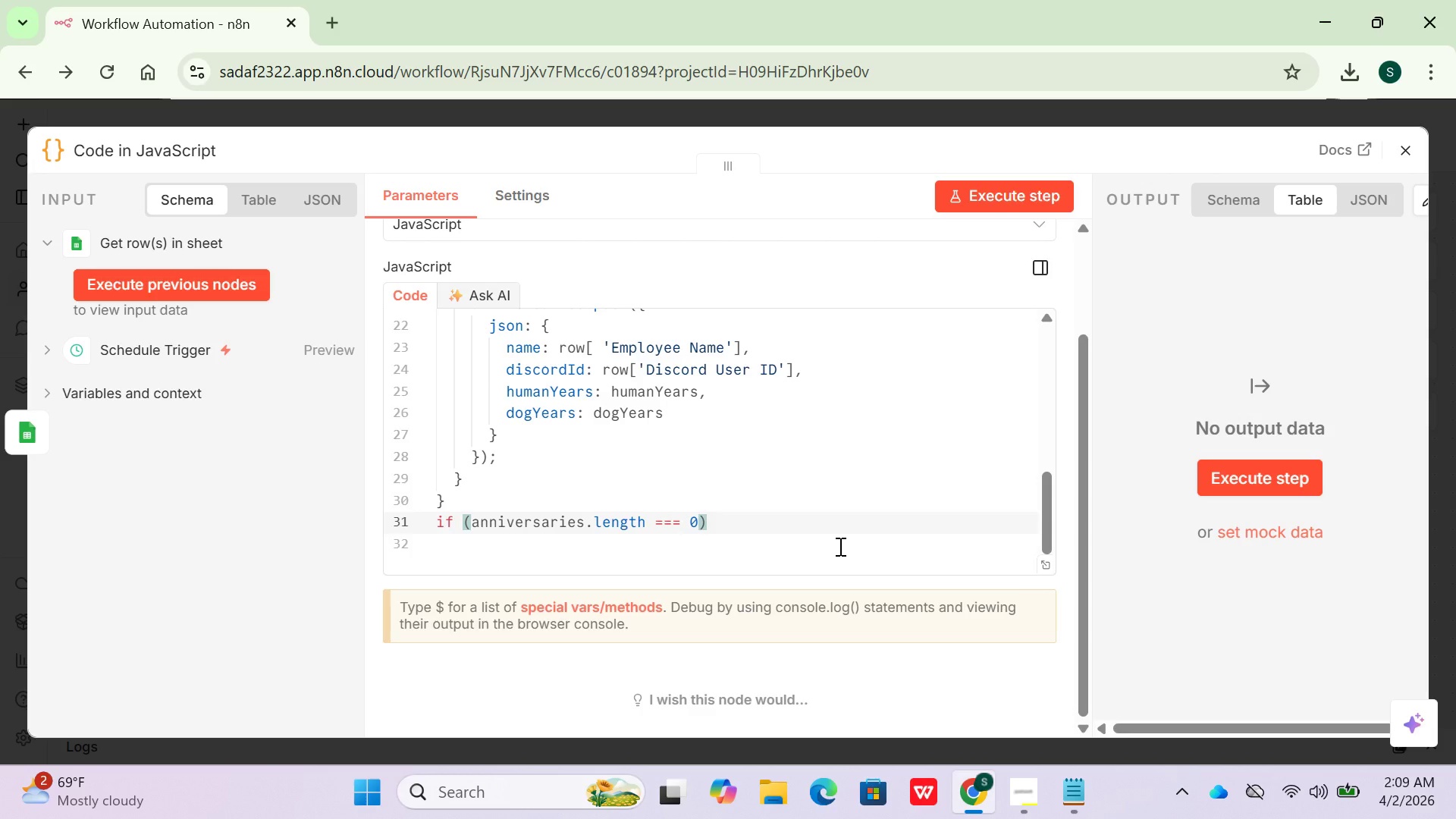 
key(Shift+BracketLeft)
 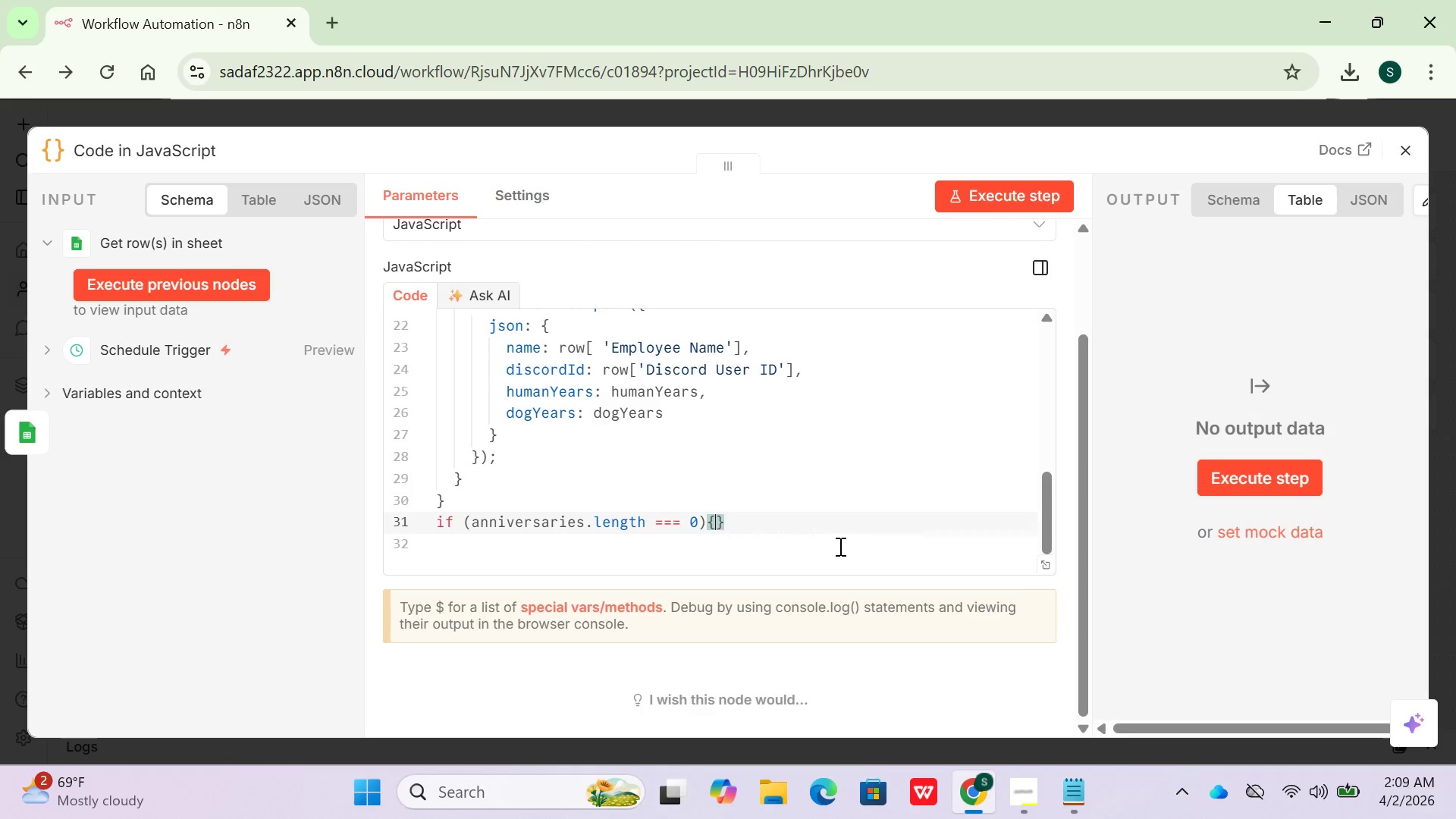 
wait(6.89)
 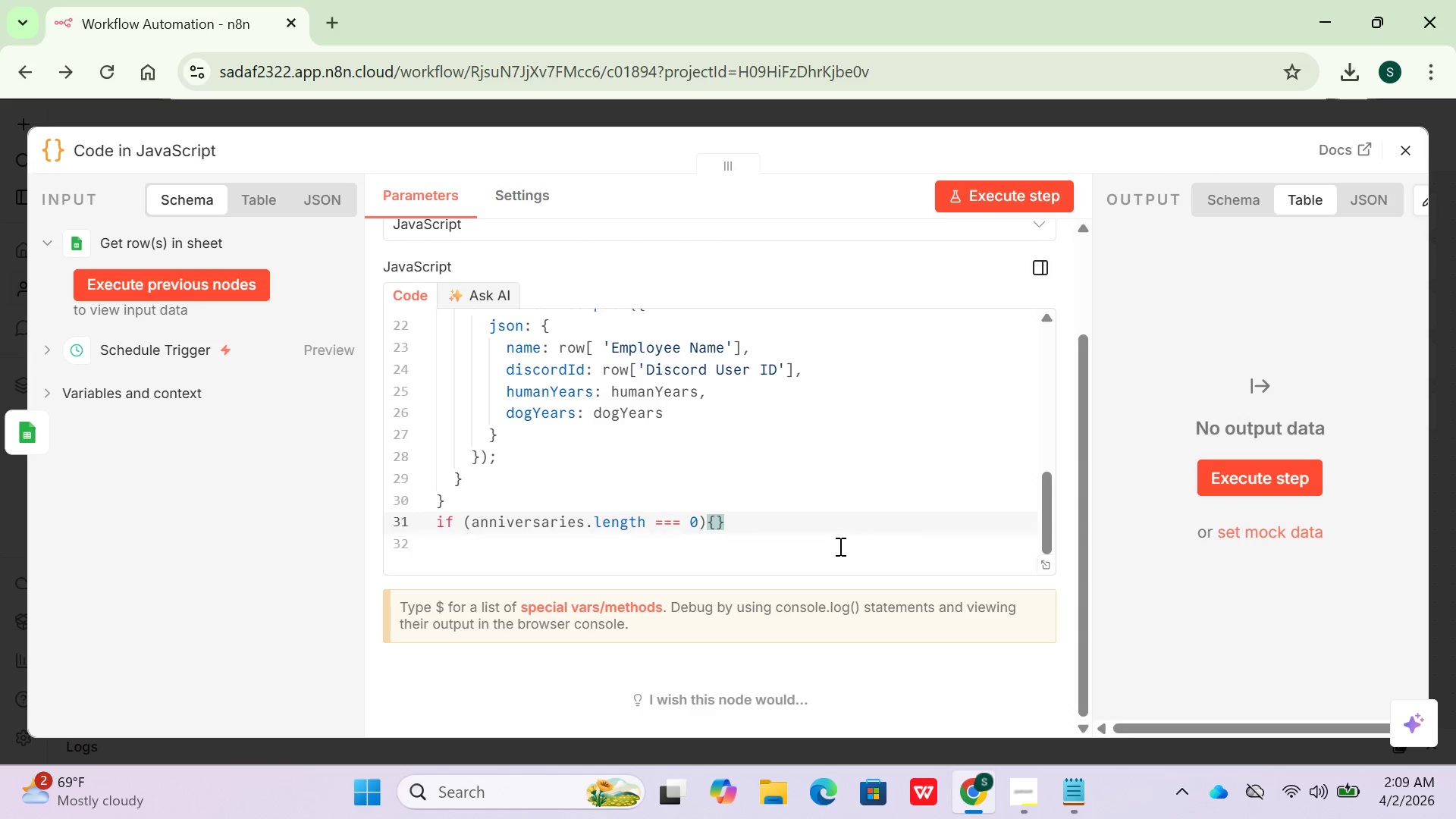 
key(Enter)
 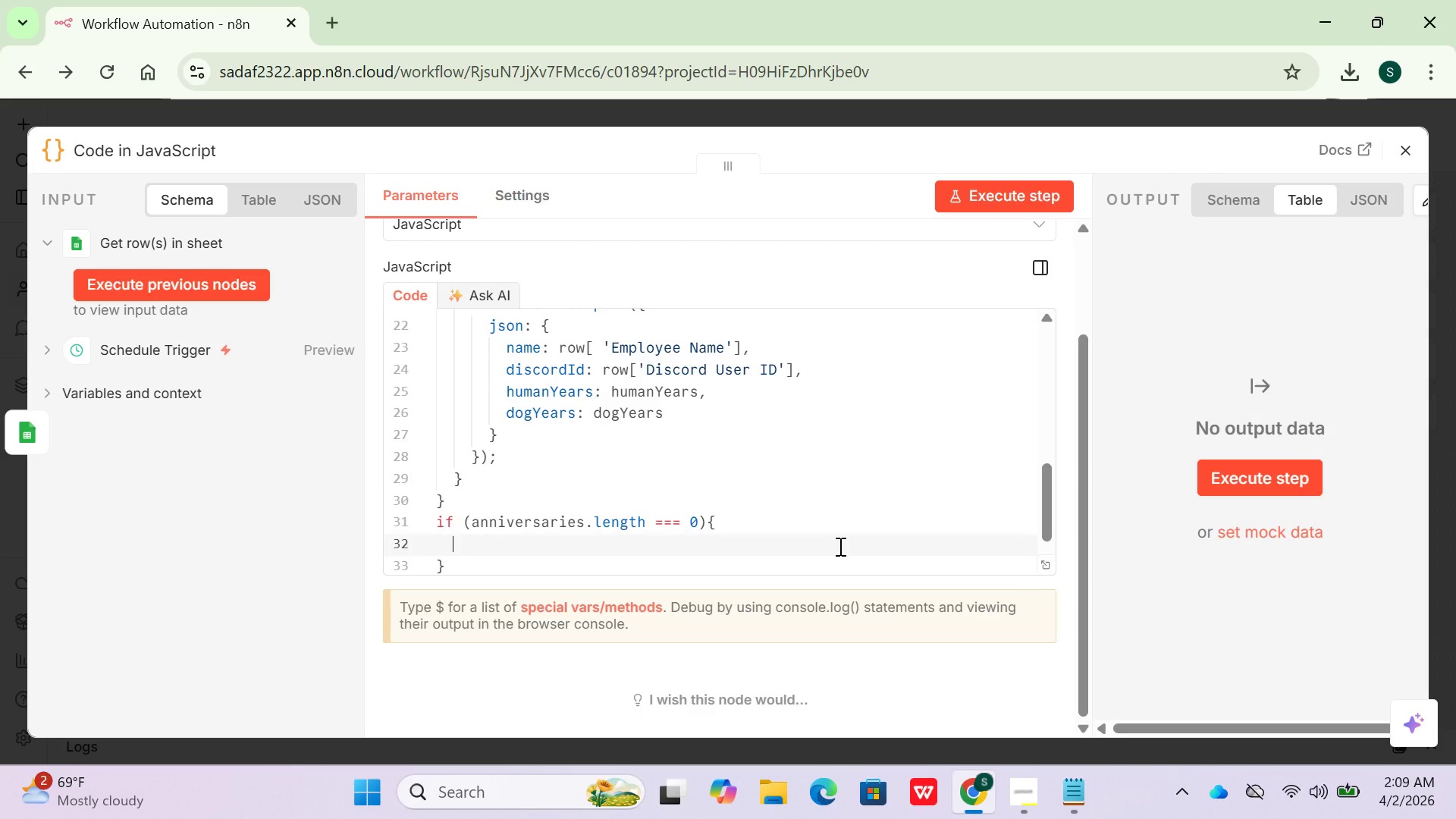 
type(return [{ j)
 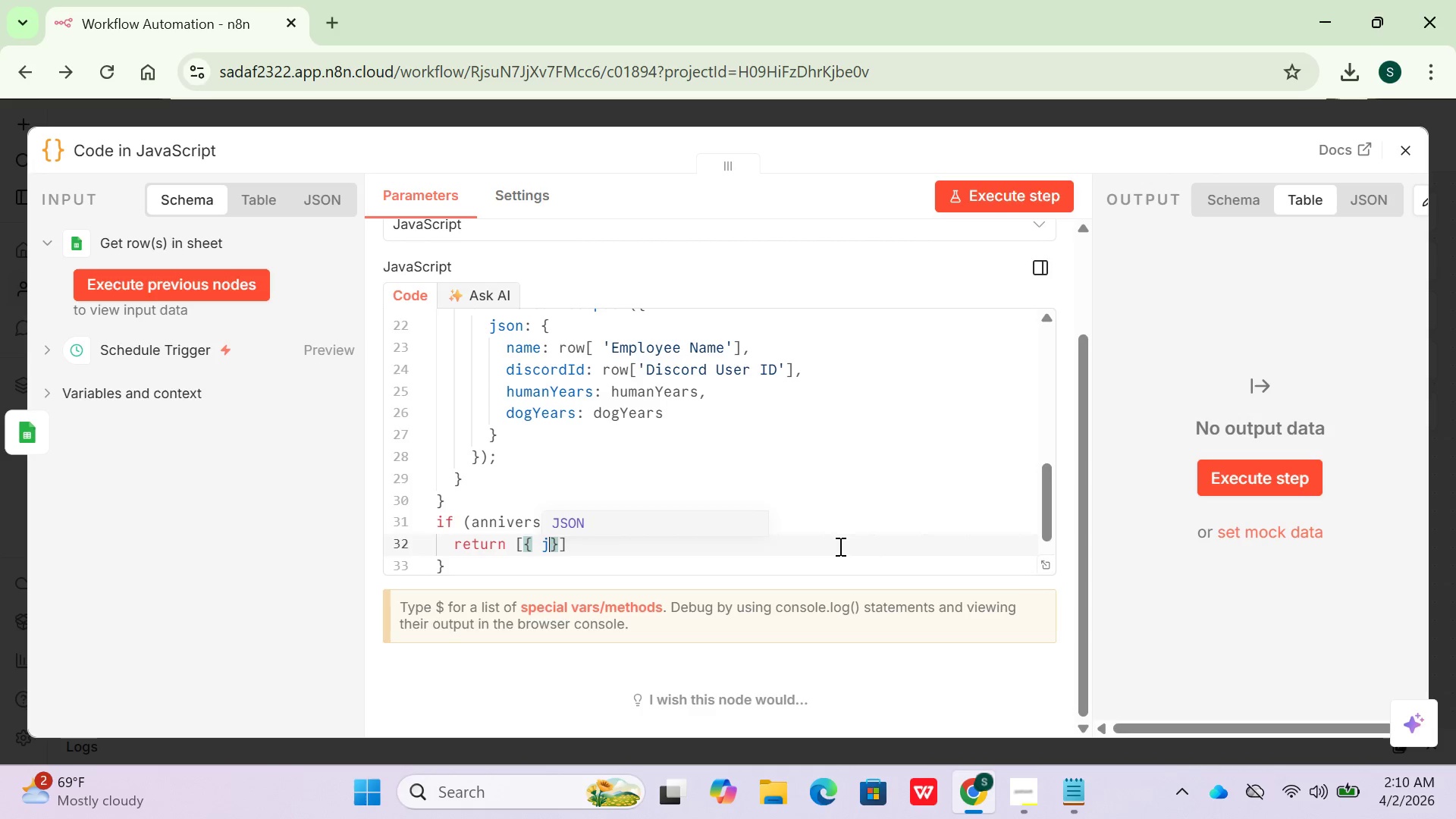 
type(son:)
 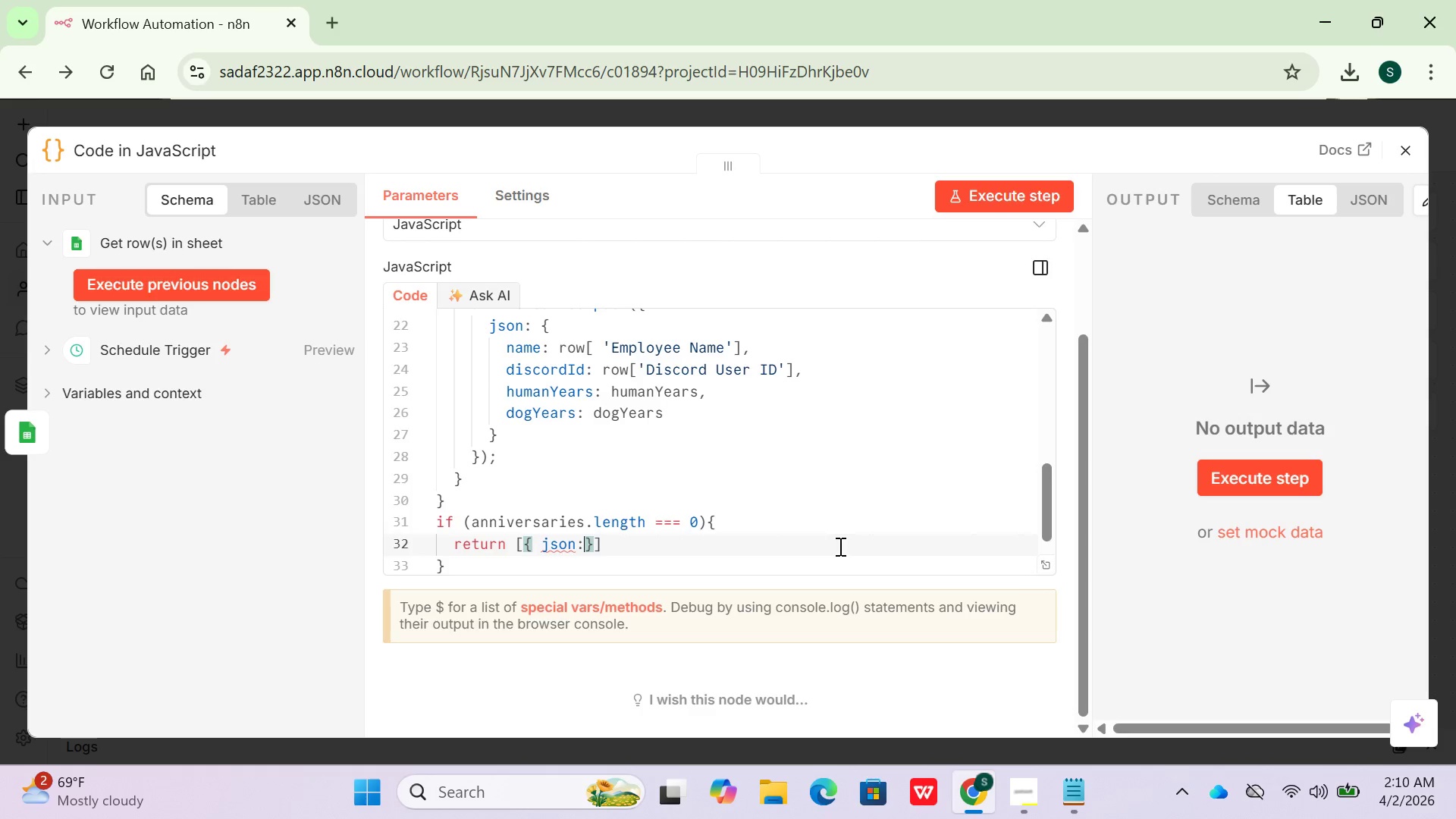 
key(Space)
 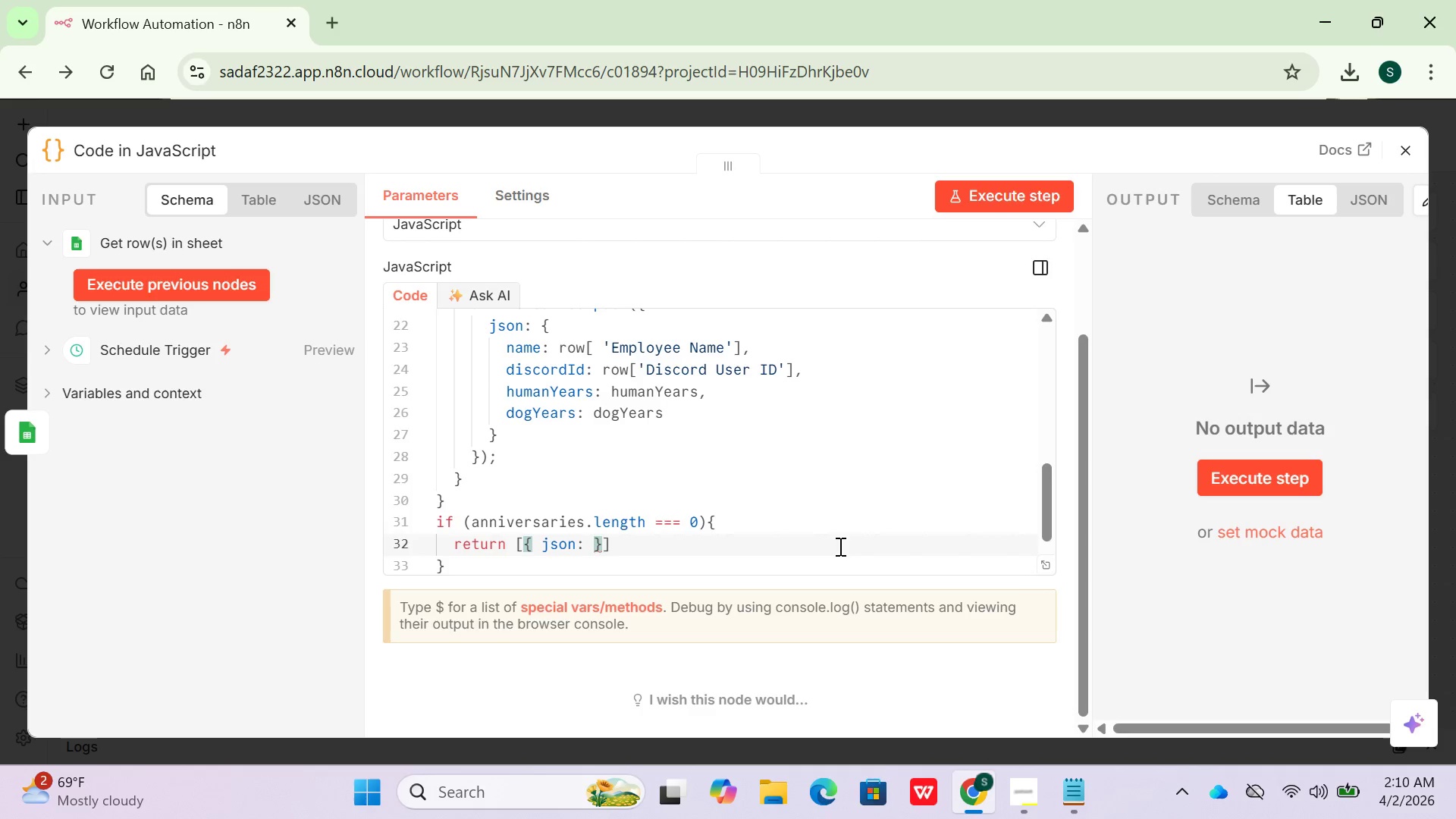 
type({noAnniversa)
 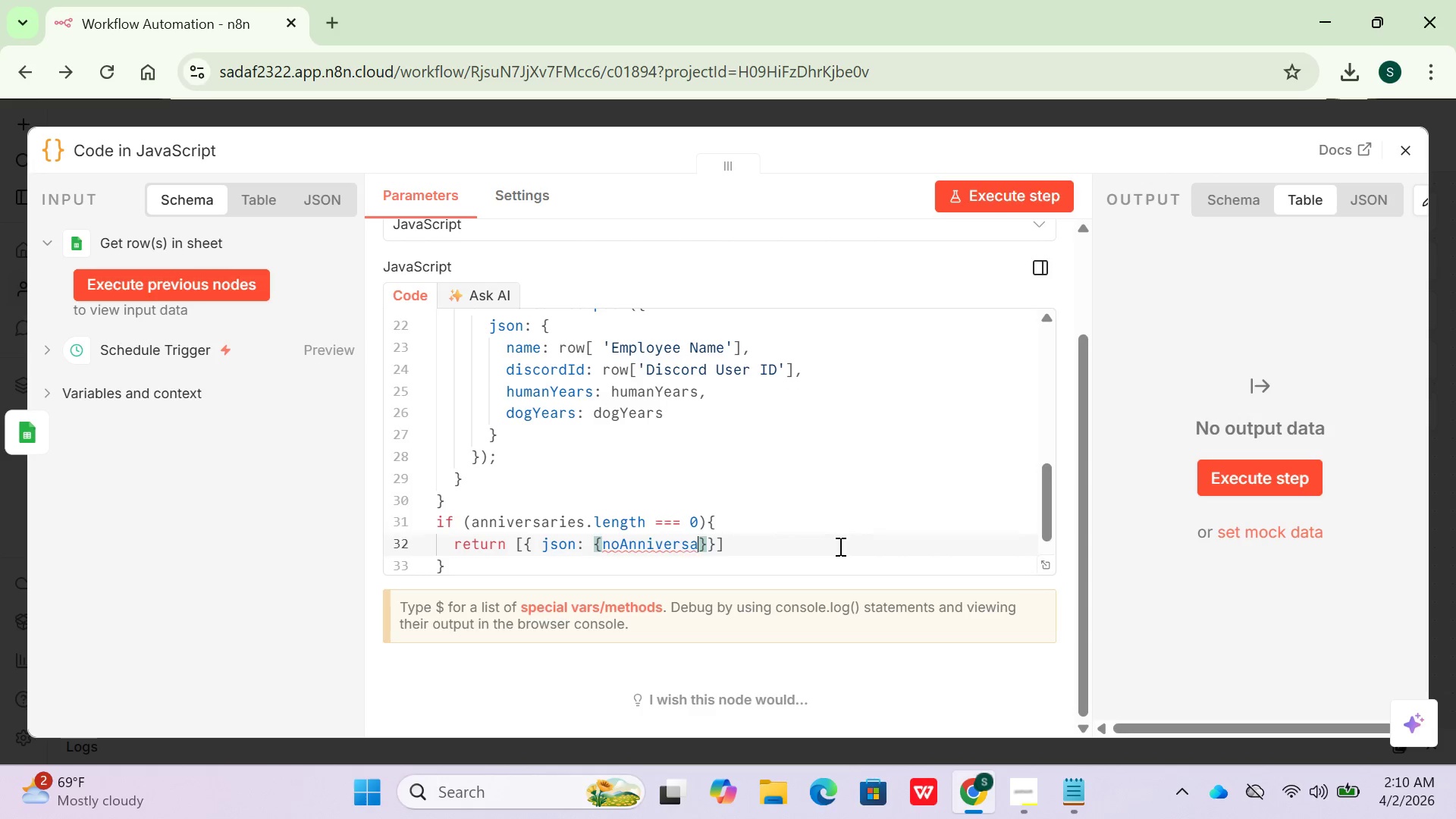 
type(ries; )
key(Backspace)
key(Backspace)
type(: true)
 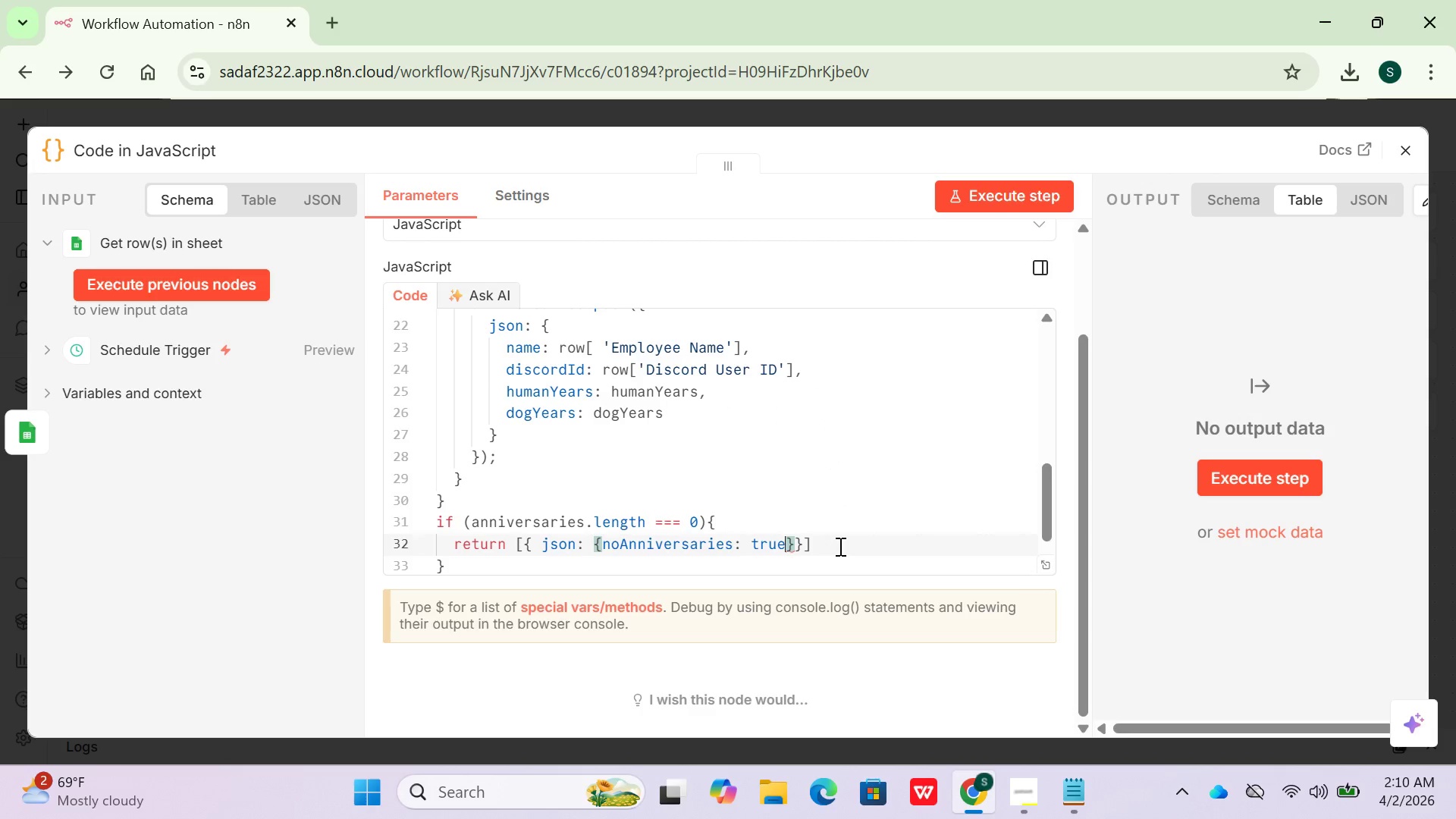 
wait(12.73)
 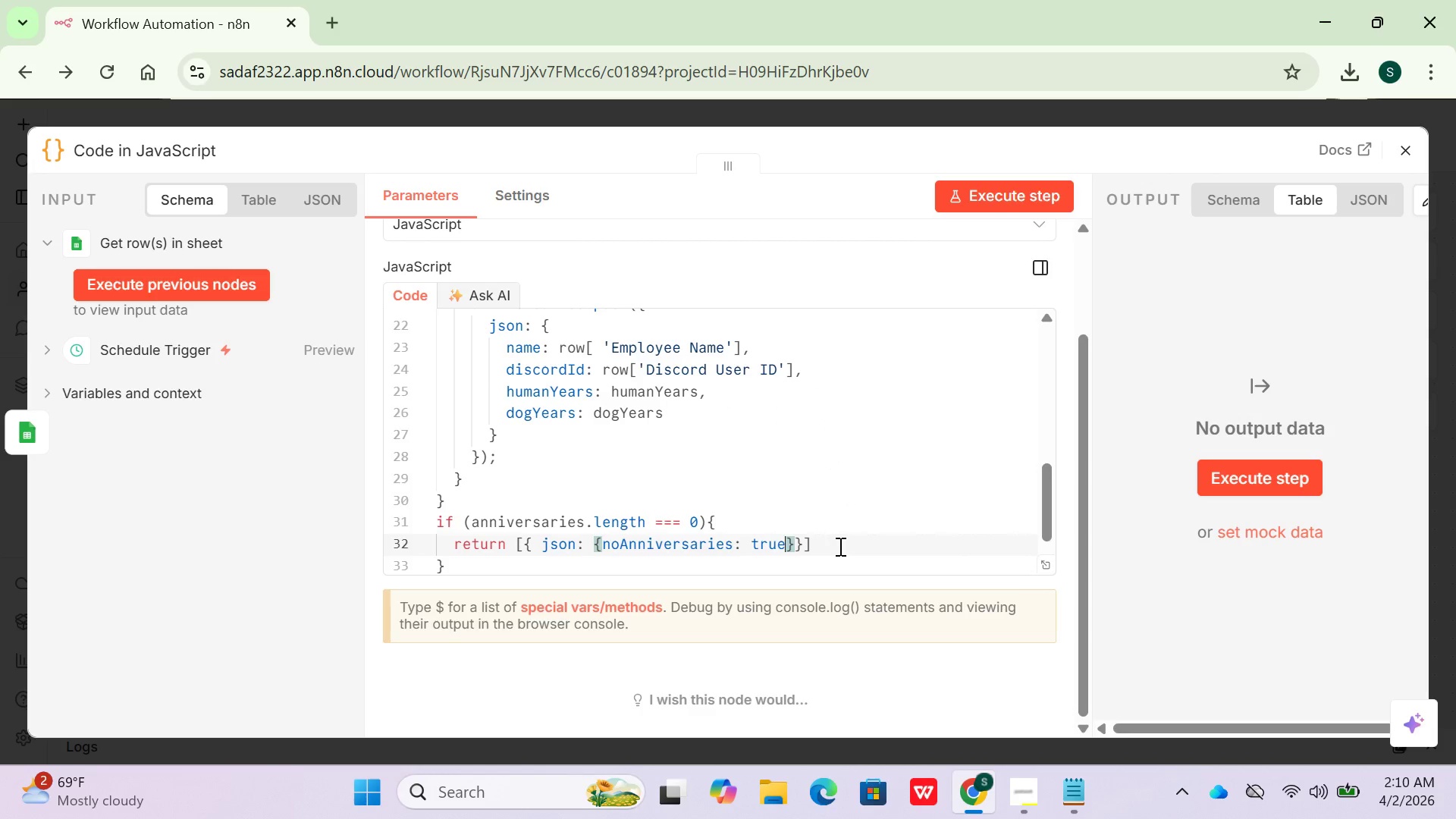 
key(Space)
 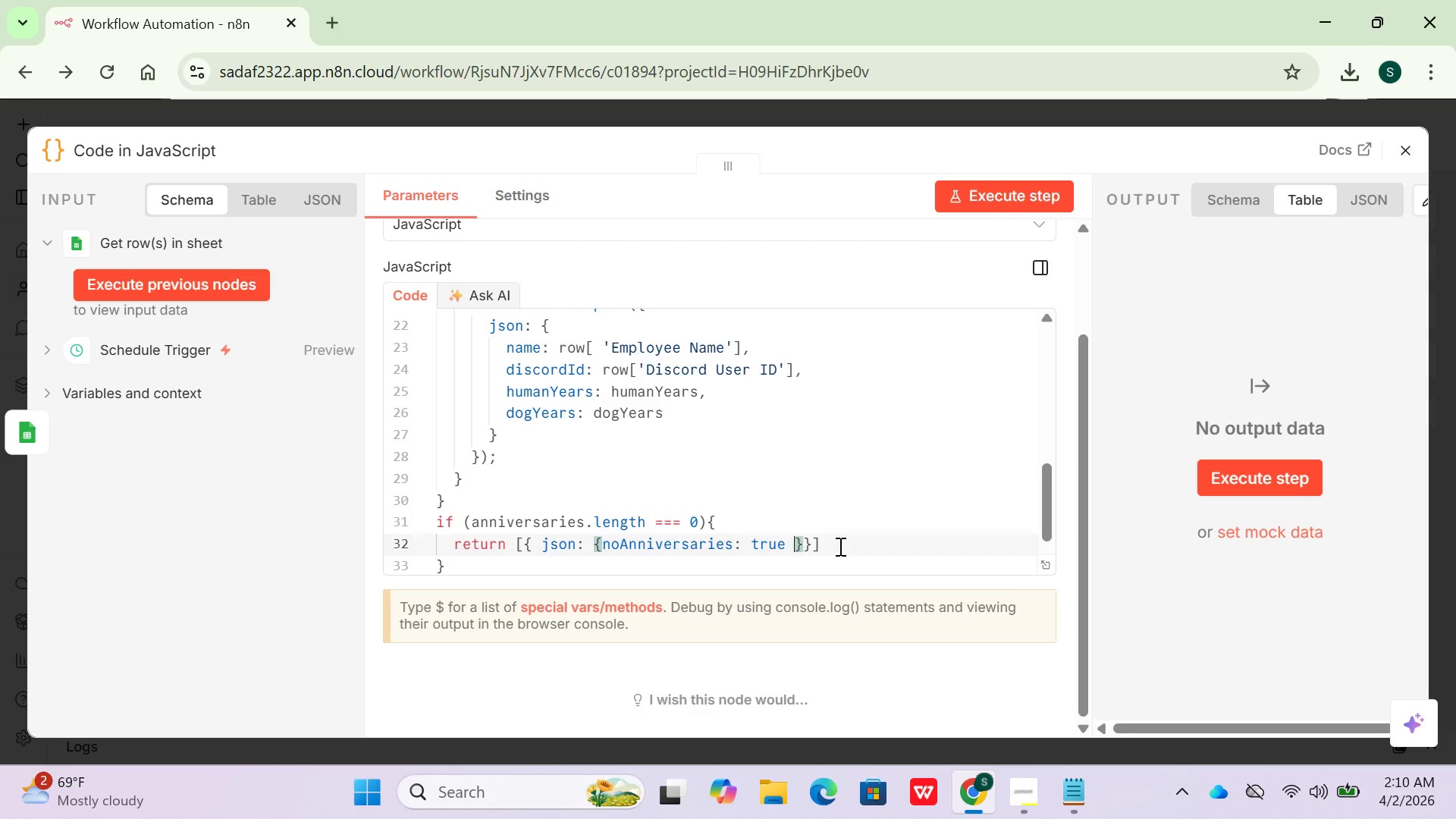 
key(ArrowRight)
 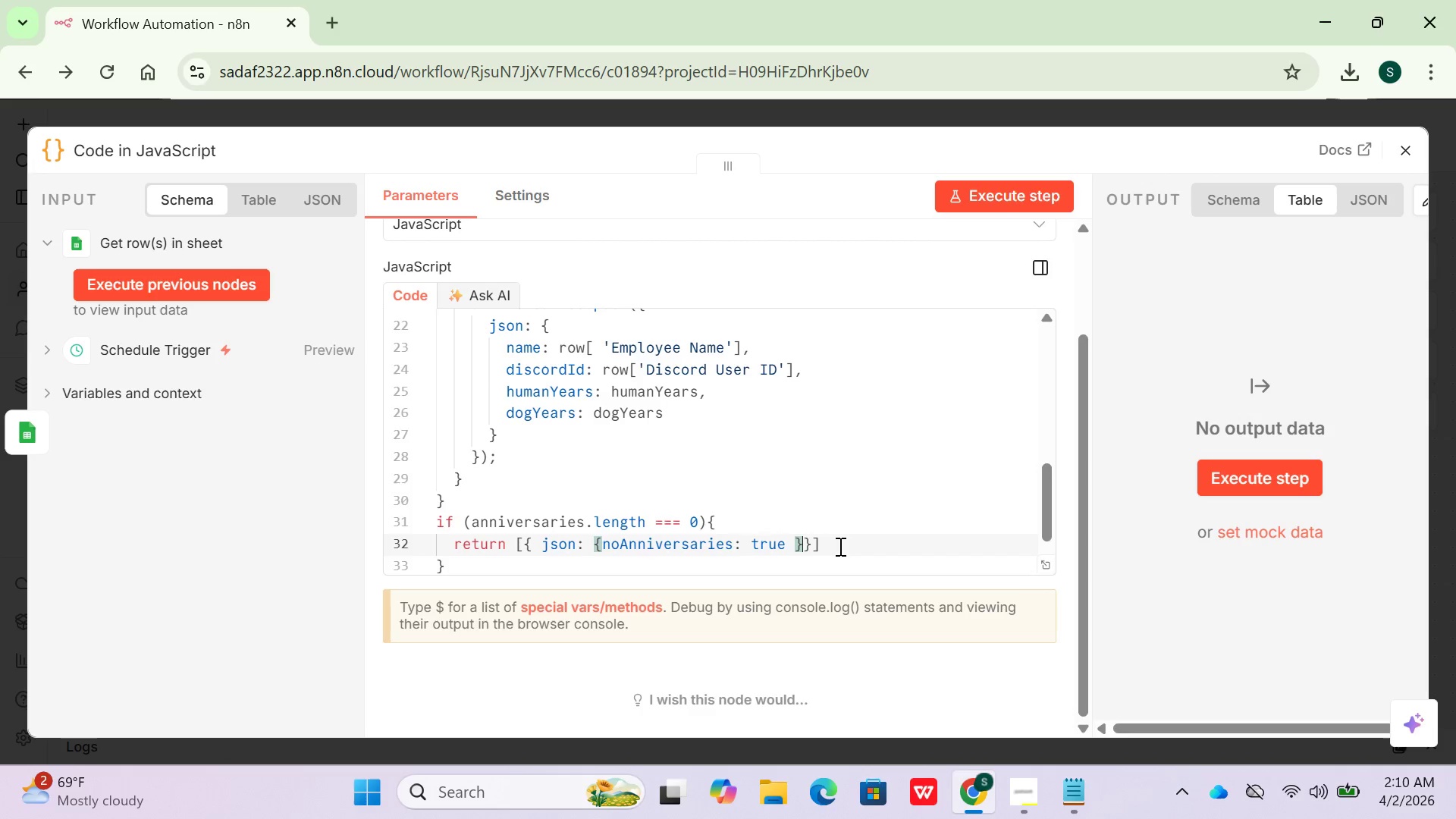 
key(Space)
 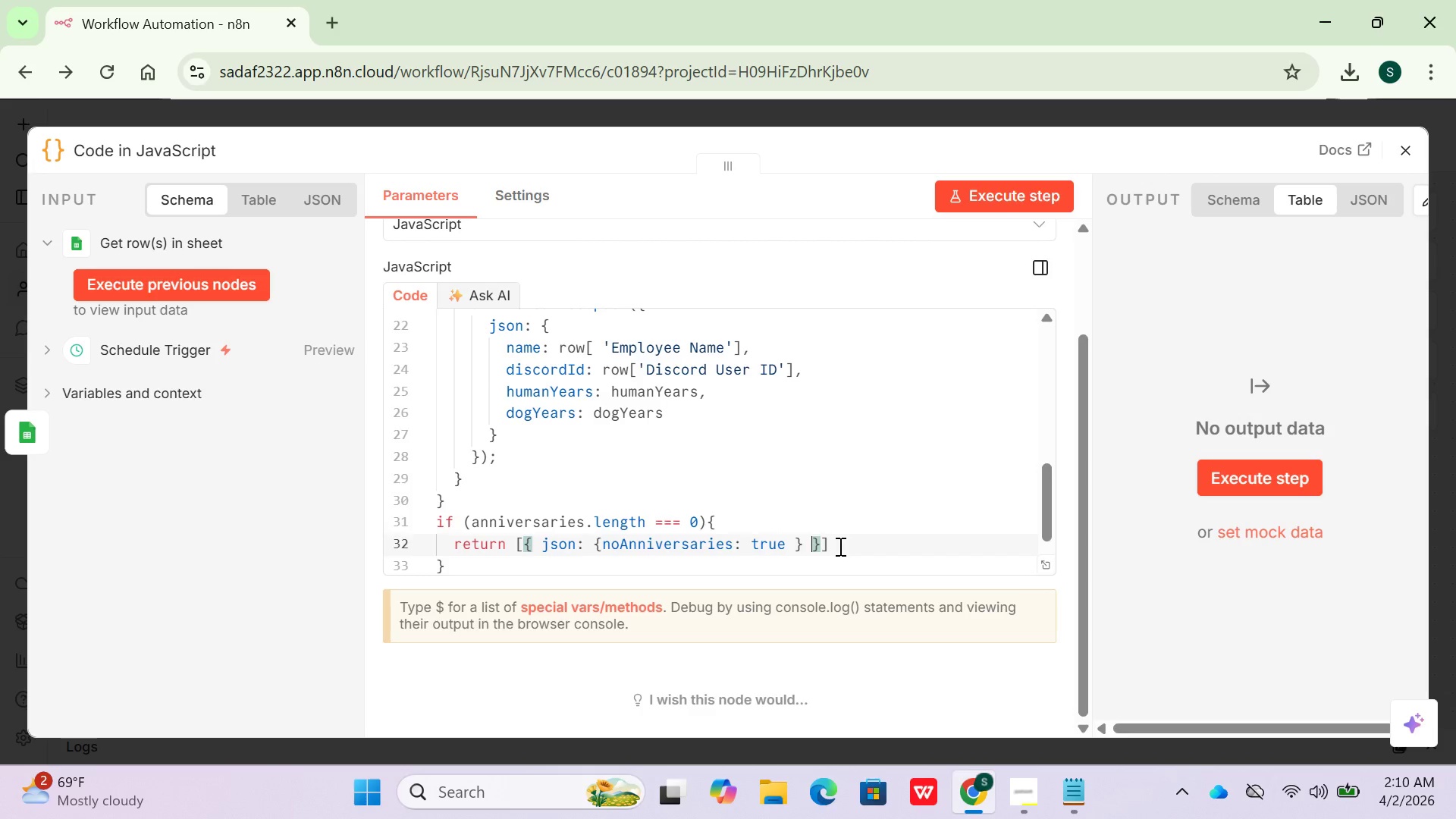 
key(Space)
 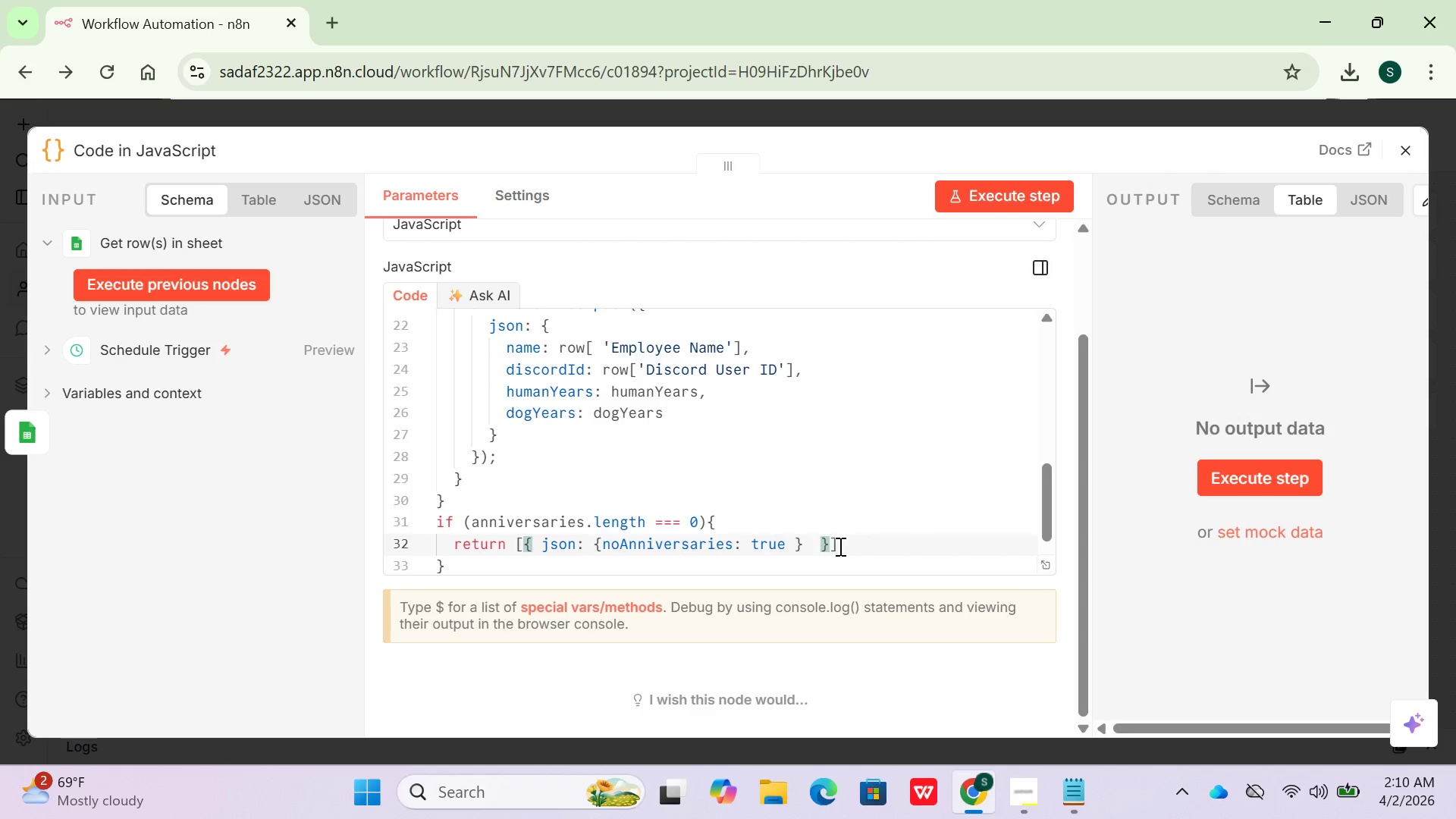 
key(ArrowRight)
 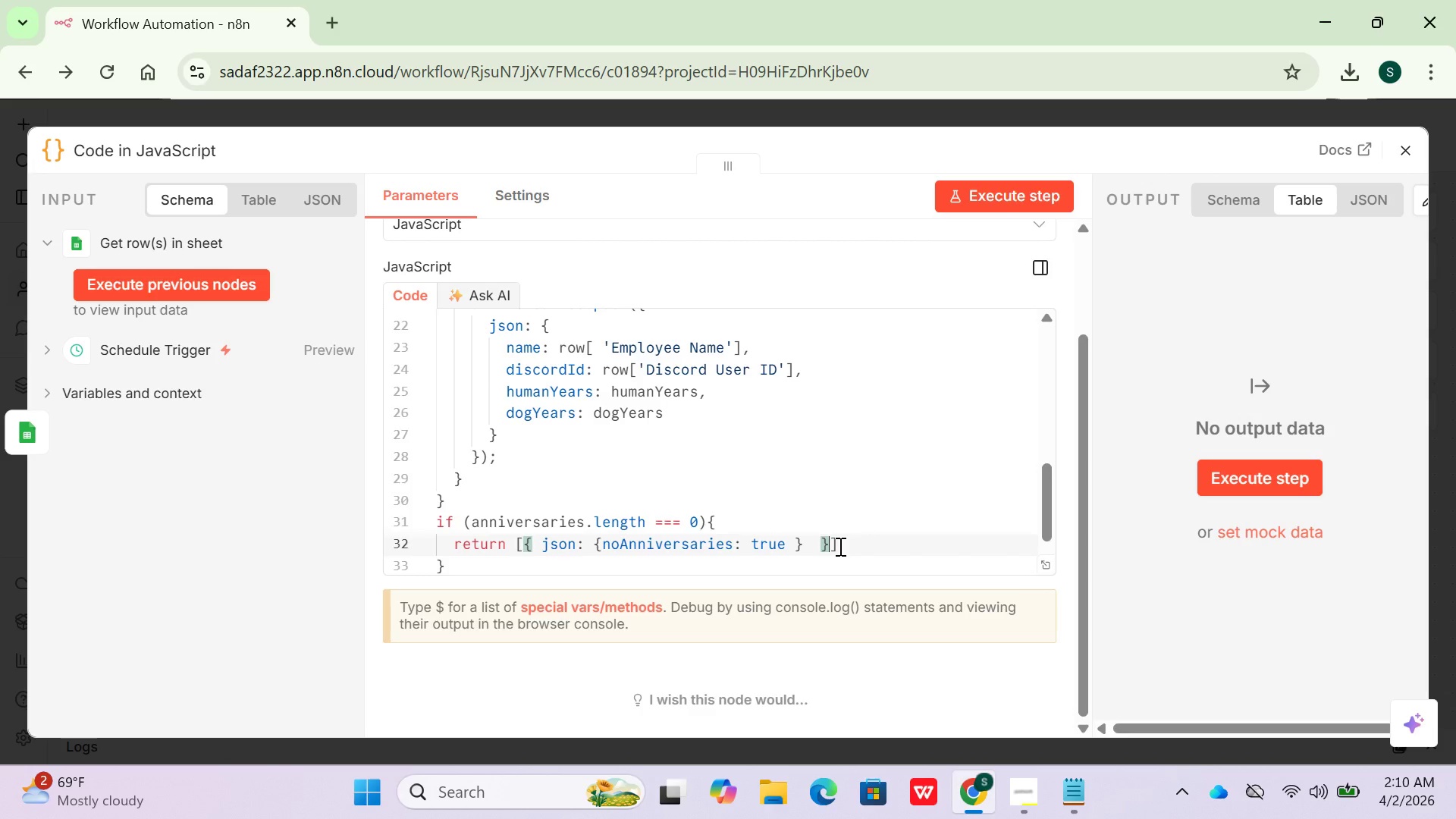 
key(ArrowRight)
 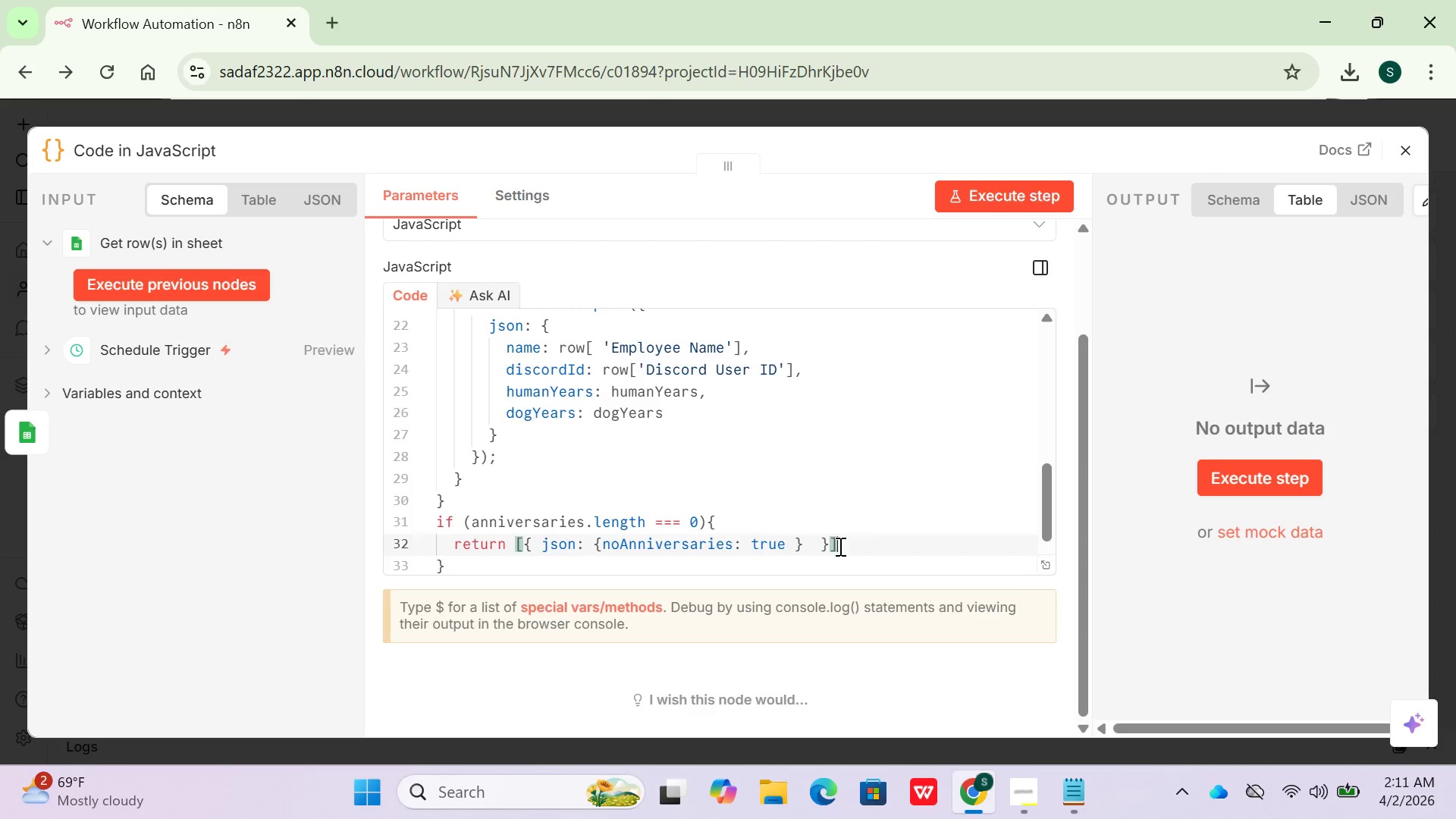 
key(ArrowLeft)
 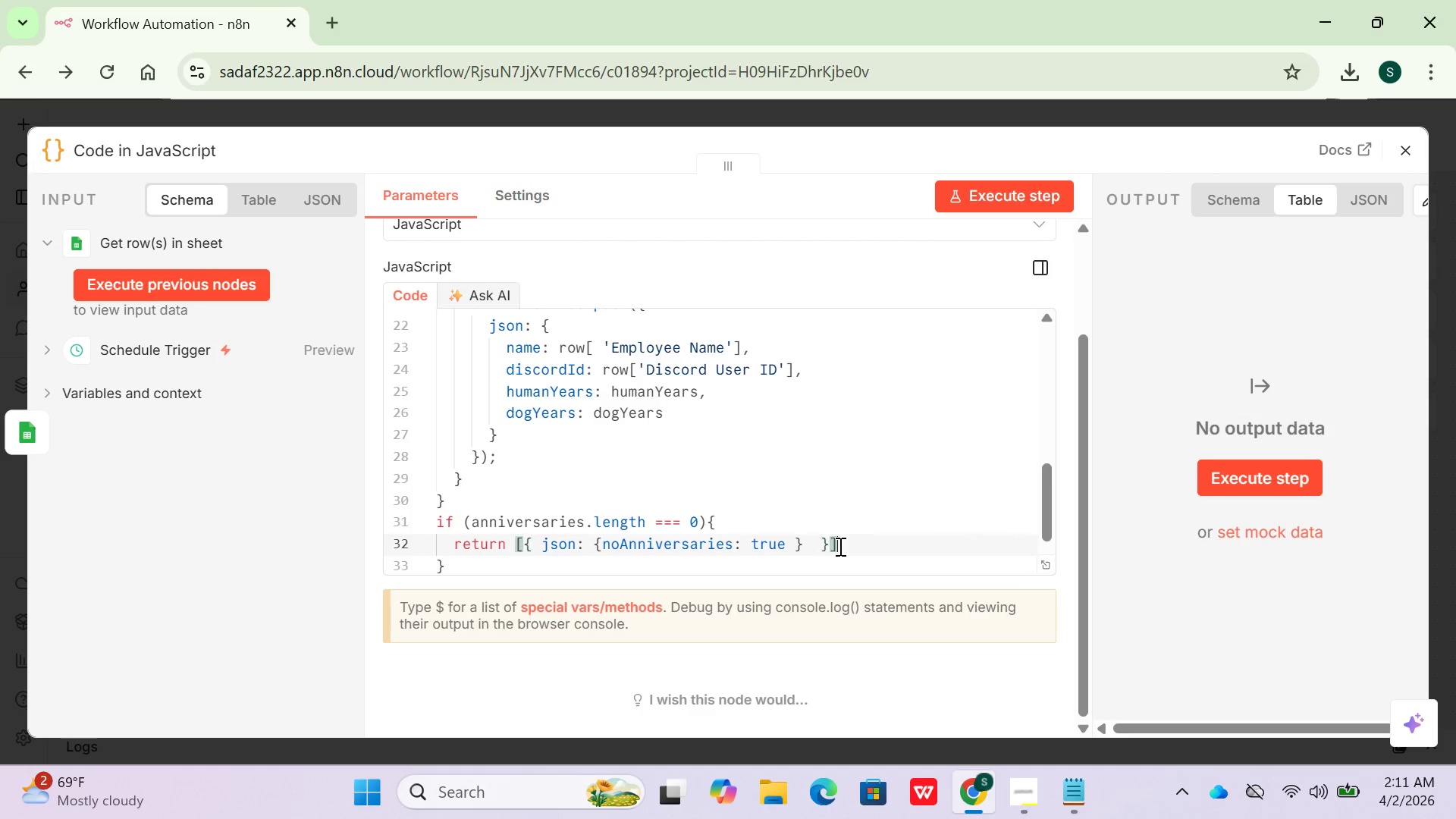 
key(ArrowRight)
 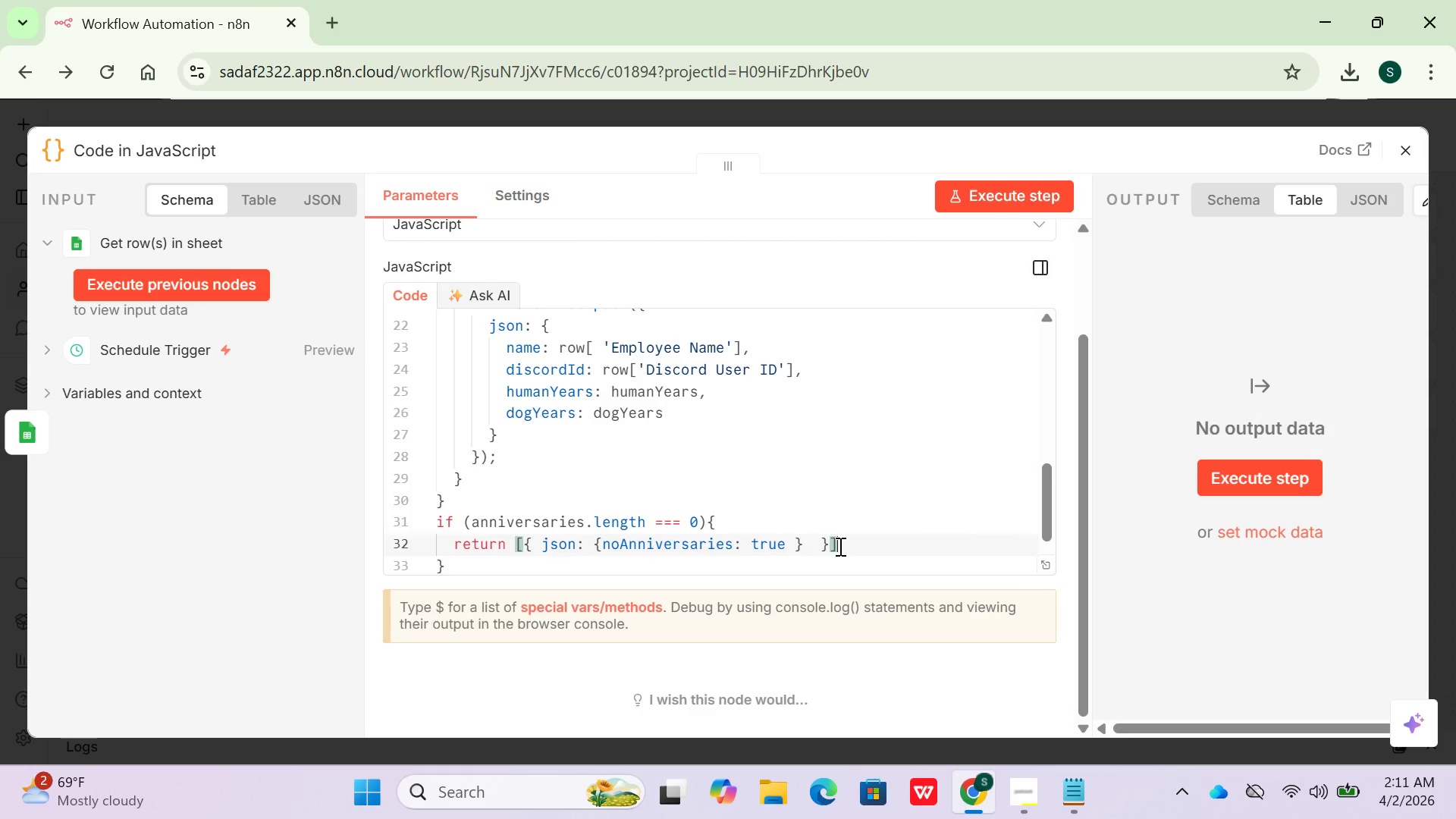 
key(ArrowLeft)
 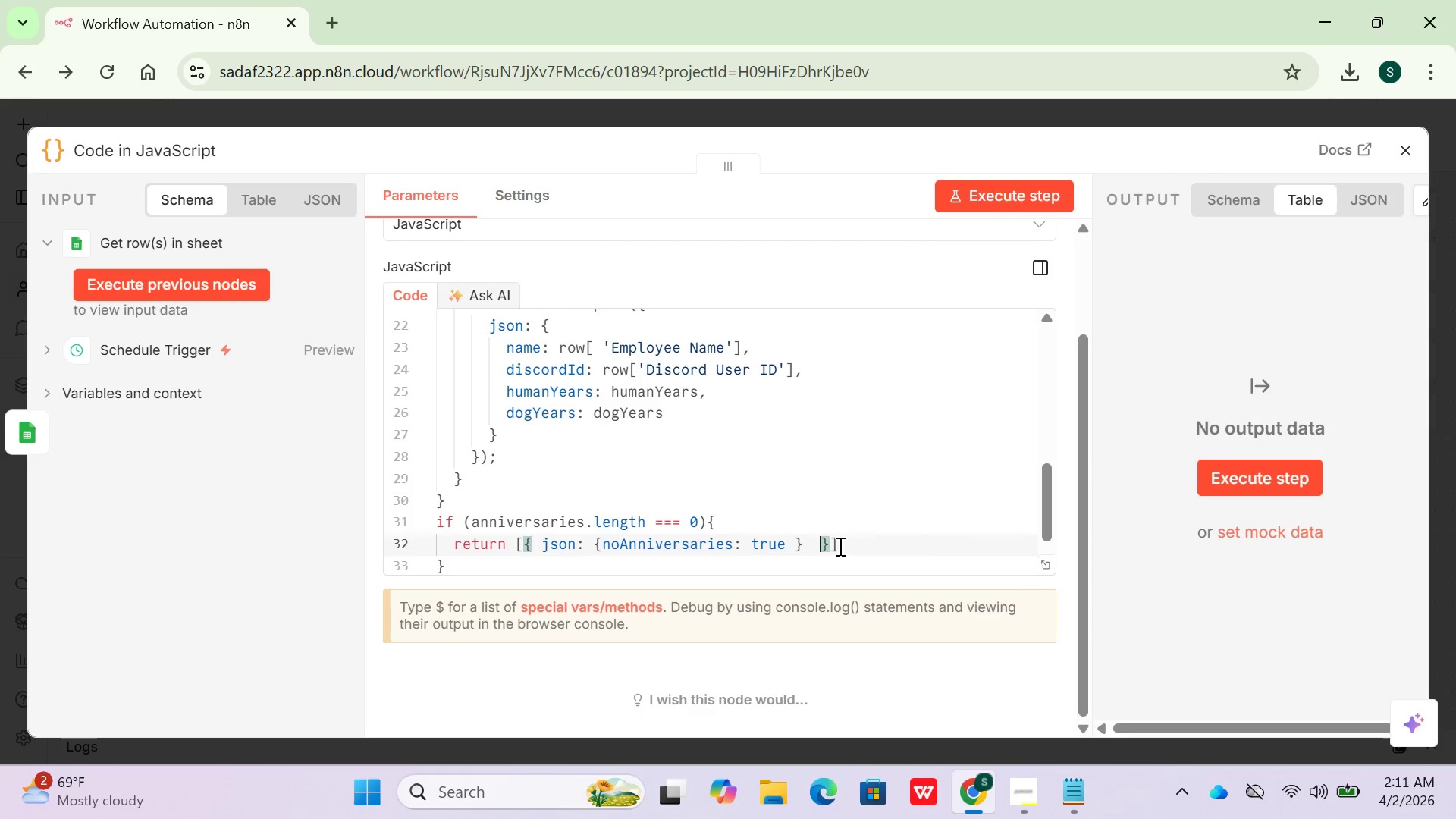 
key(ArrowLeft)
 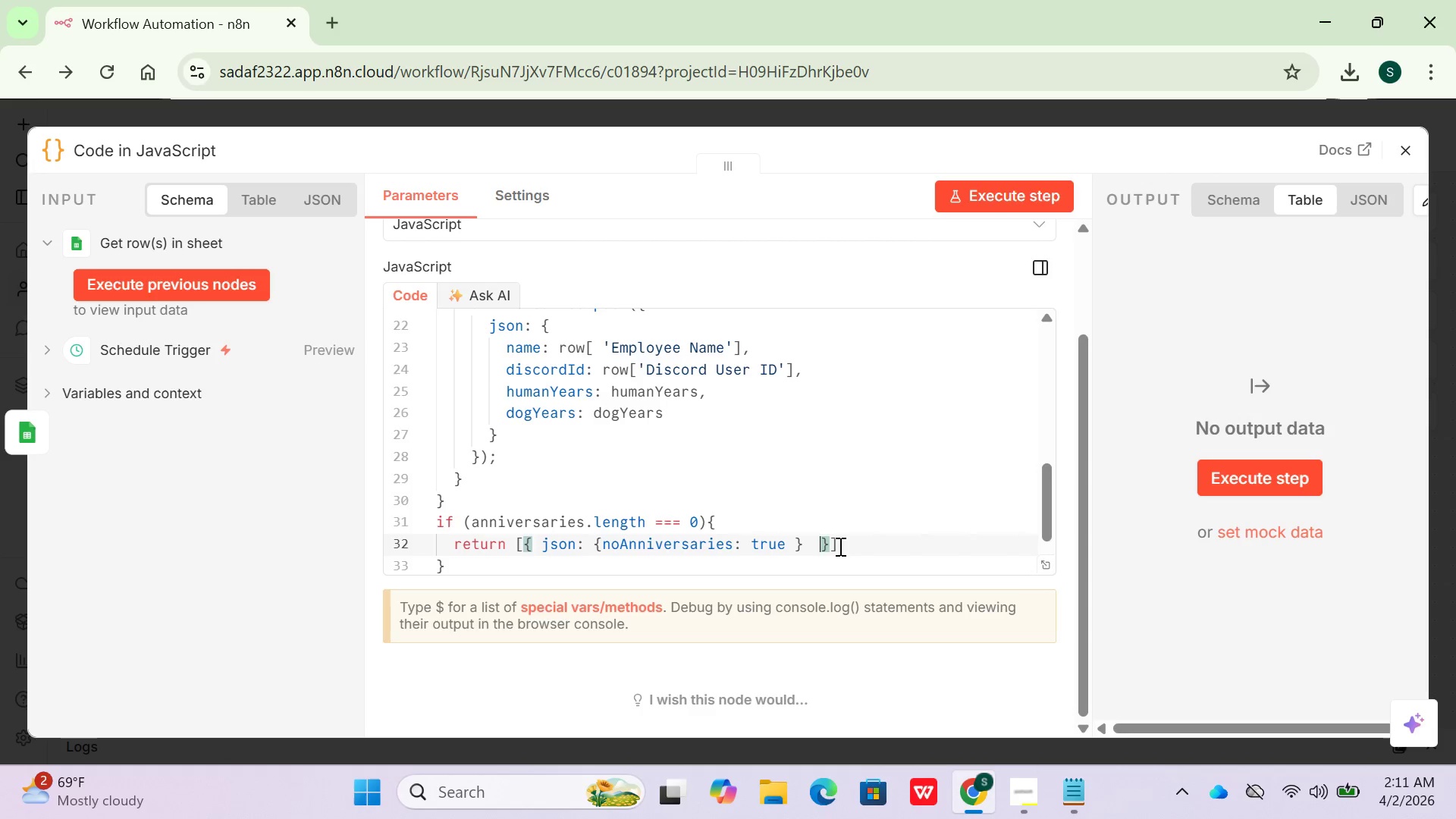 
key(ArrowLeft)
 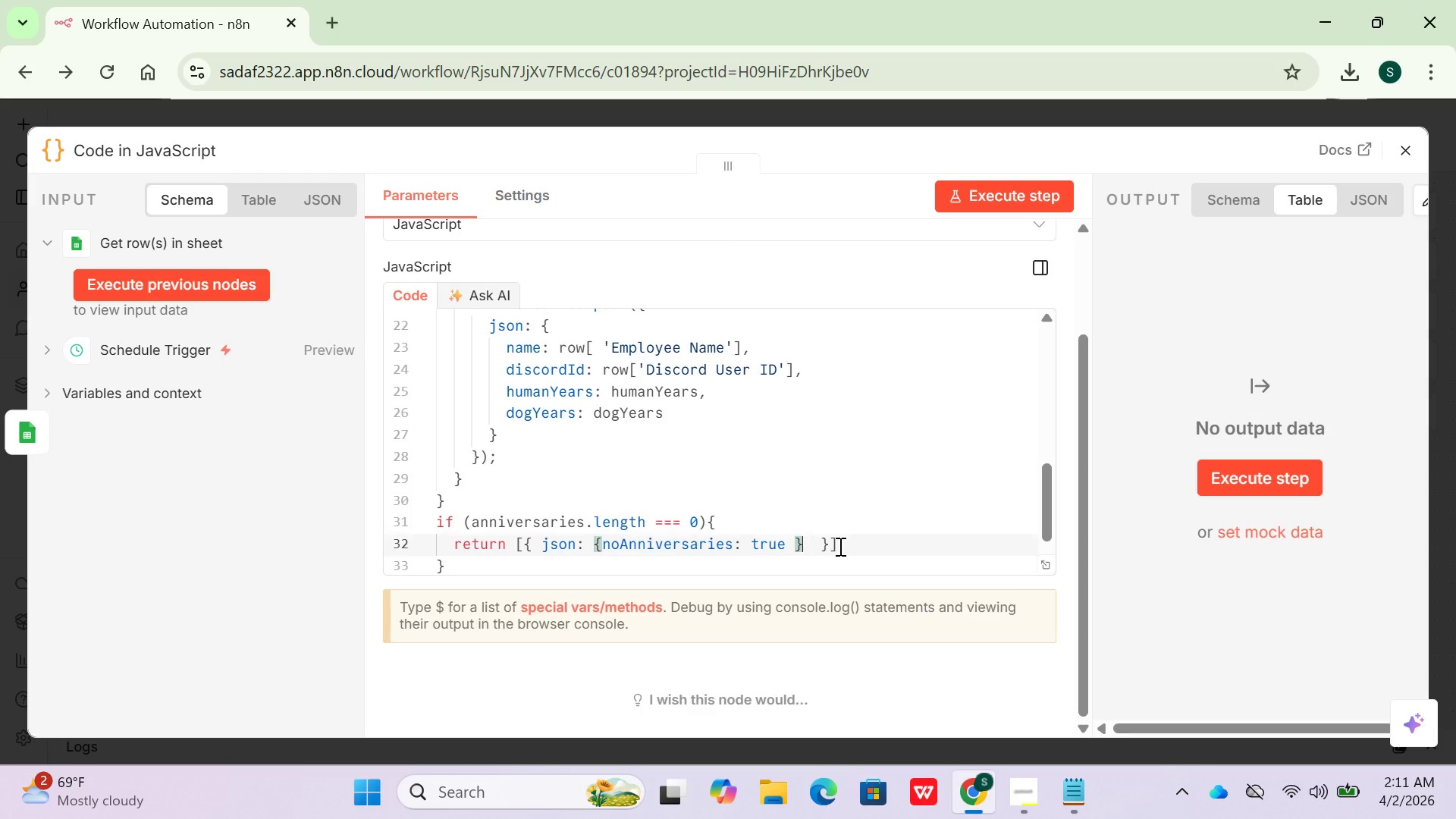 
key(ArrowLeft)
 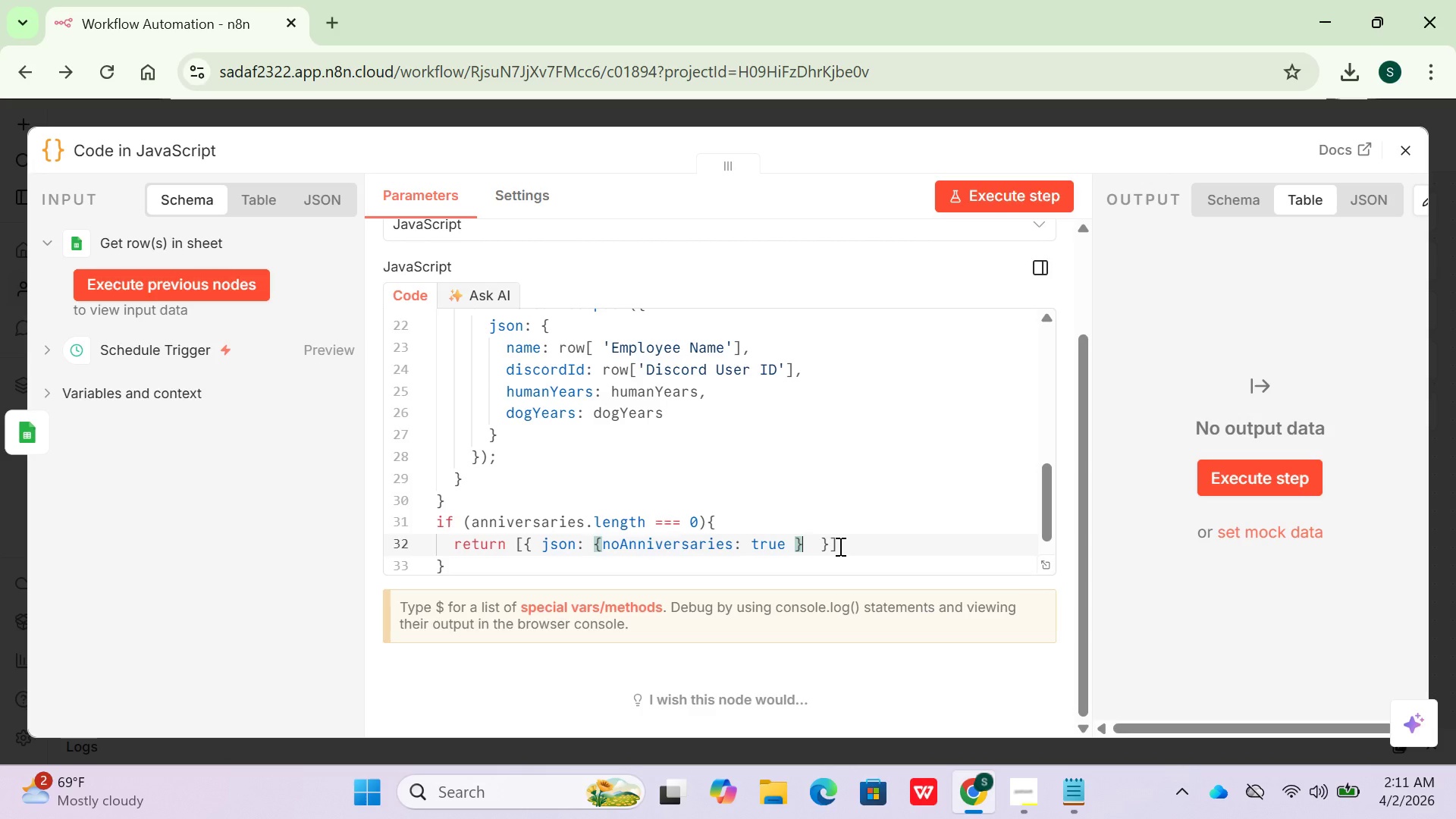 
key(ArrowRight)
 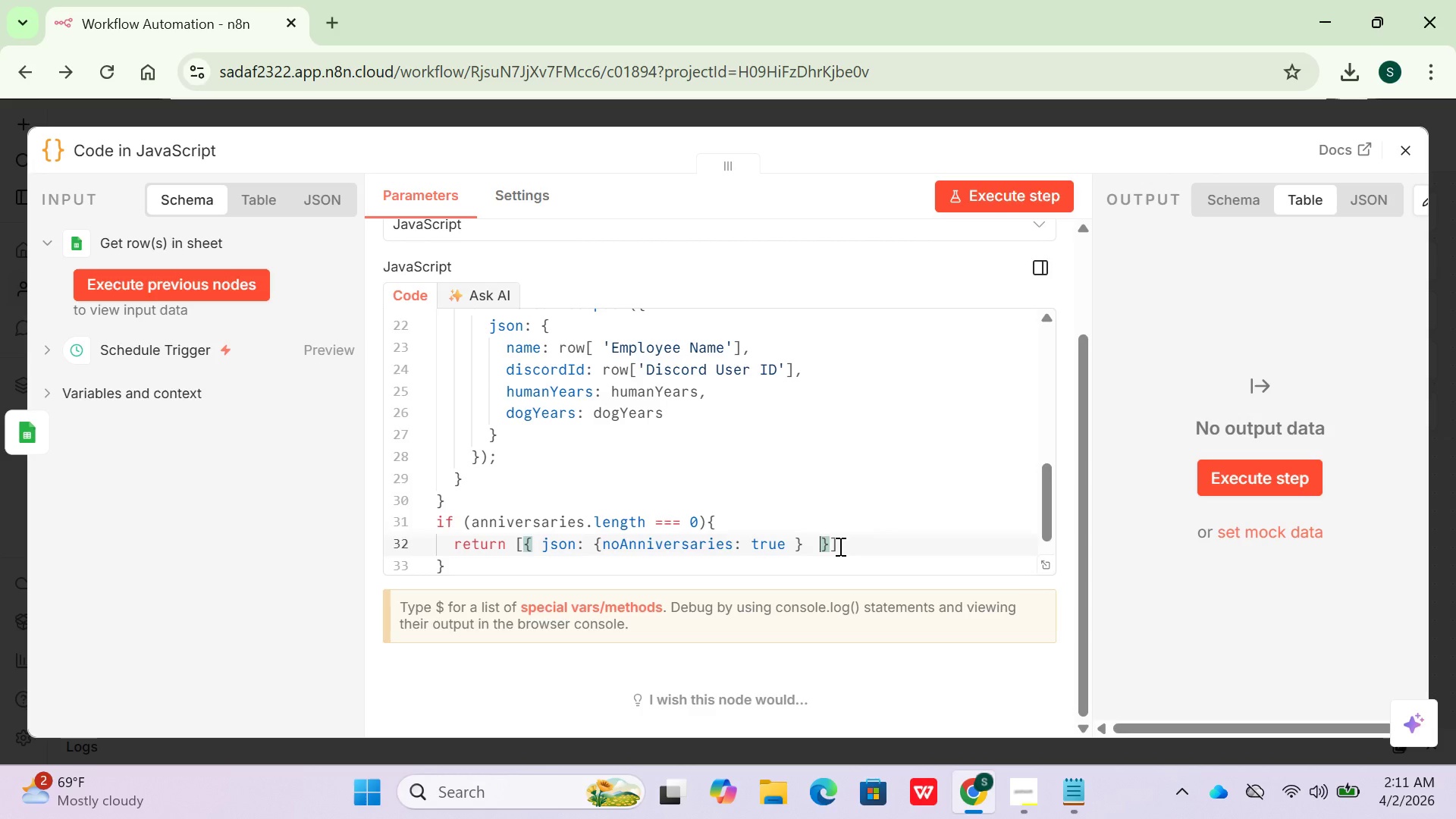 
key(ArrowRight)
 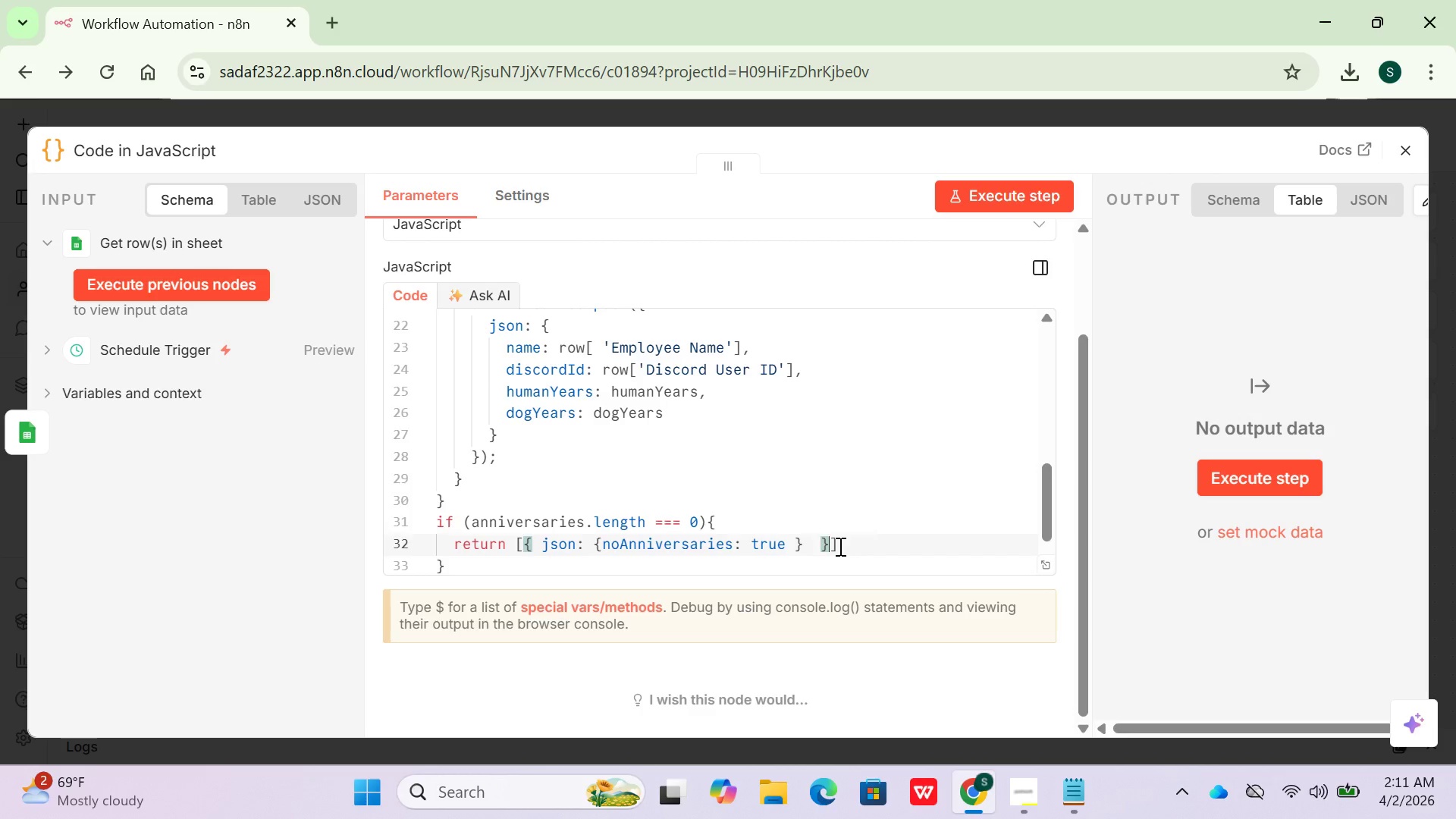 
key(ArrowRight)
 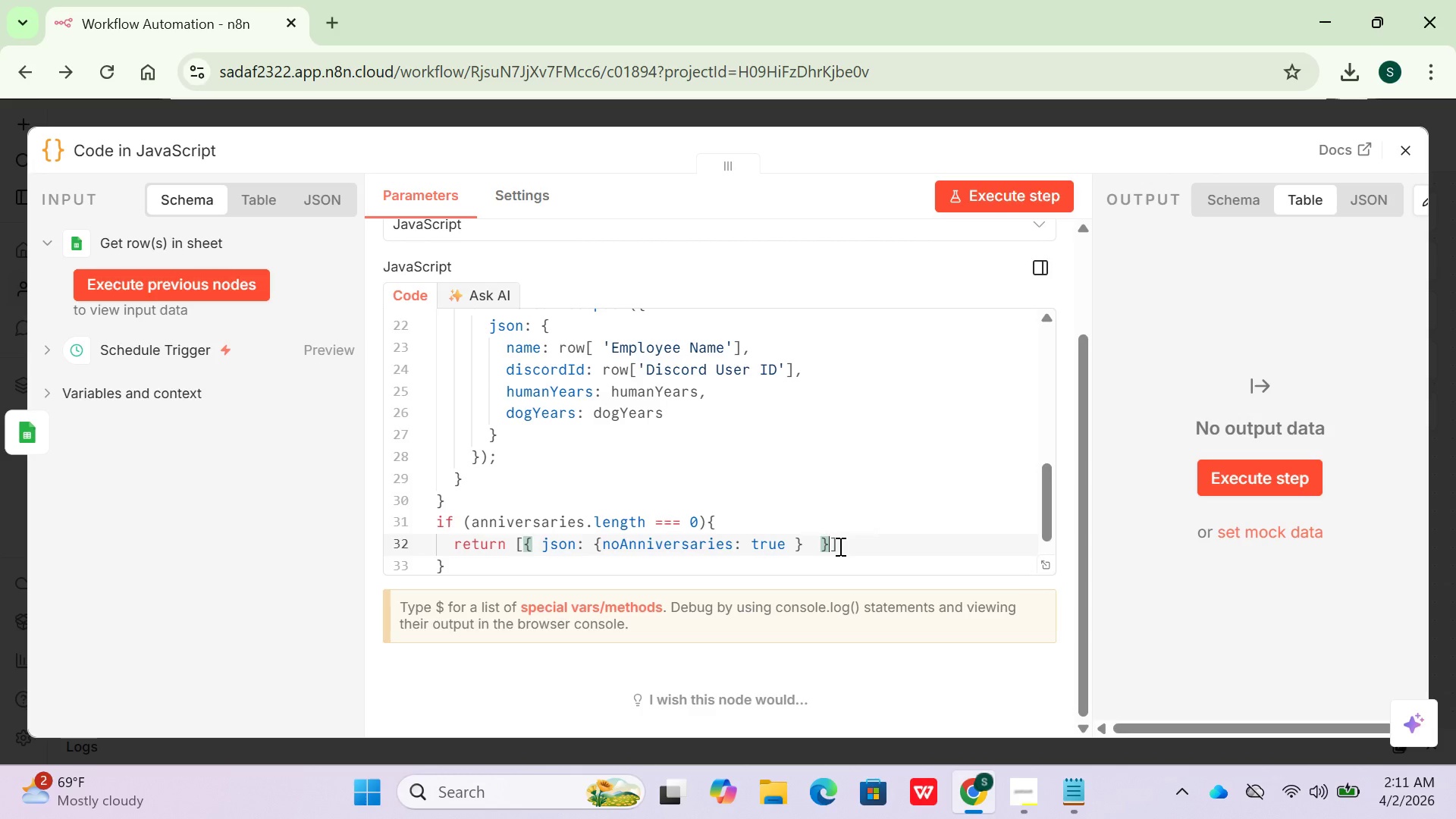 
key(ArrowRight)
 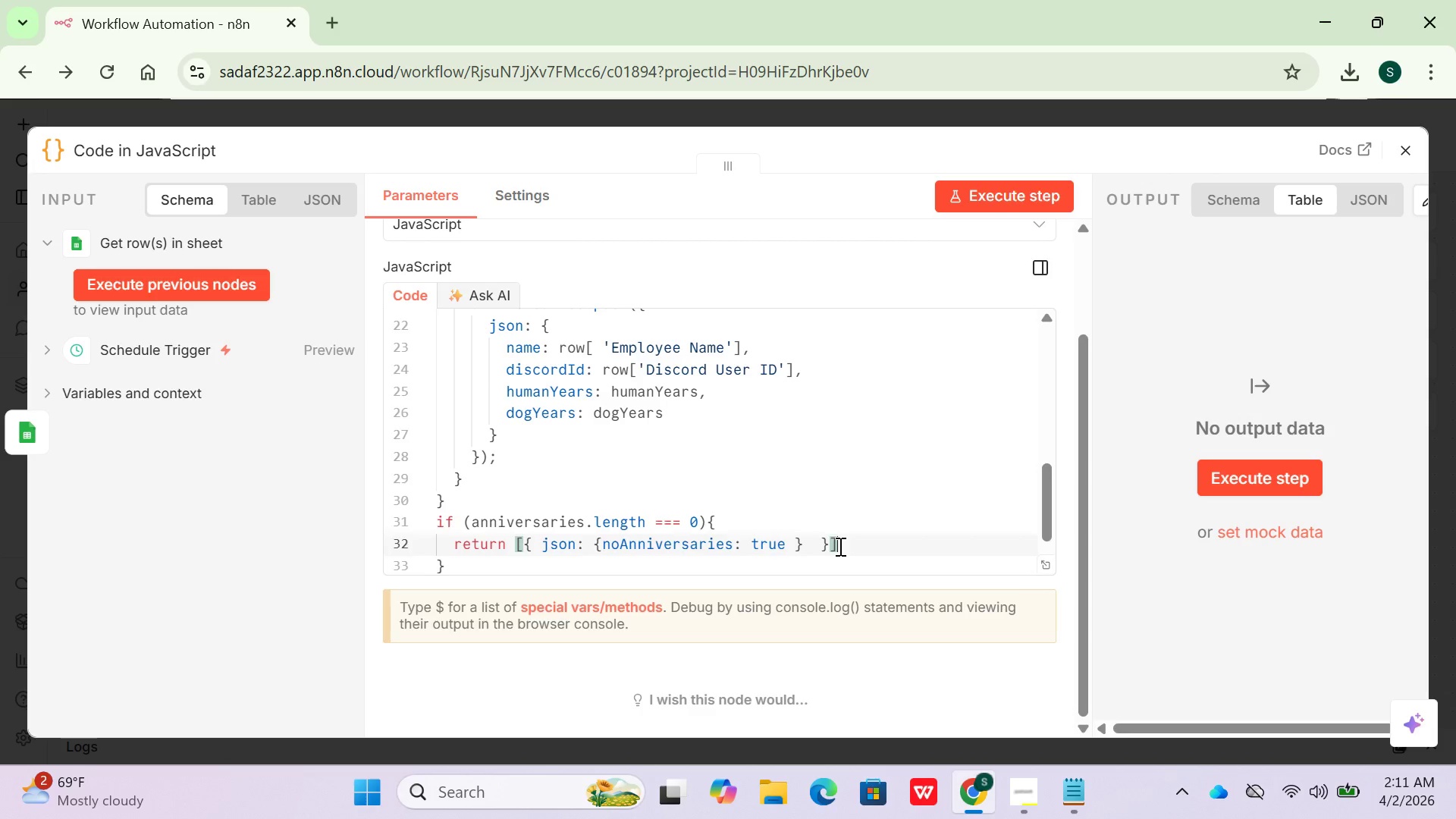 
key(ArrowRight)
 